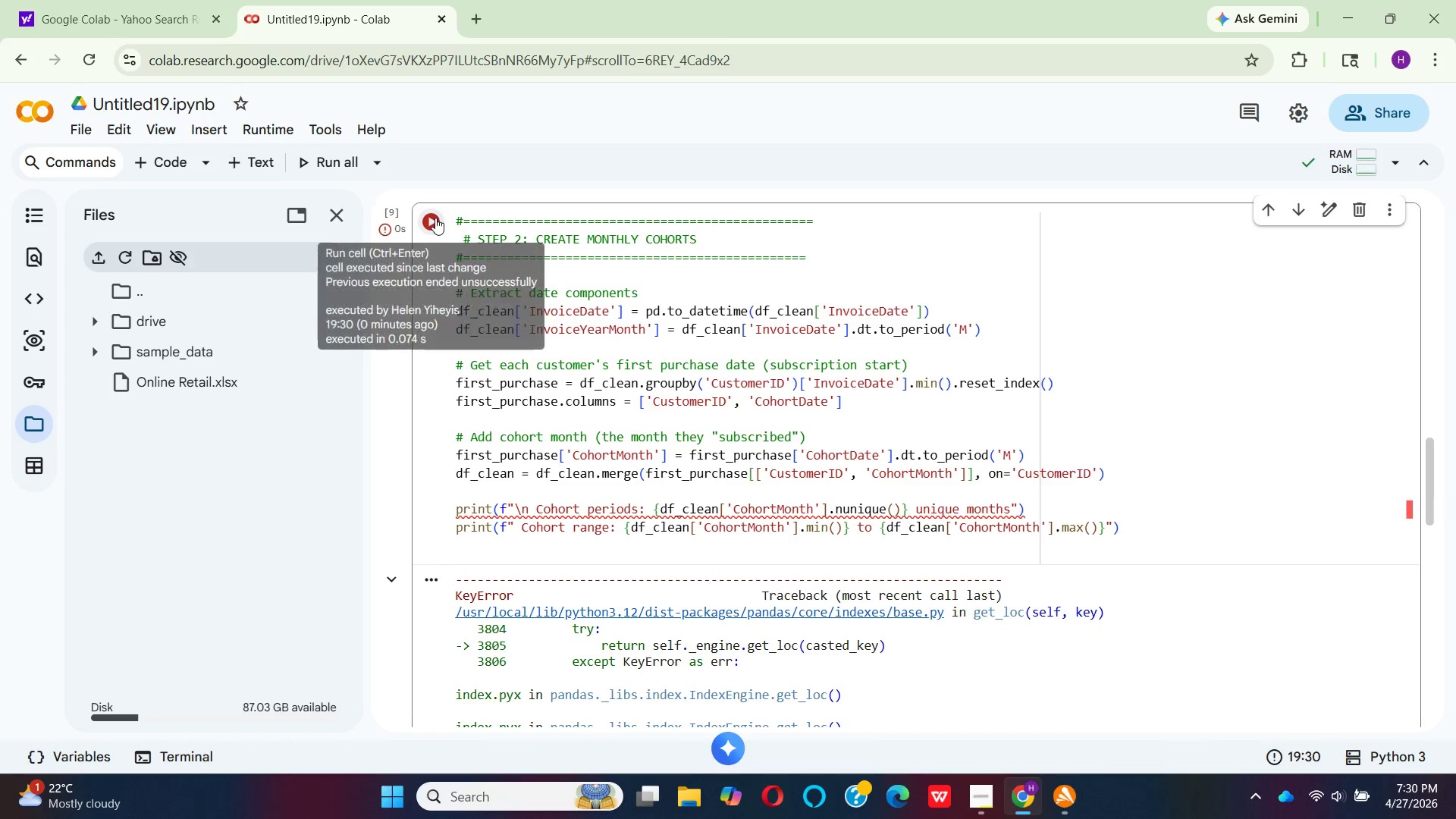 
left_click([435, 218])
 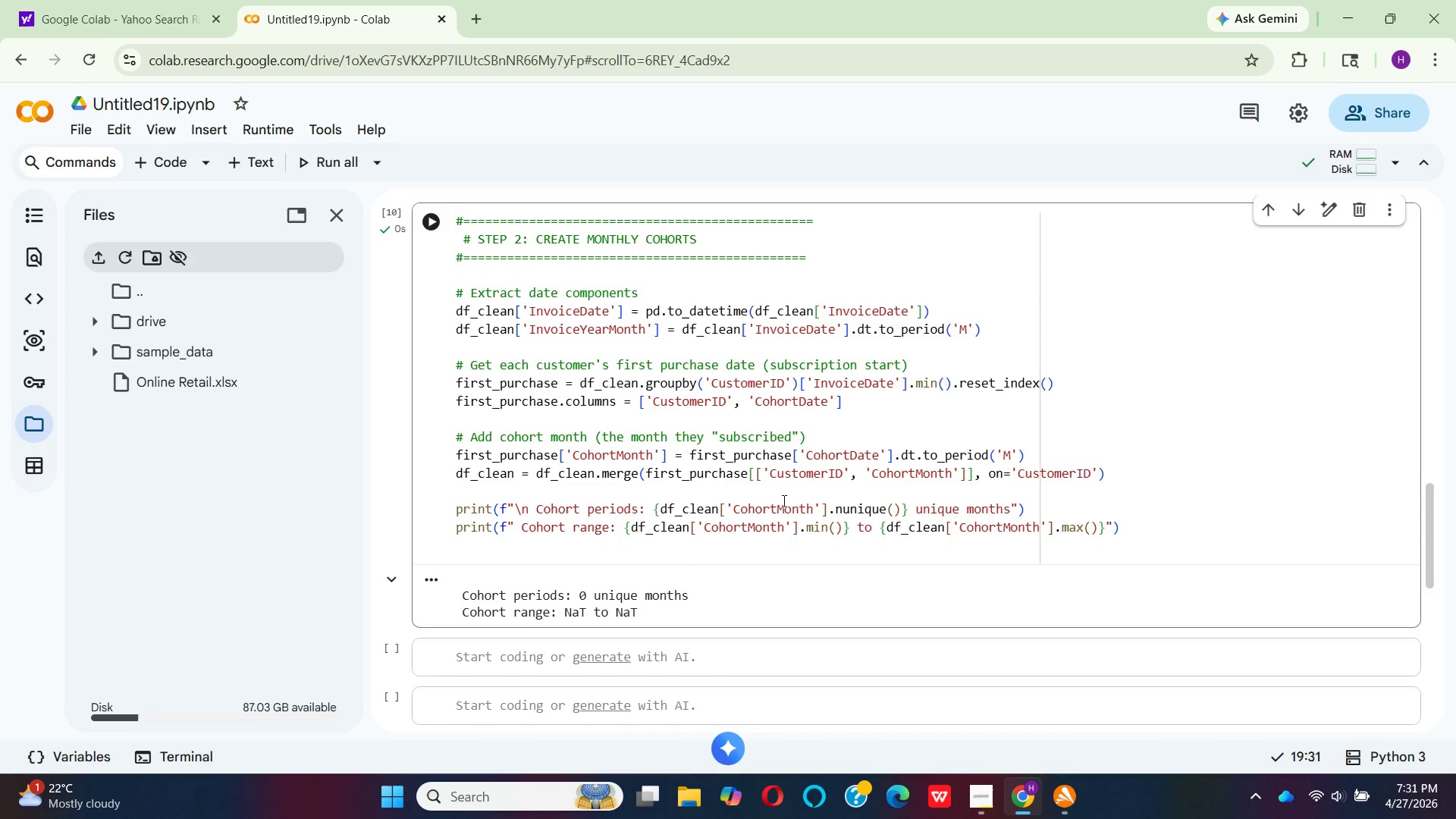 
wait(12.28)
 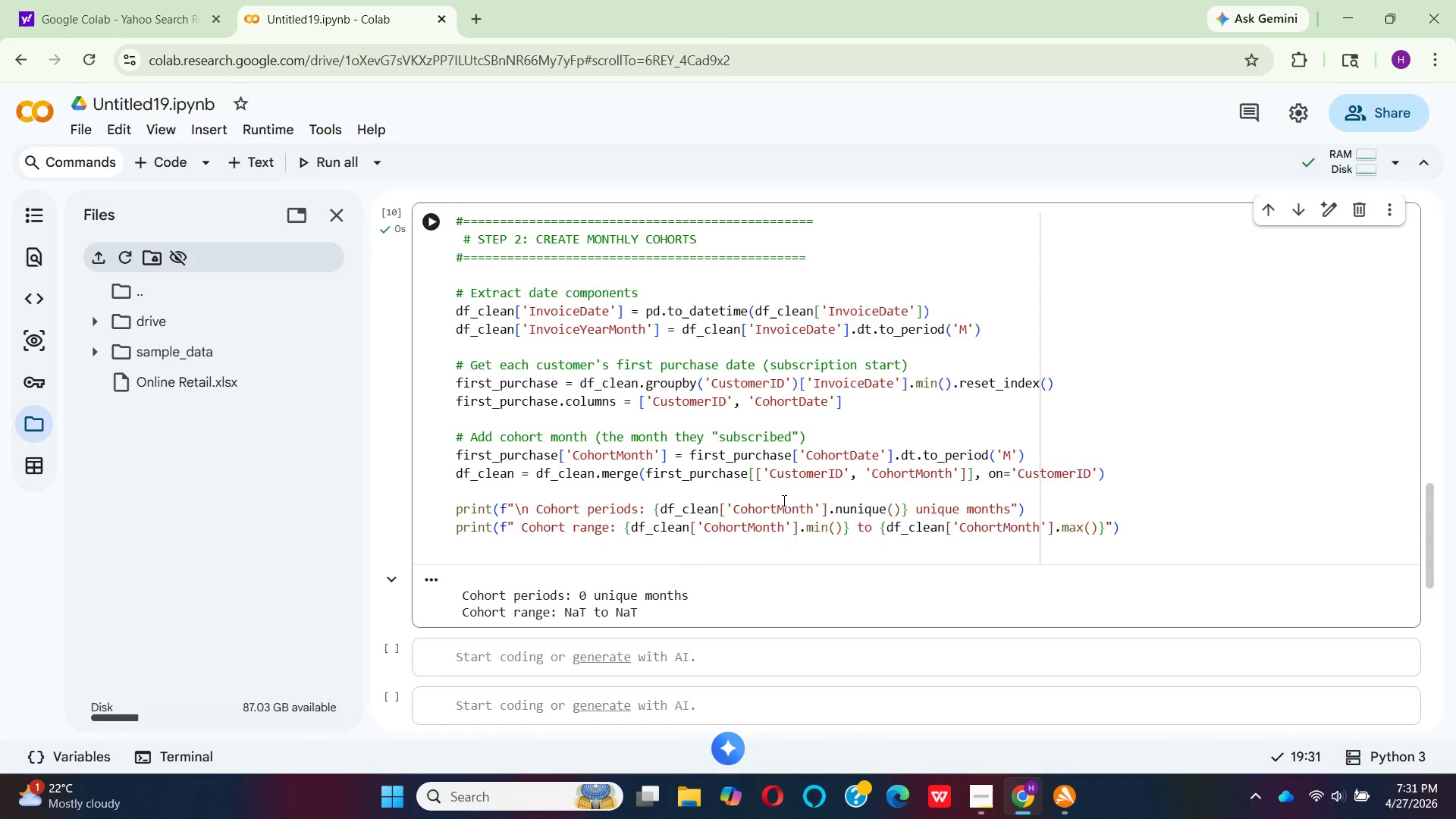 
left_click([500, 662])
 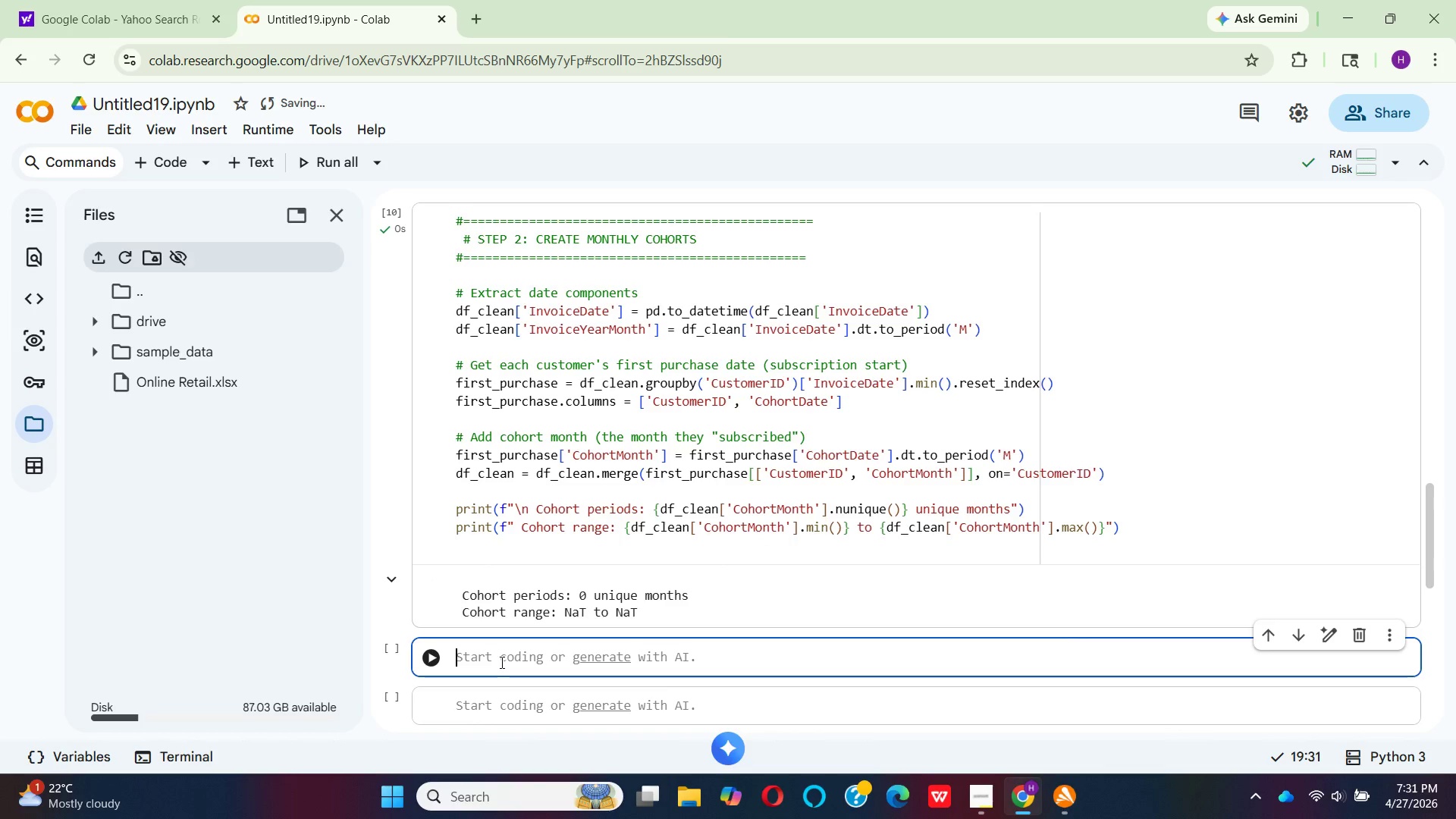 
key(Shift+3)
 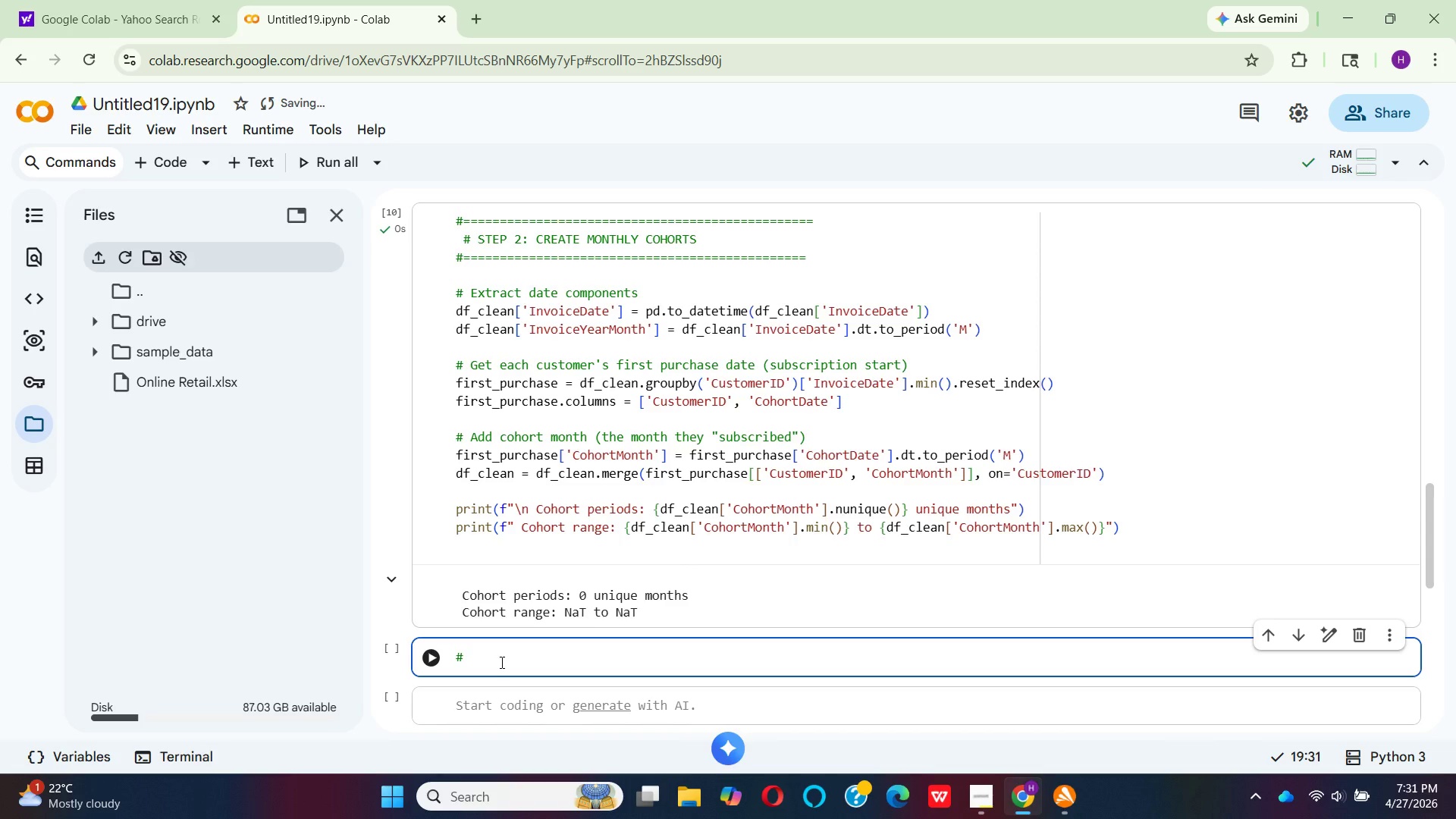 
hold_key(key=Equal, duration=1.5)
 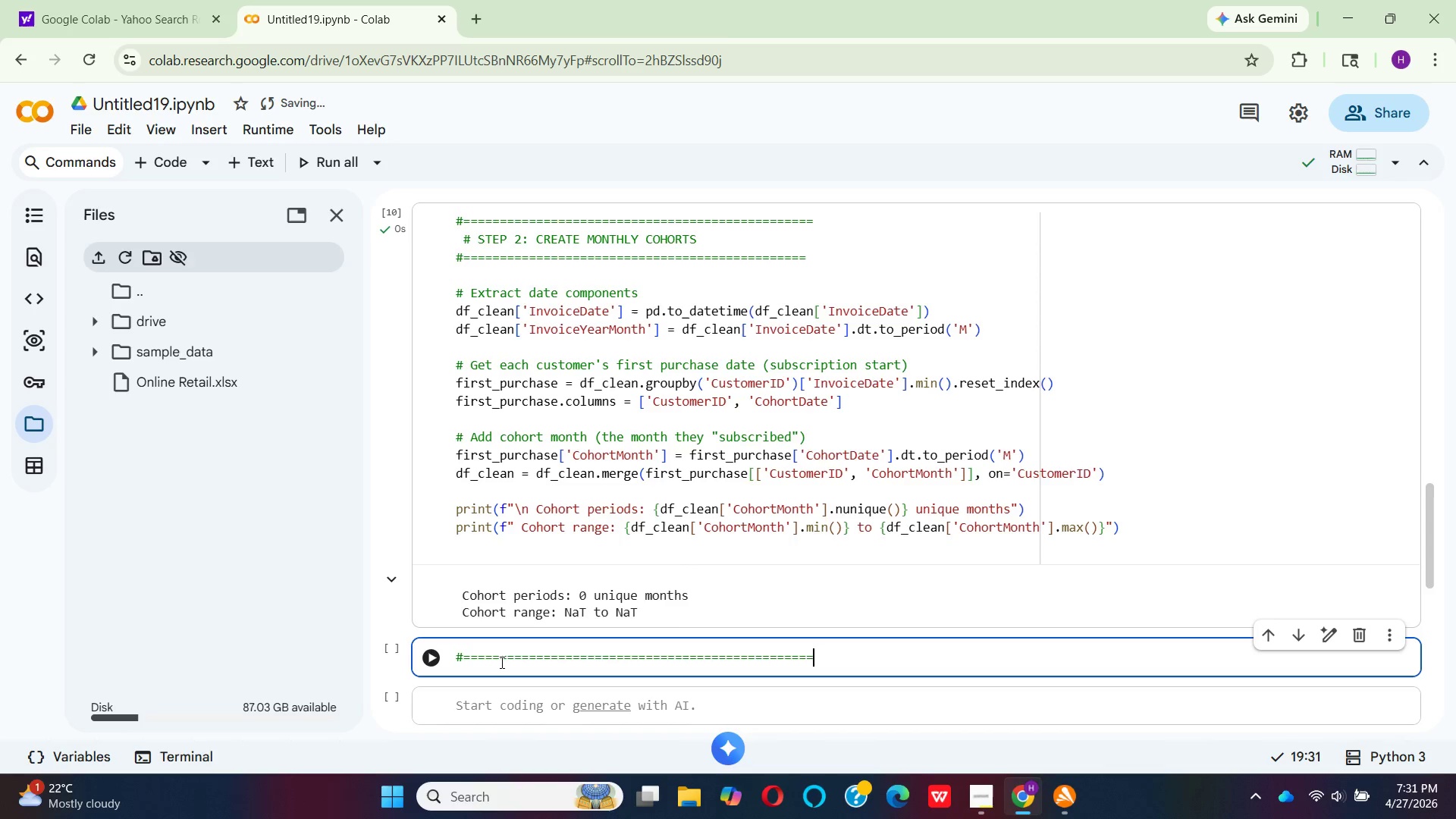 
hold_key(key=Equal, duration=1.22)
 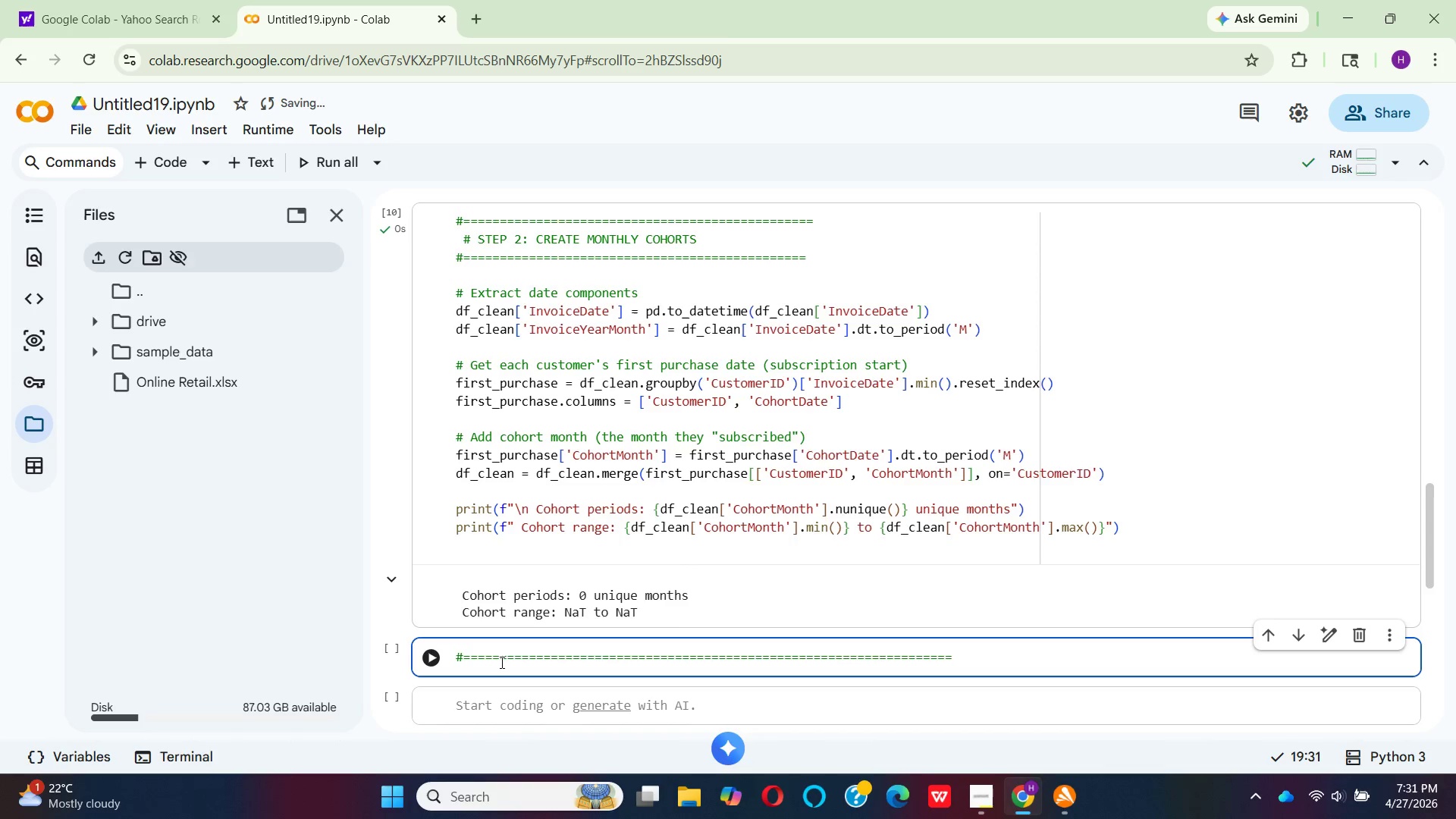 
key(Backspace)
 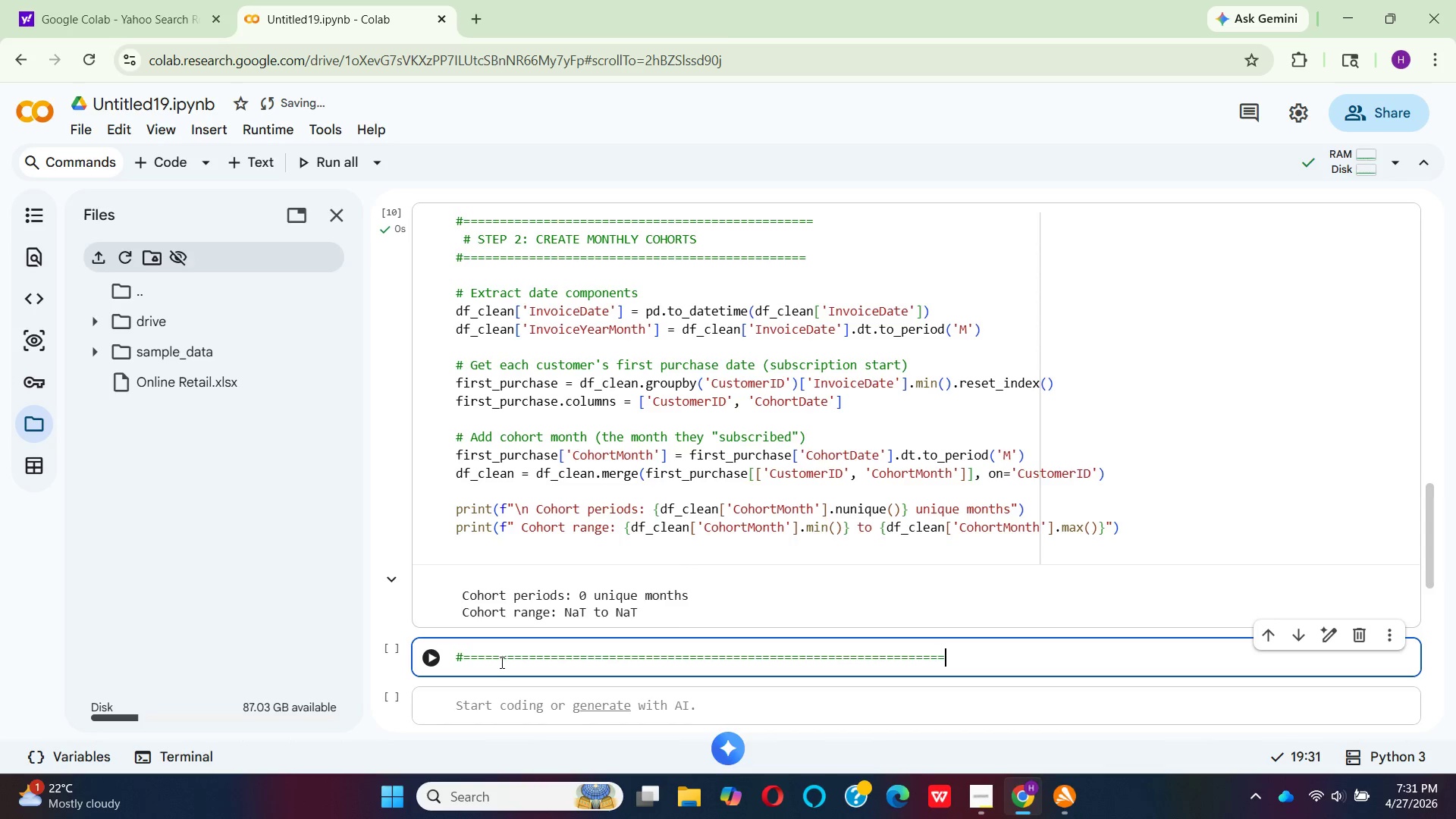 
key(Backspace)
 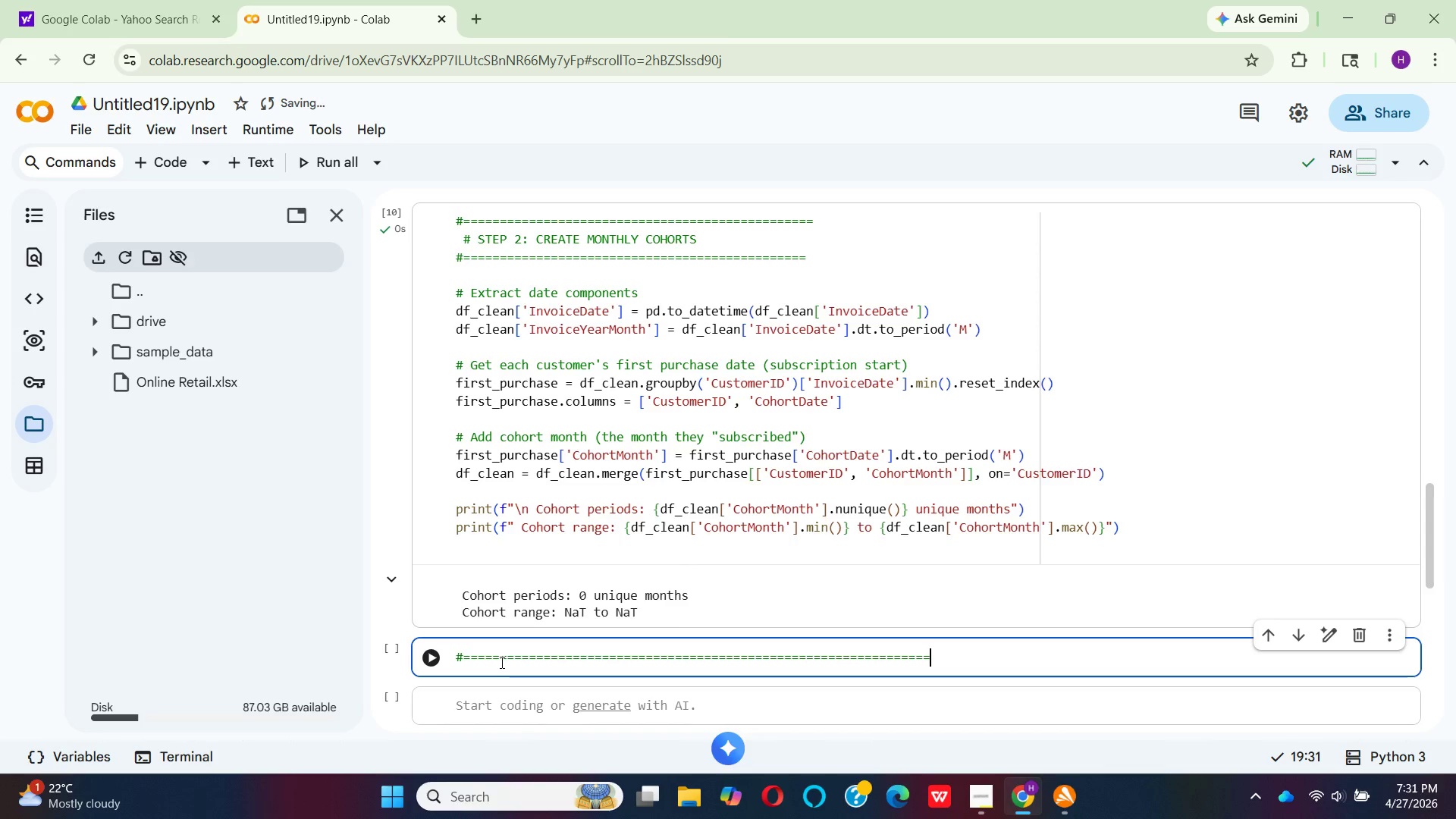 
key(Backspace)
 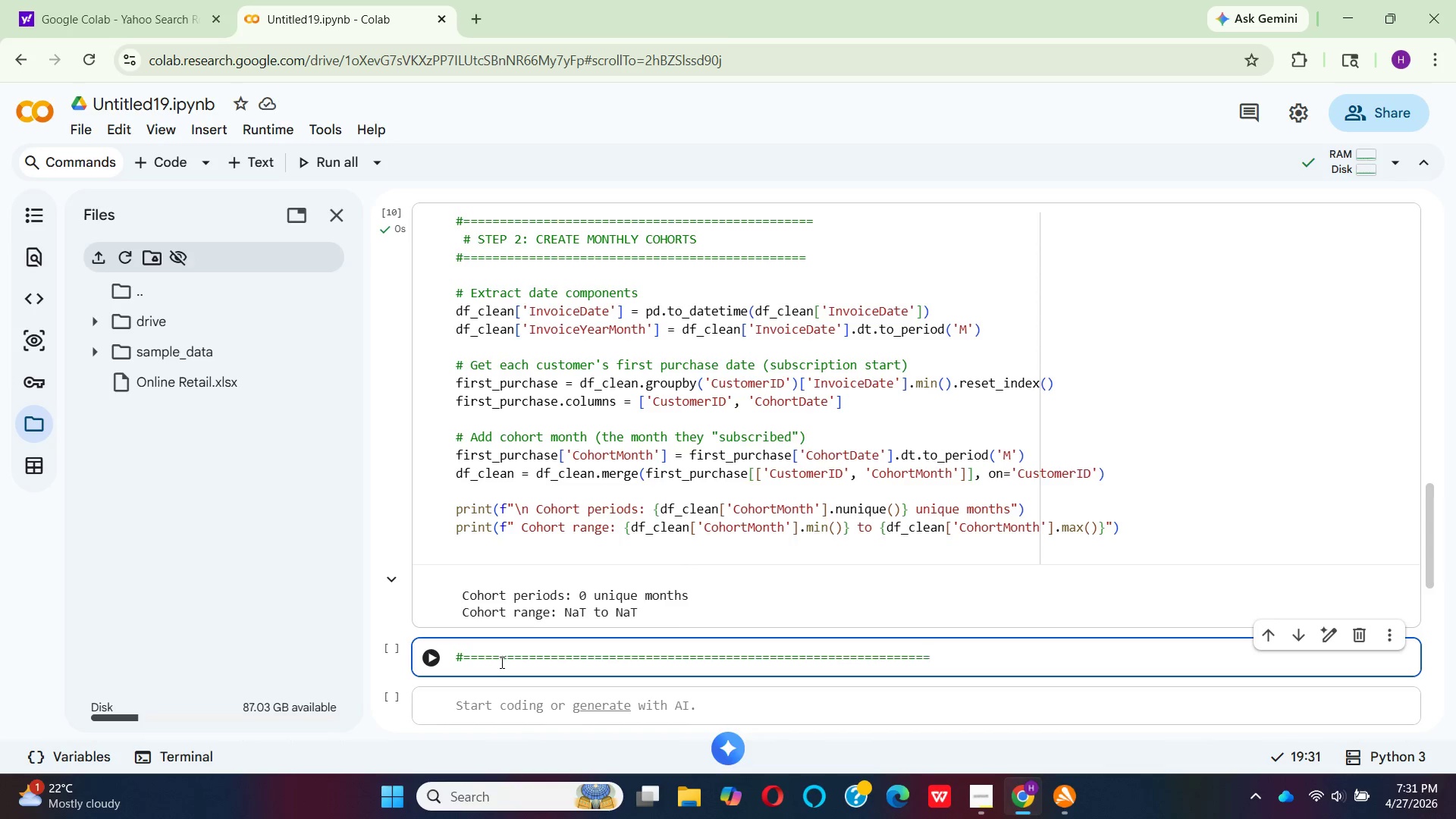 
key(Enter)
 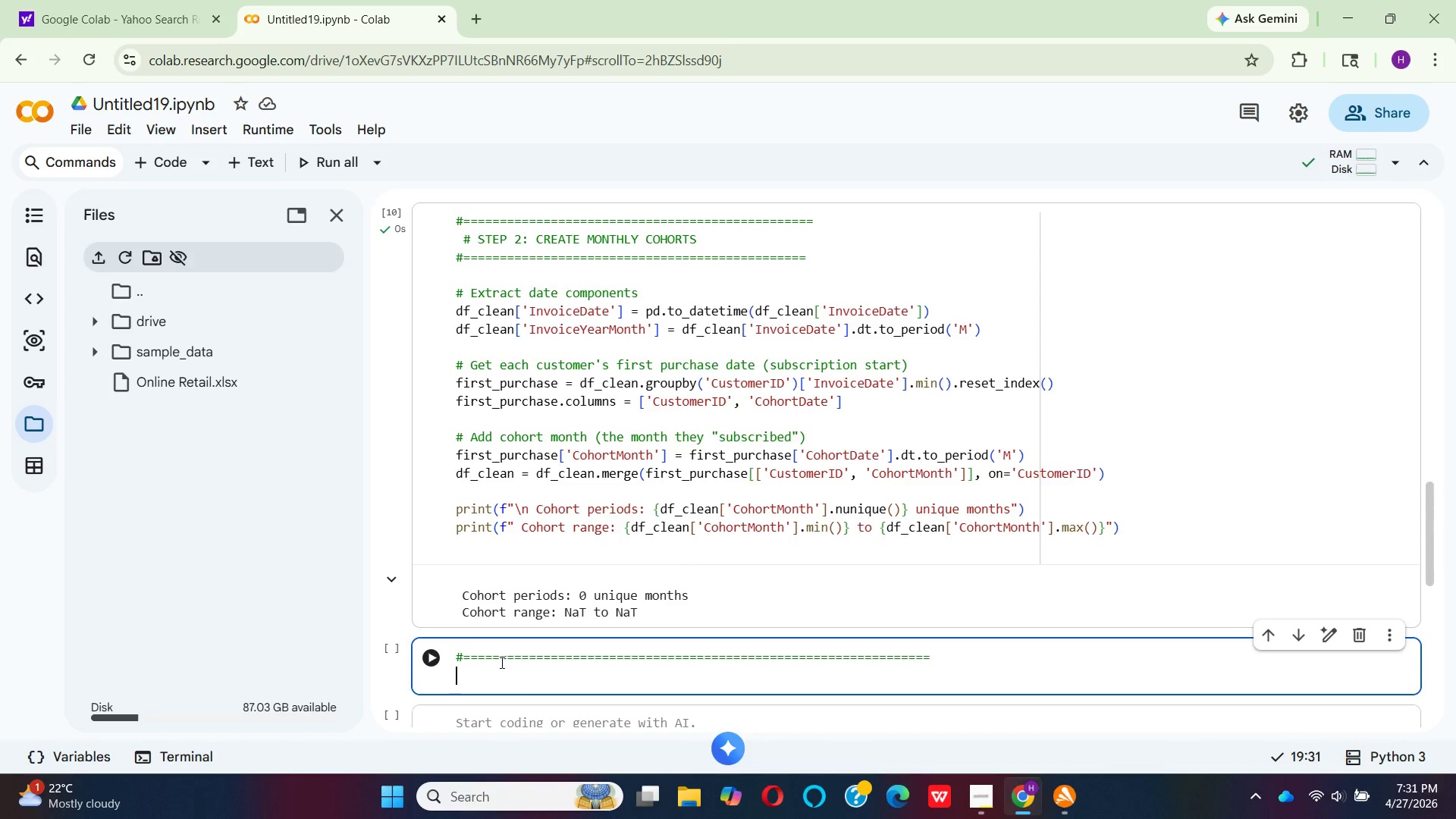 
type( # STEP 3:)
 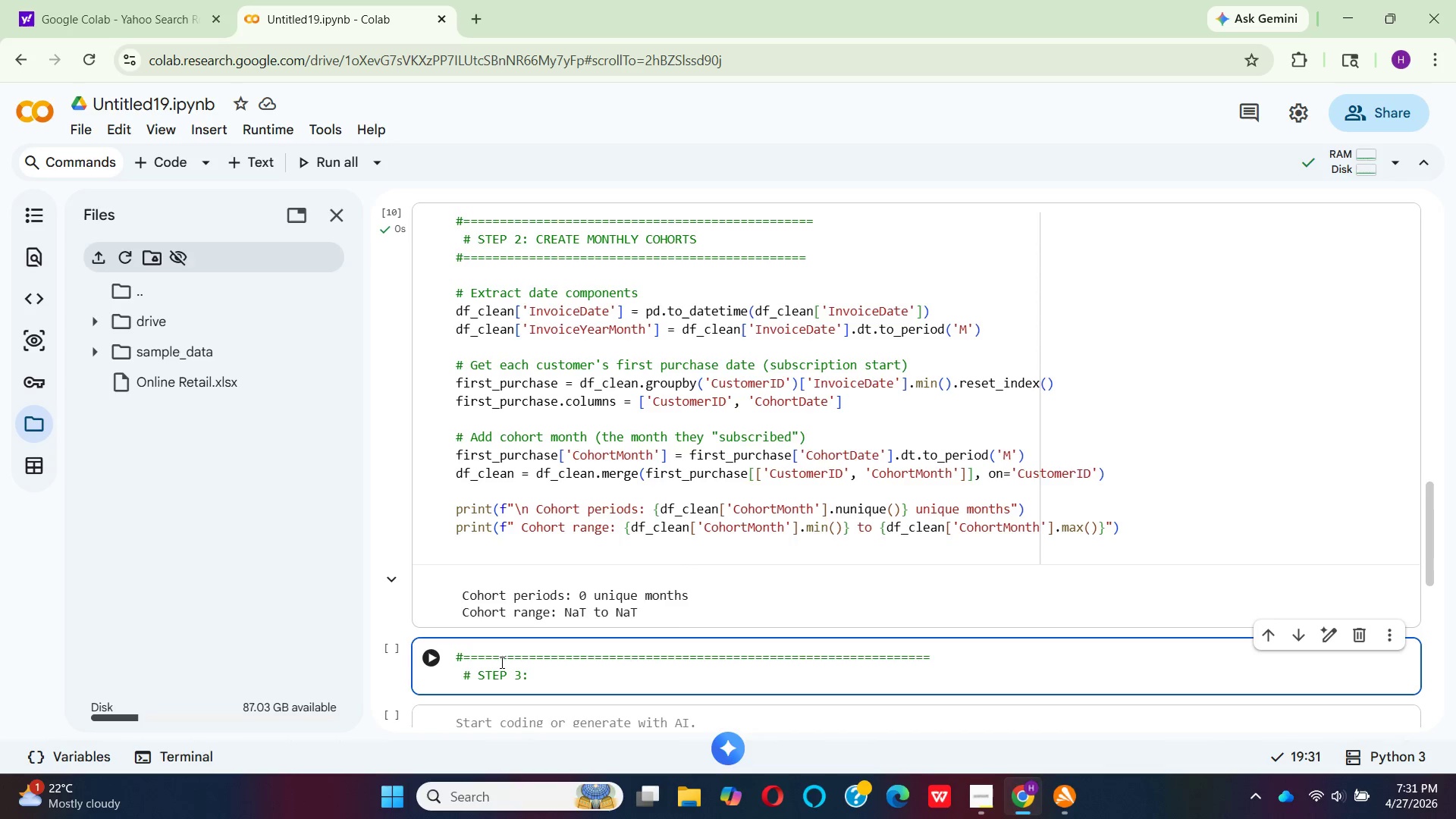 
left_click([966, 801])
 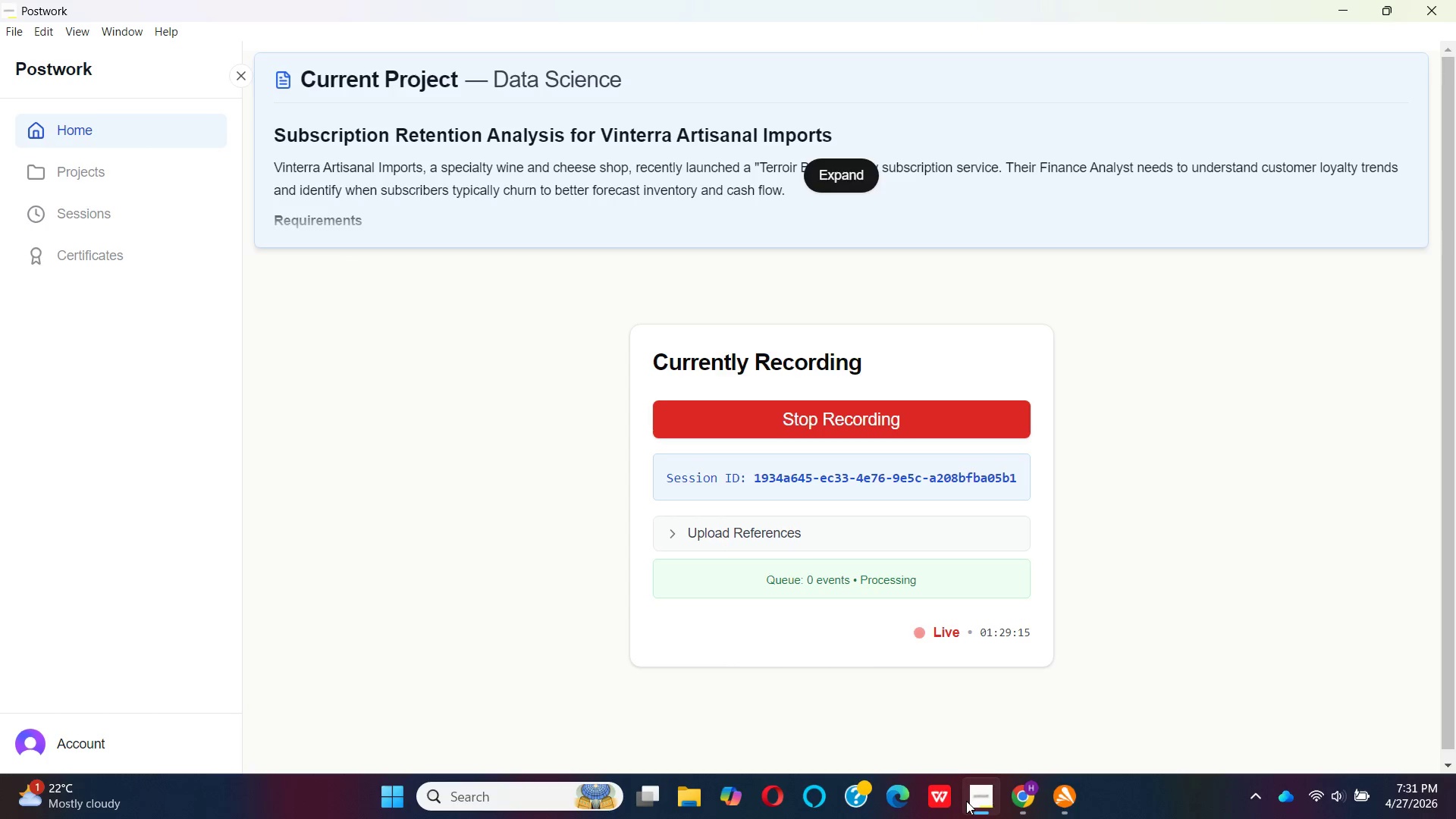 
wait(24.89)
 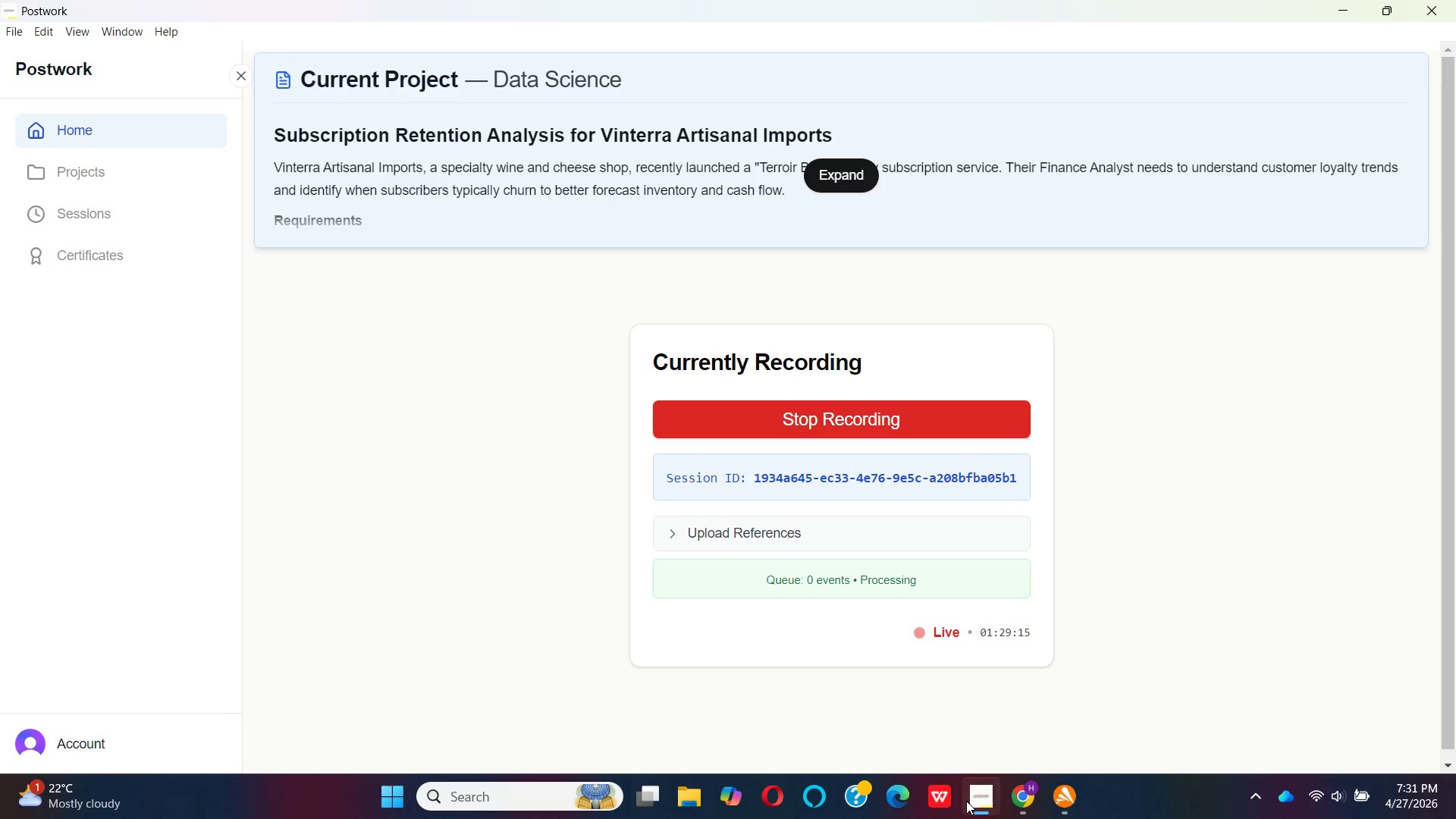 
left_click([1031, 785])
 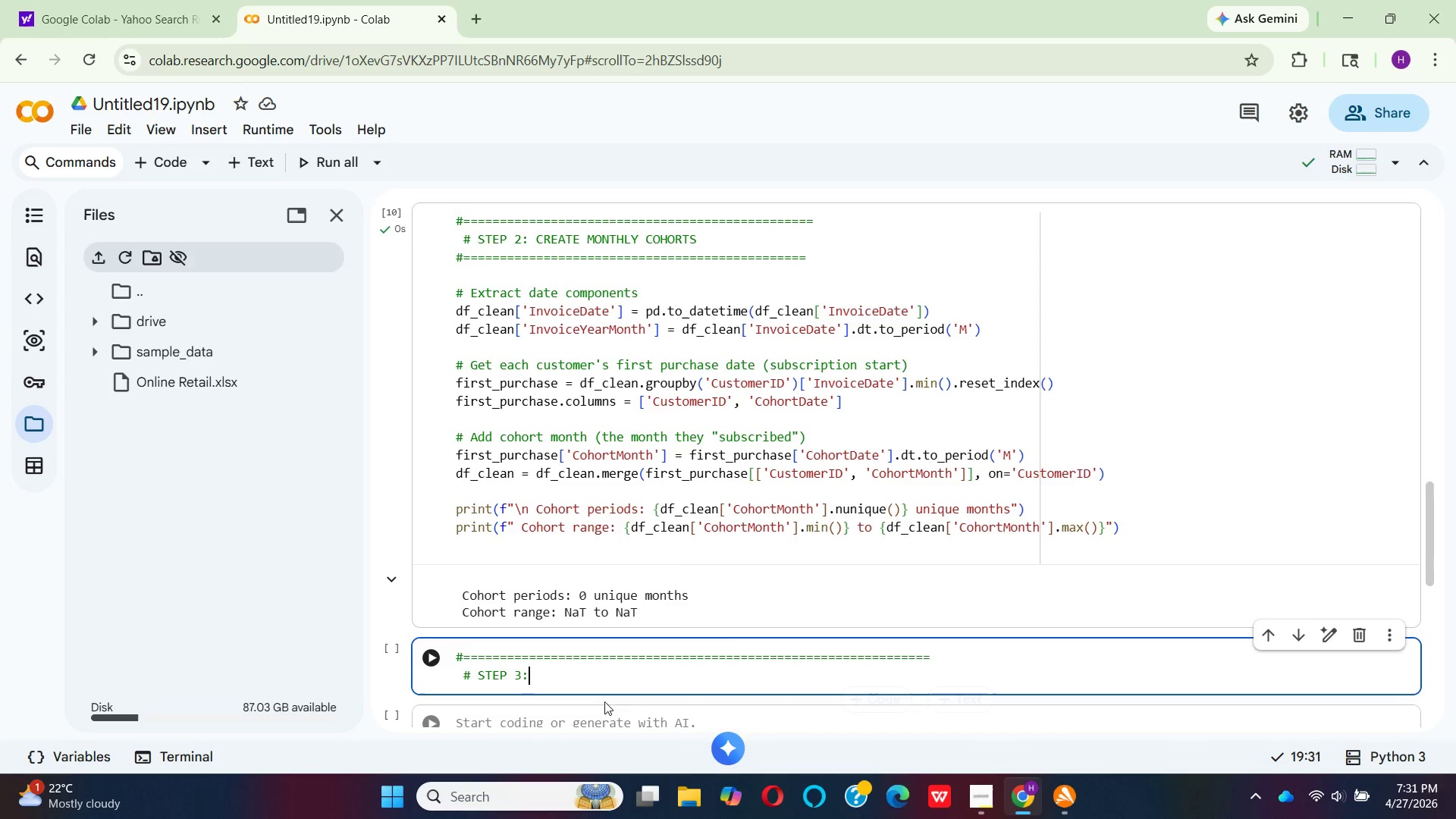 
key(Space)
 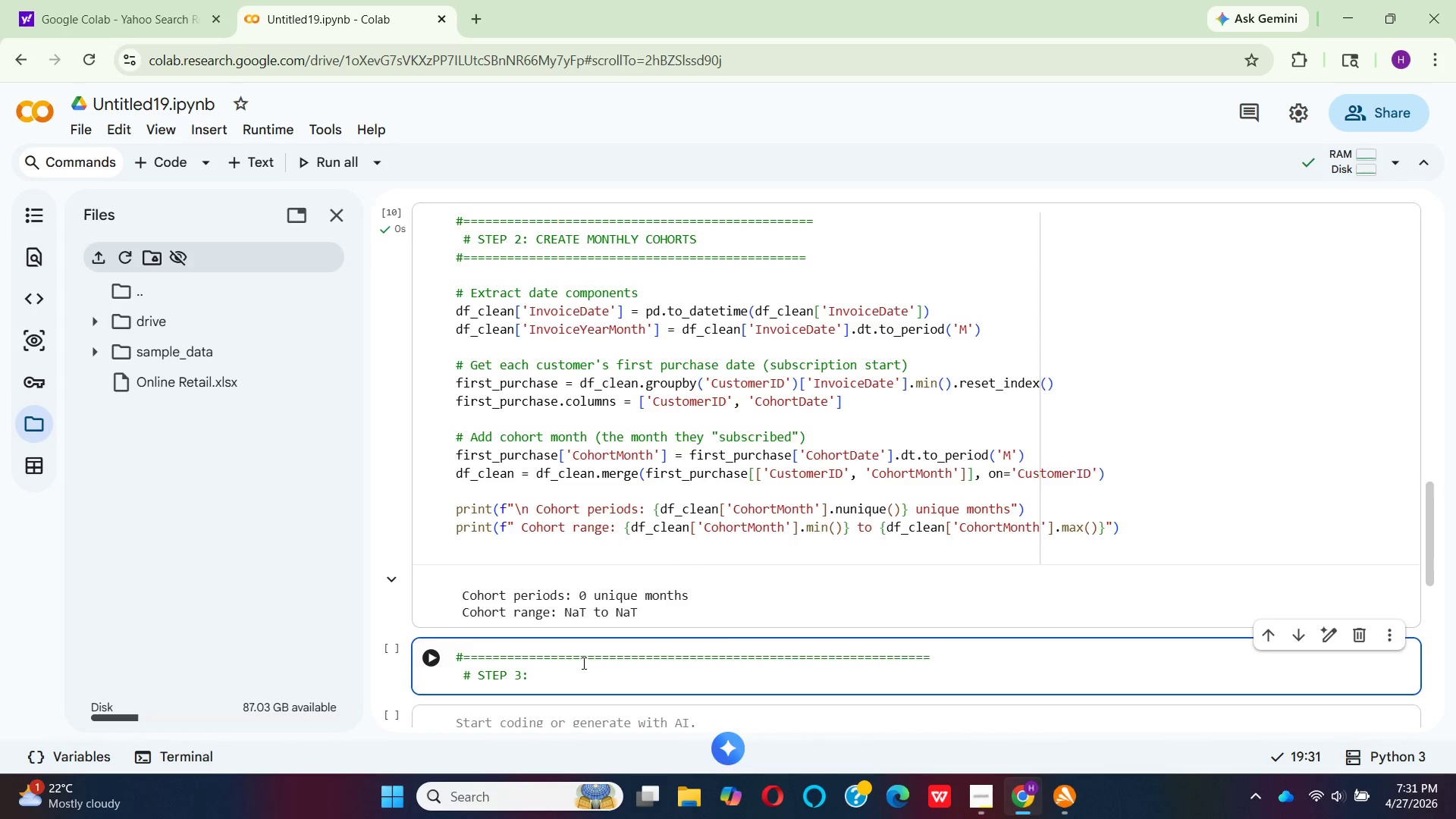 
type(CALCULATE RETENTION MATRIX)
 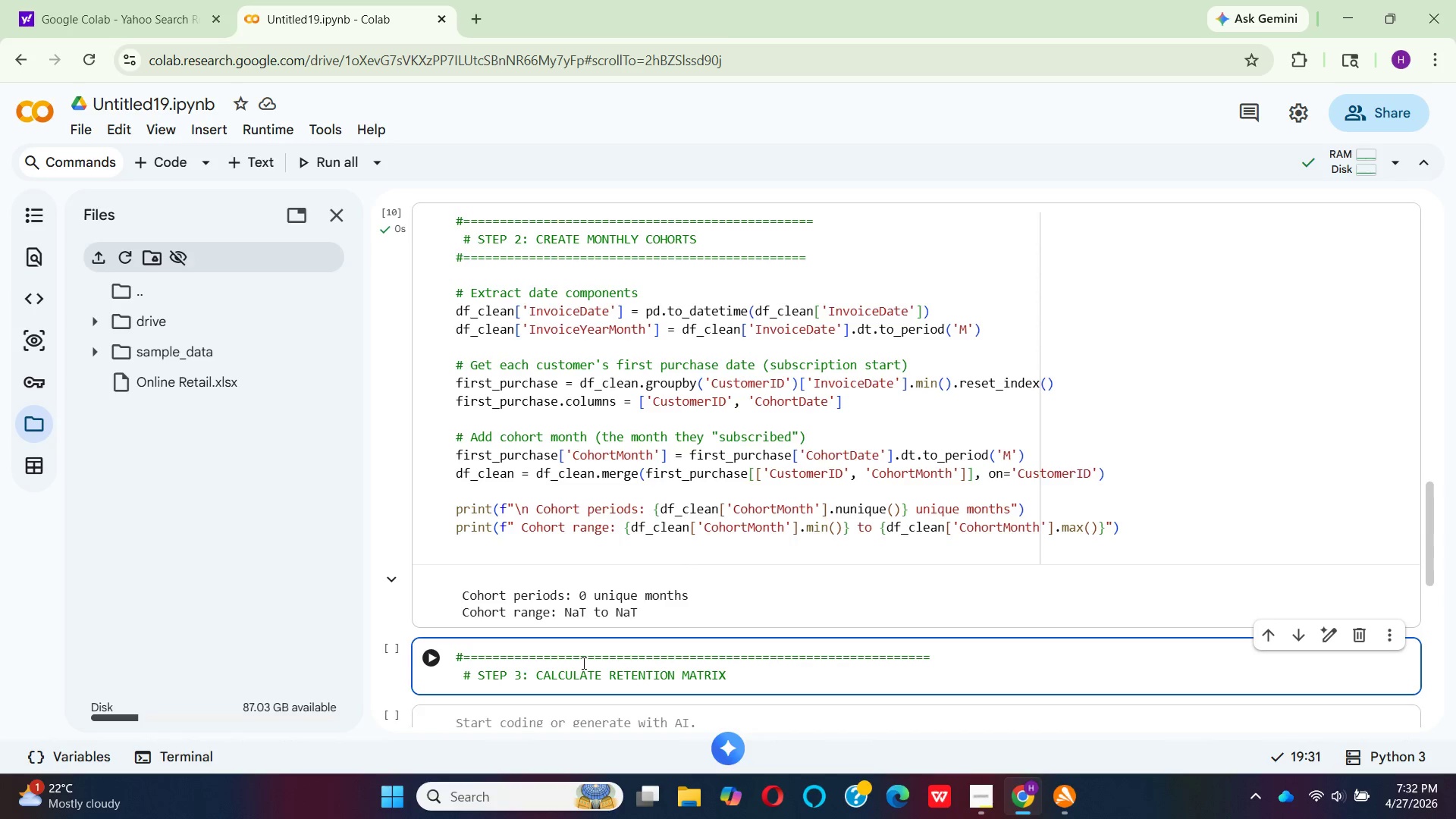 
key(Enter)
 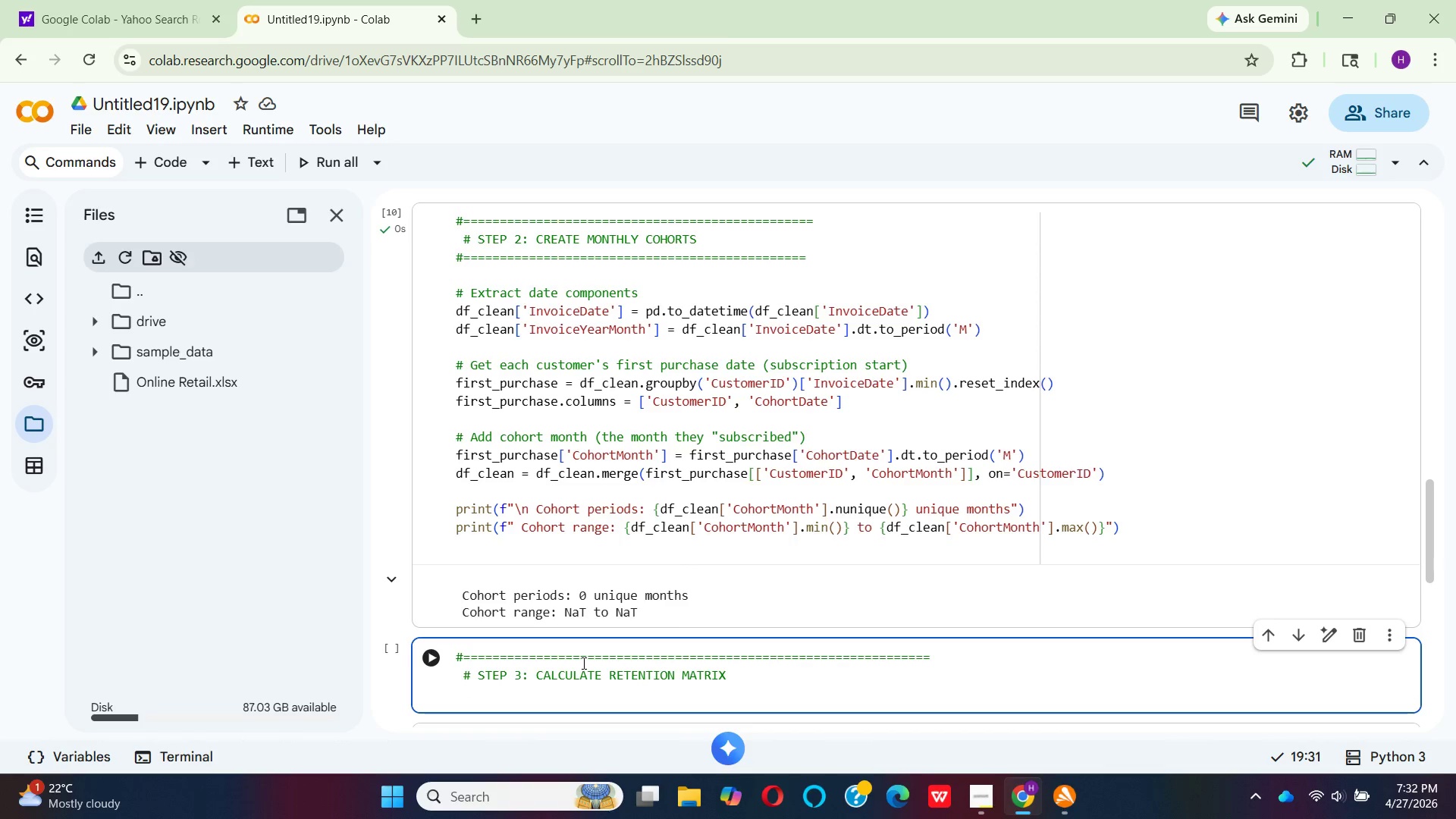 
key(Backspace)
 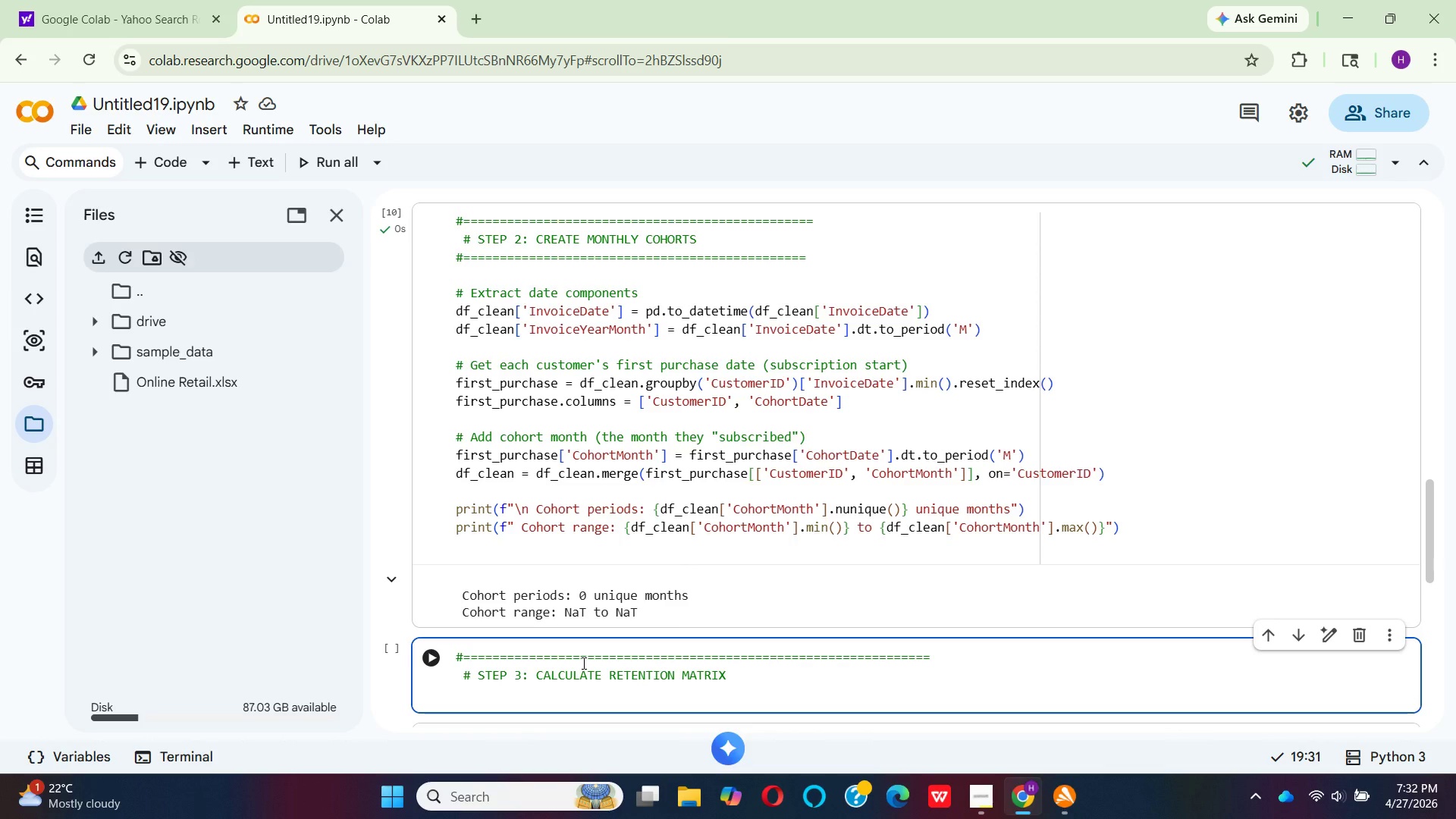 
key(Shift+3)
 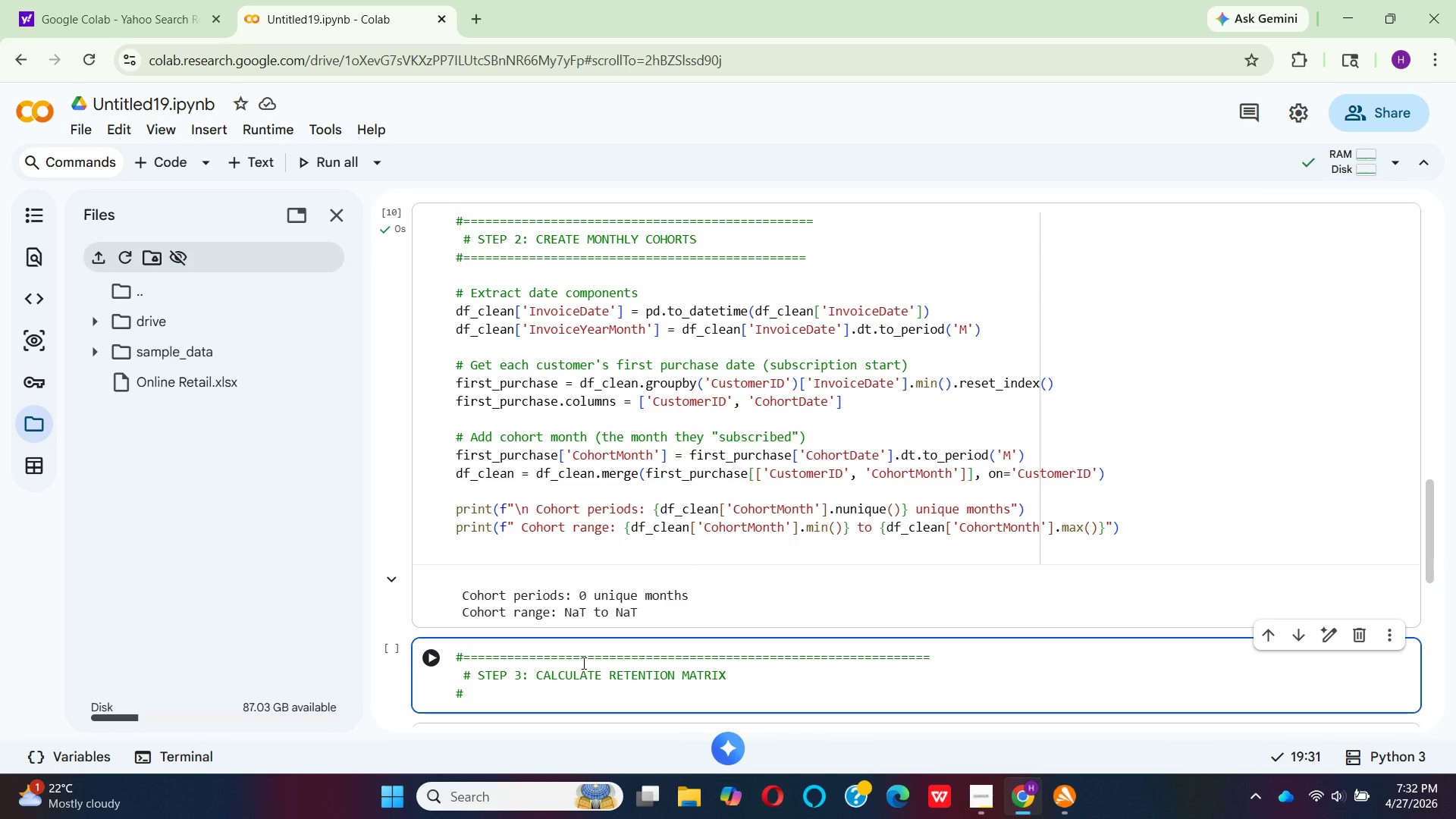 
hold_key(key=Equal, duration=1.5)
 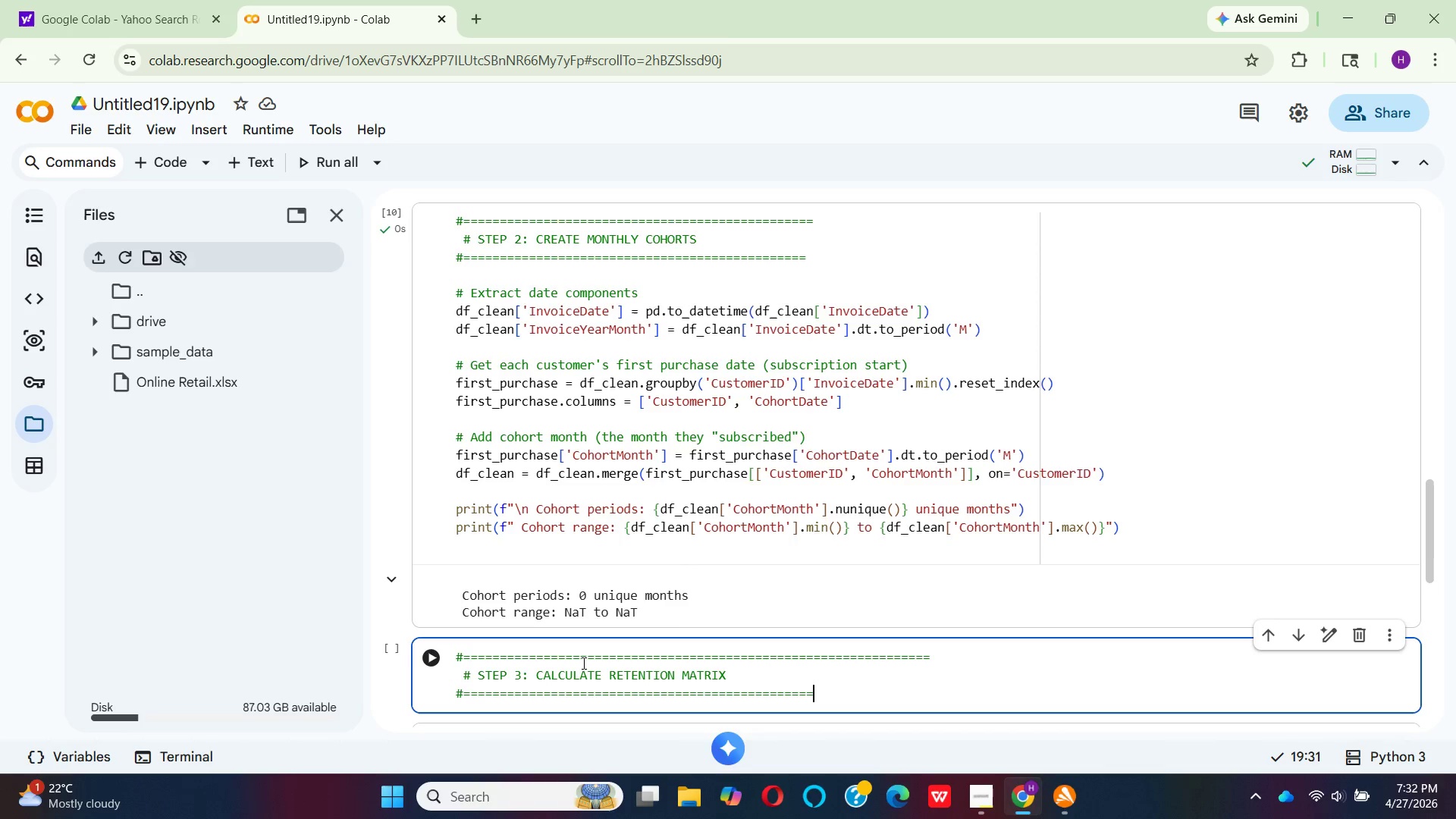 
hold_key(key=Equal, duration=0.88)
 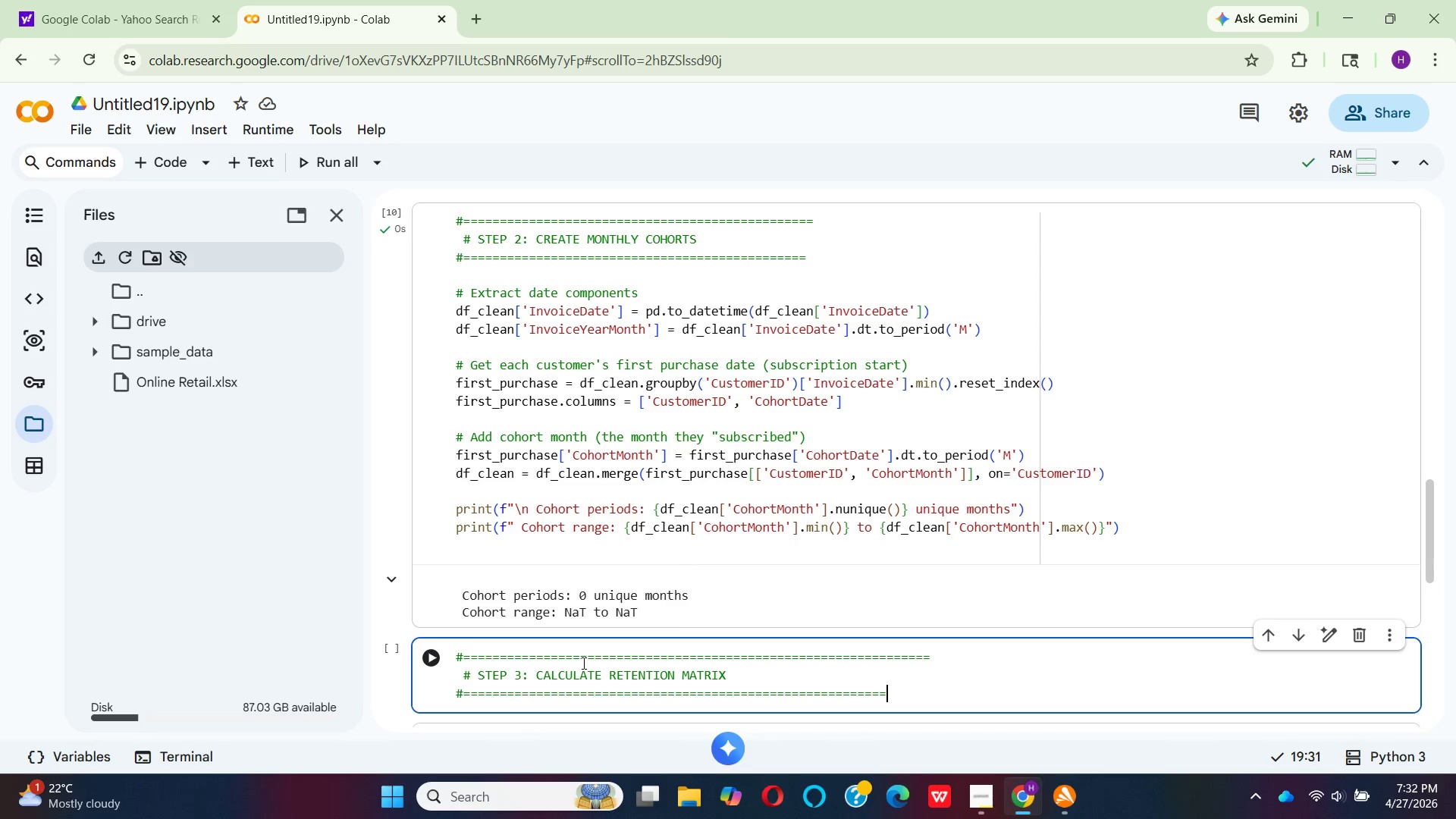 
key(Equal)
 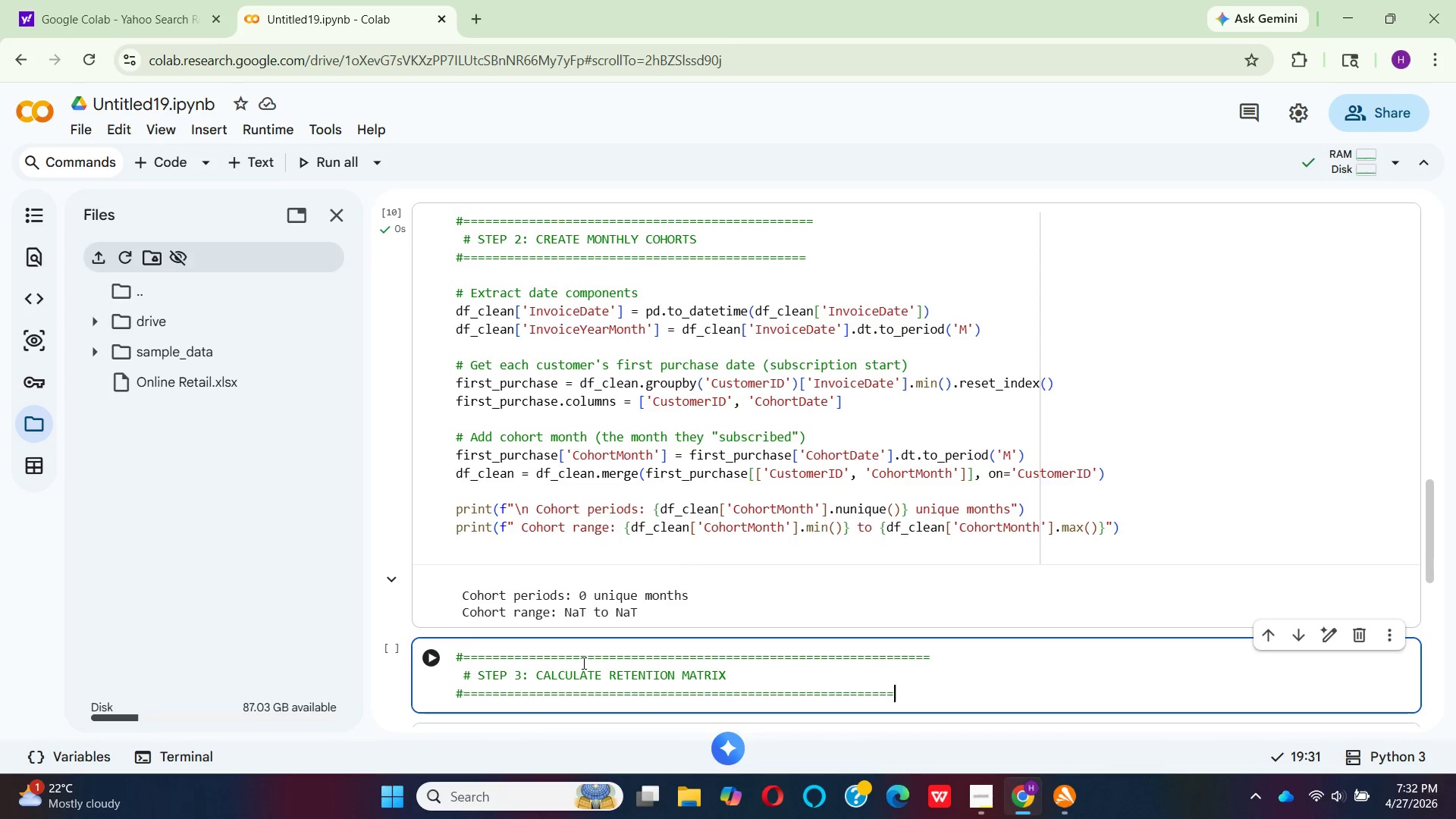 
key(Equal)
 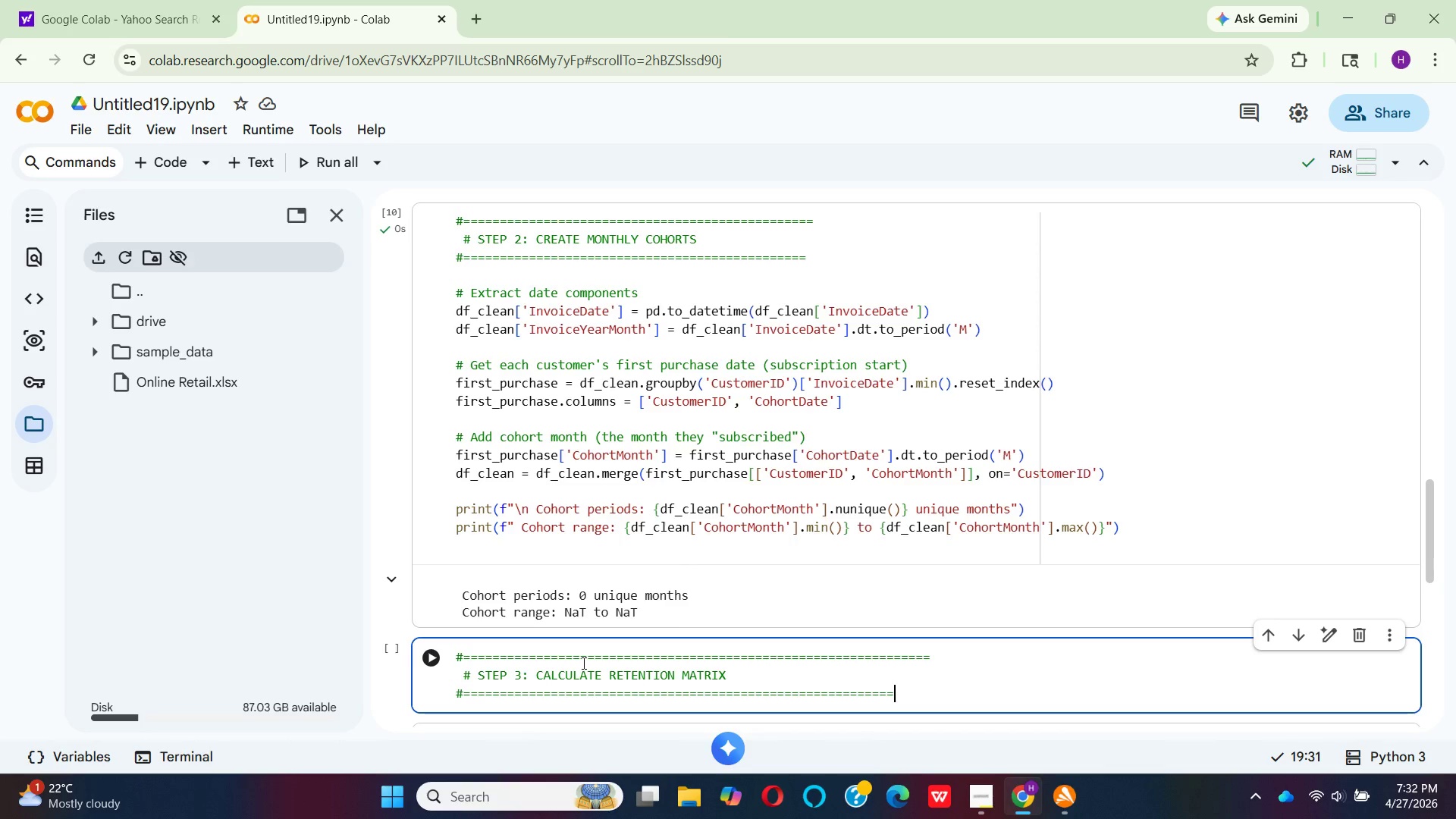 
key(Equal)
 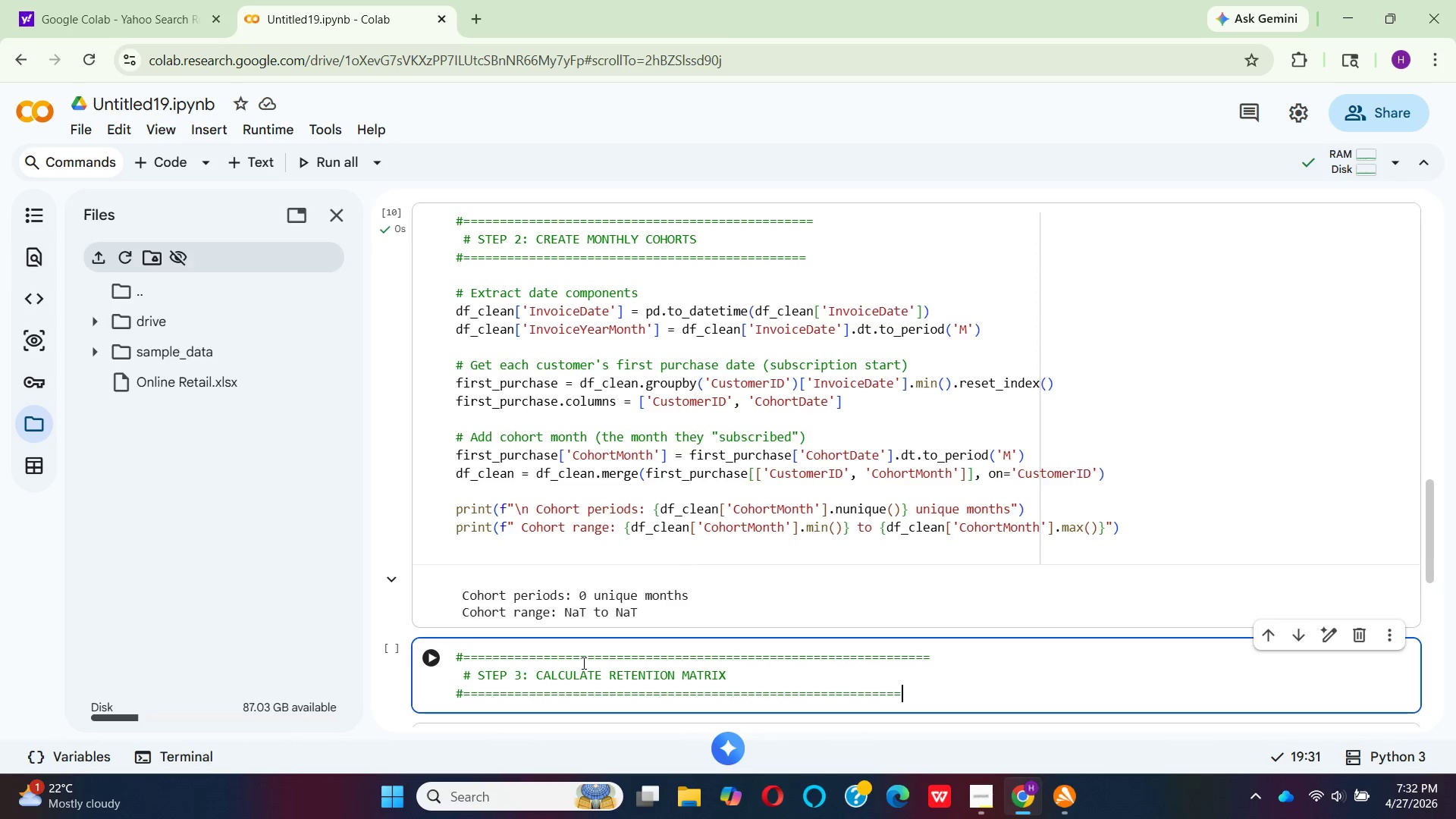 
key(Equal)
 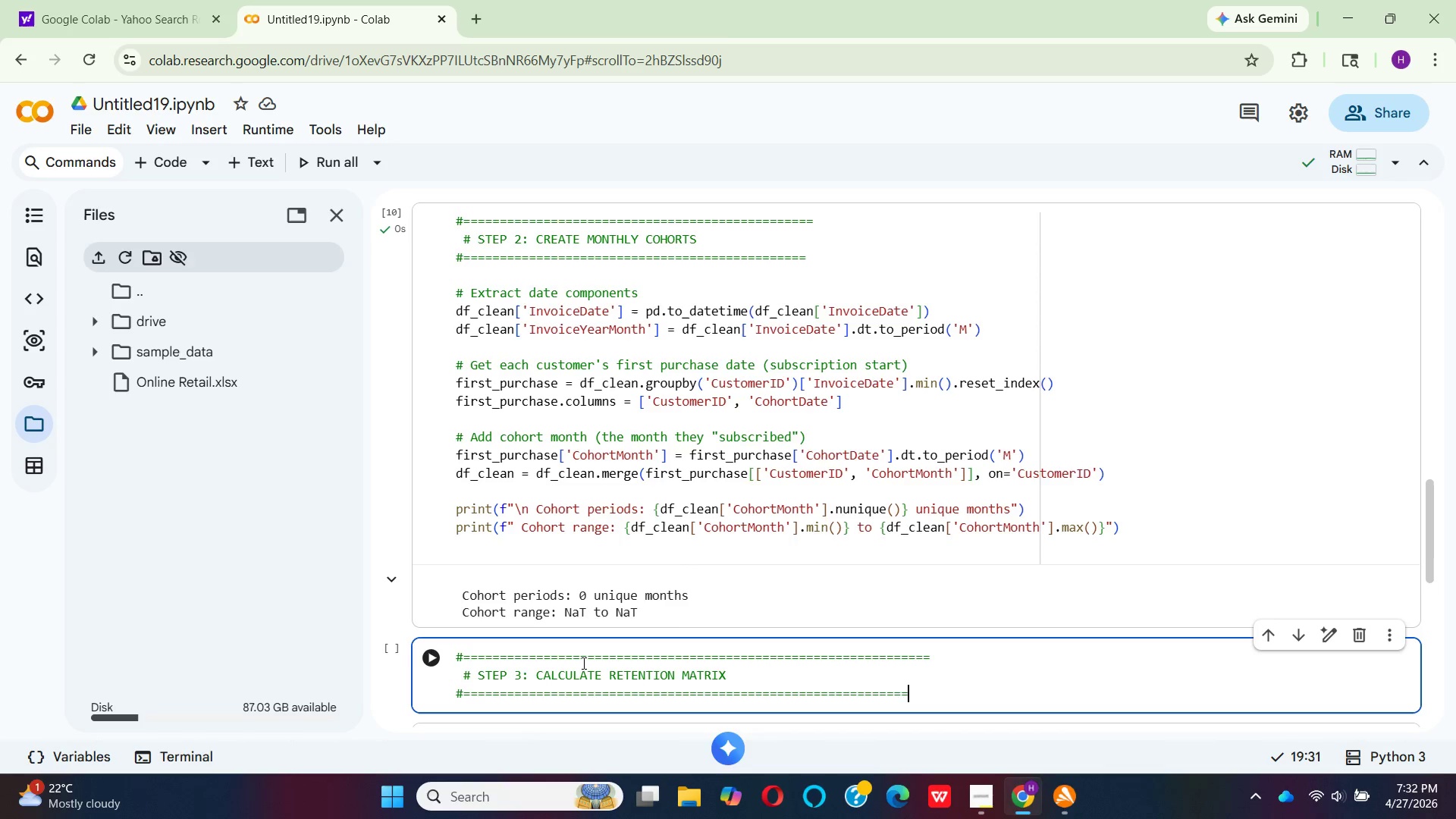 
key(Equal)
 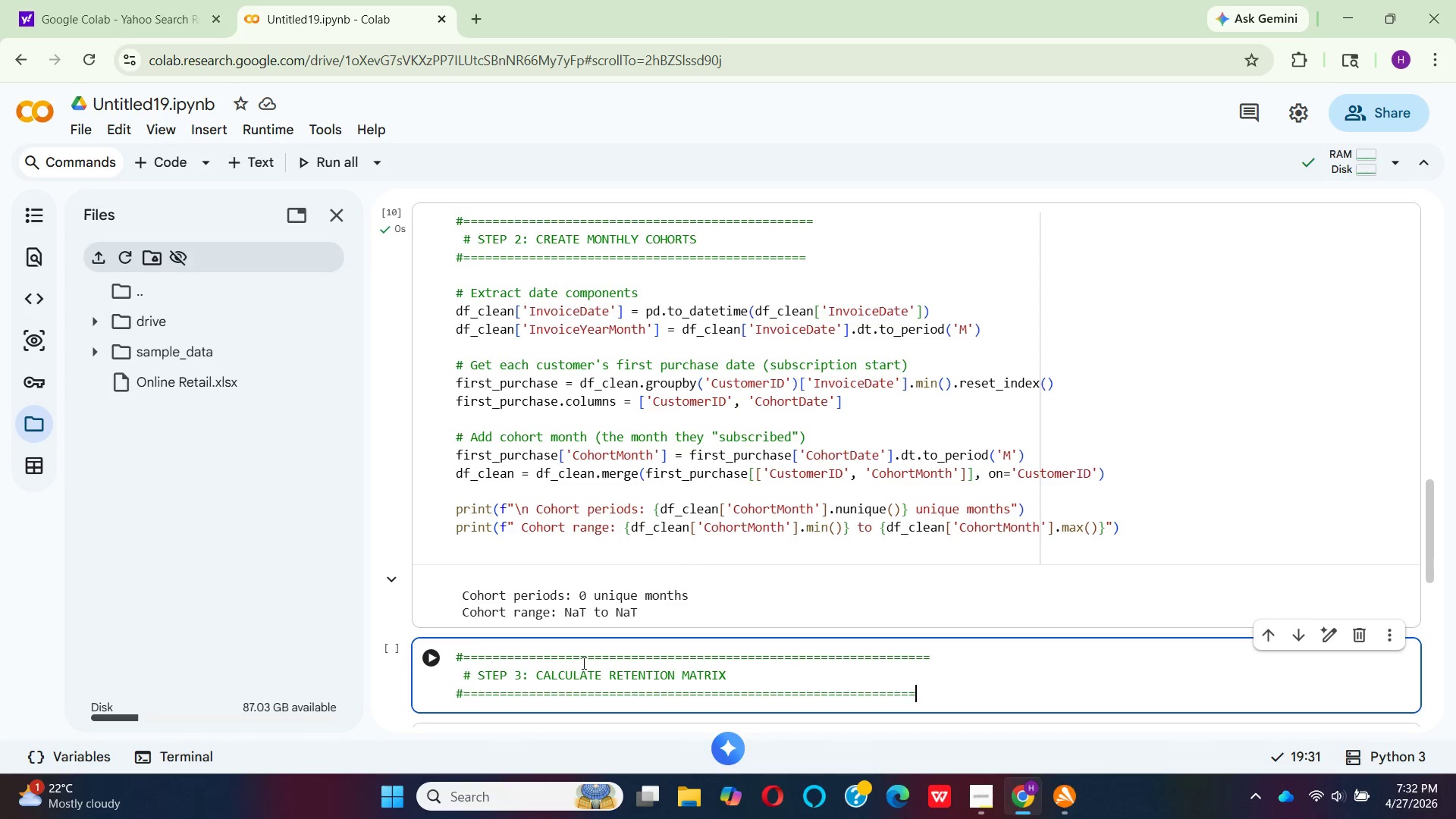 
key(Equal)
 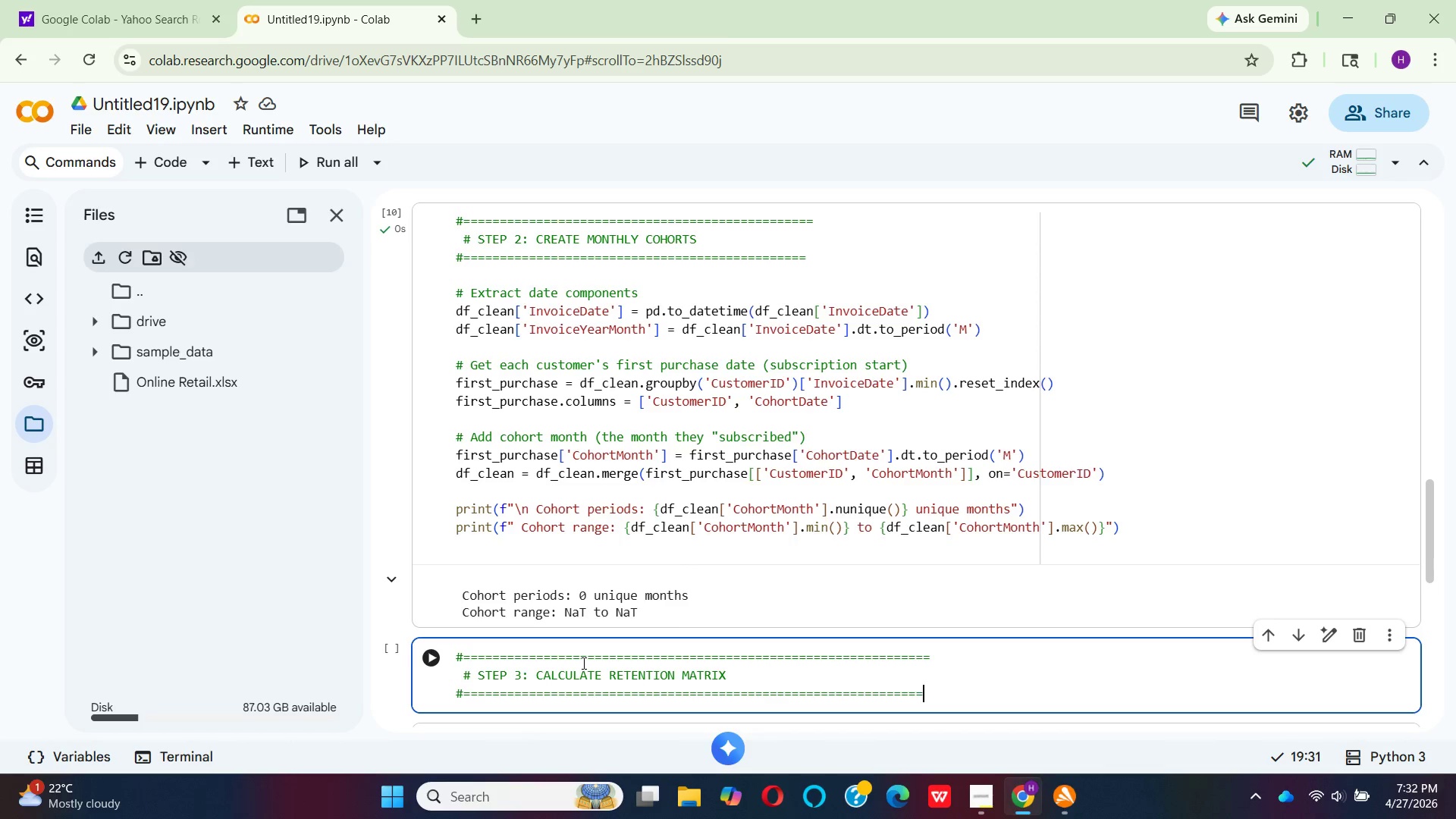 
key(Equal)
 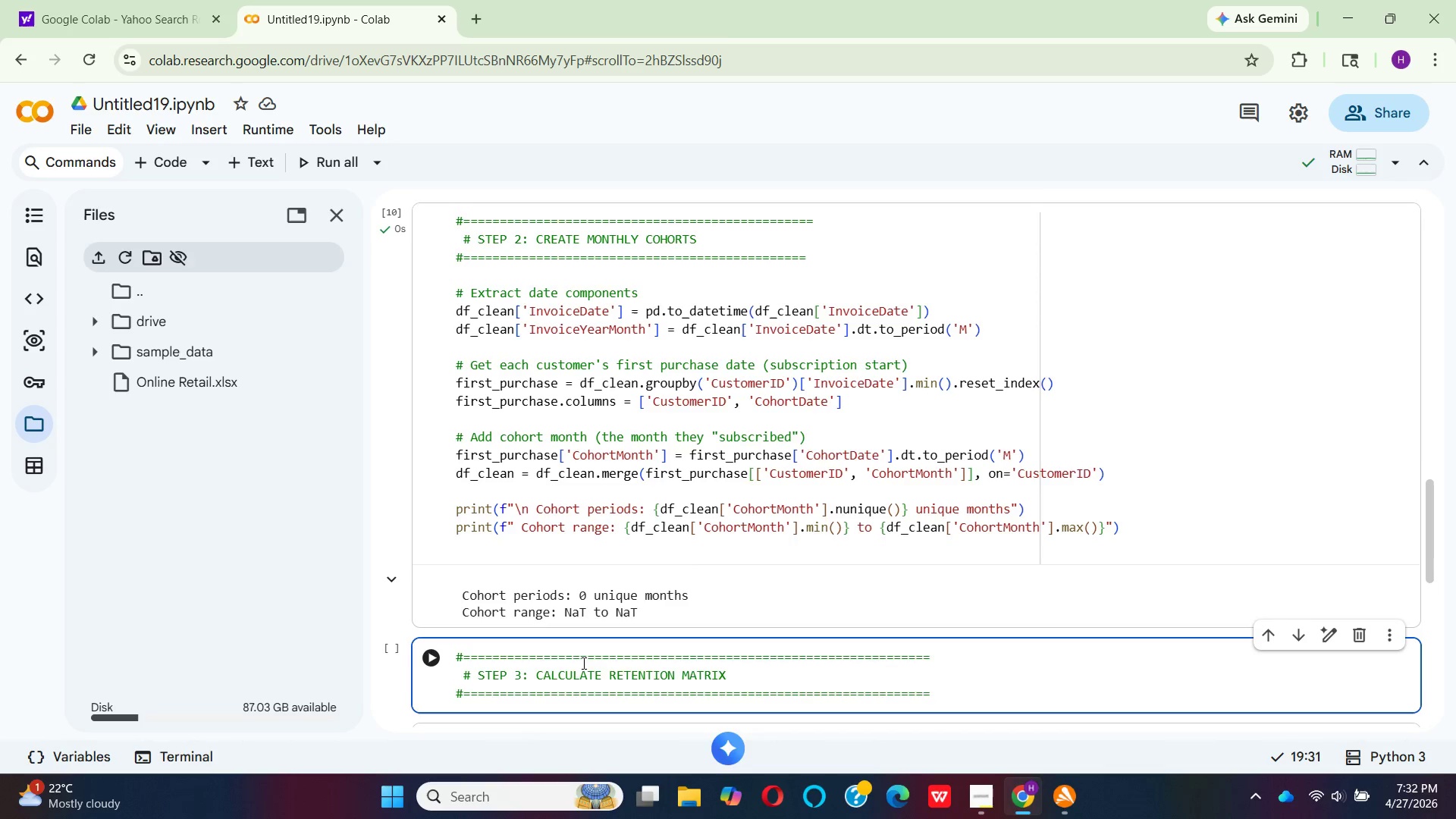 
key(Enter)
 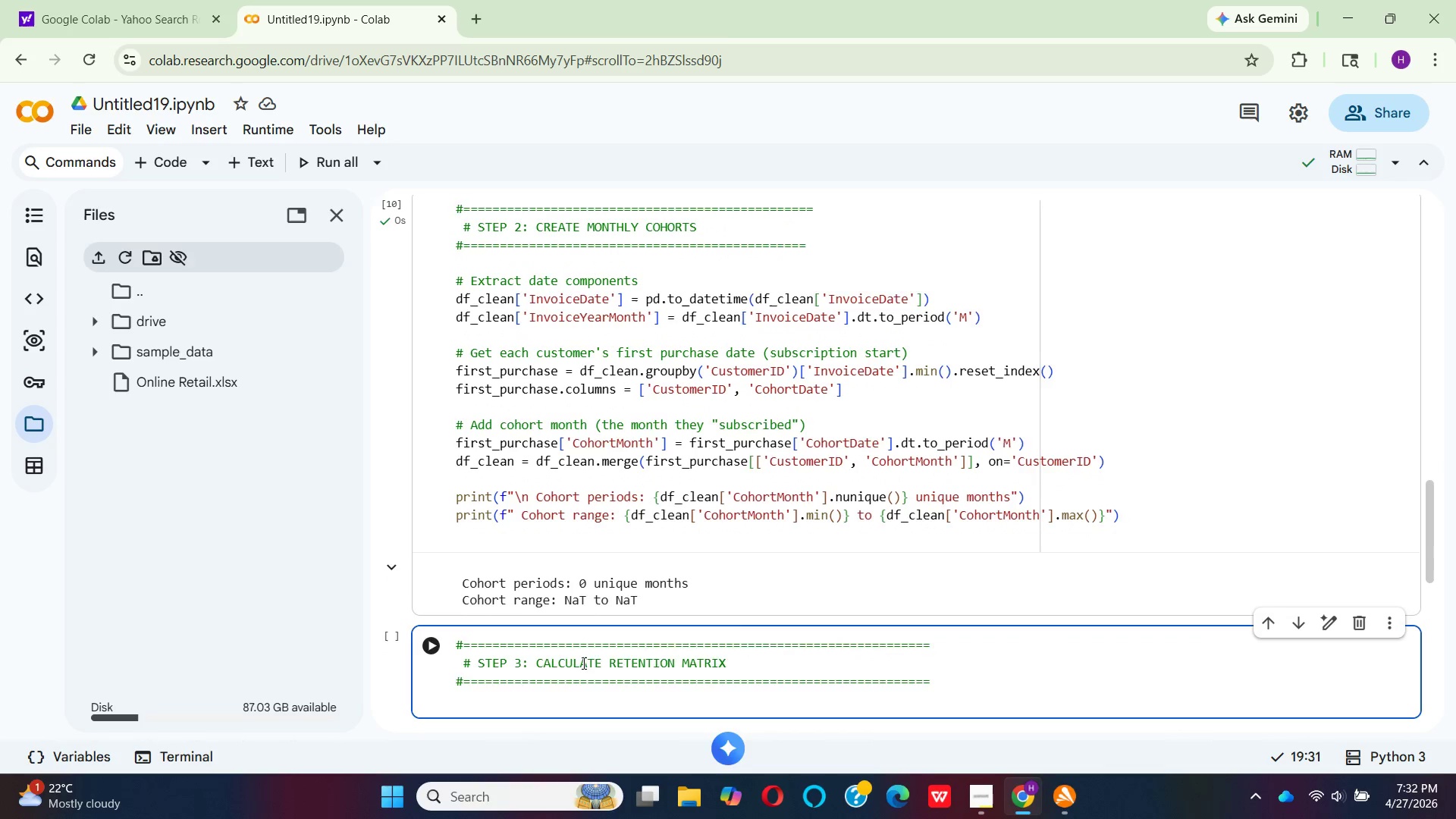 
key(Enter)
 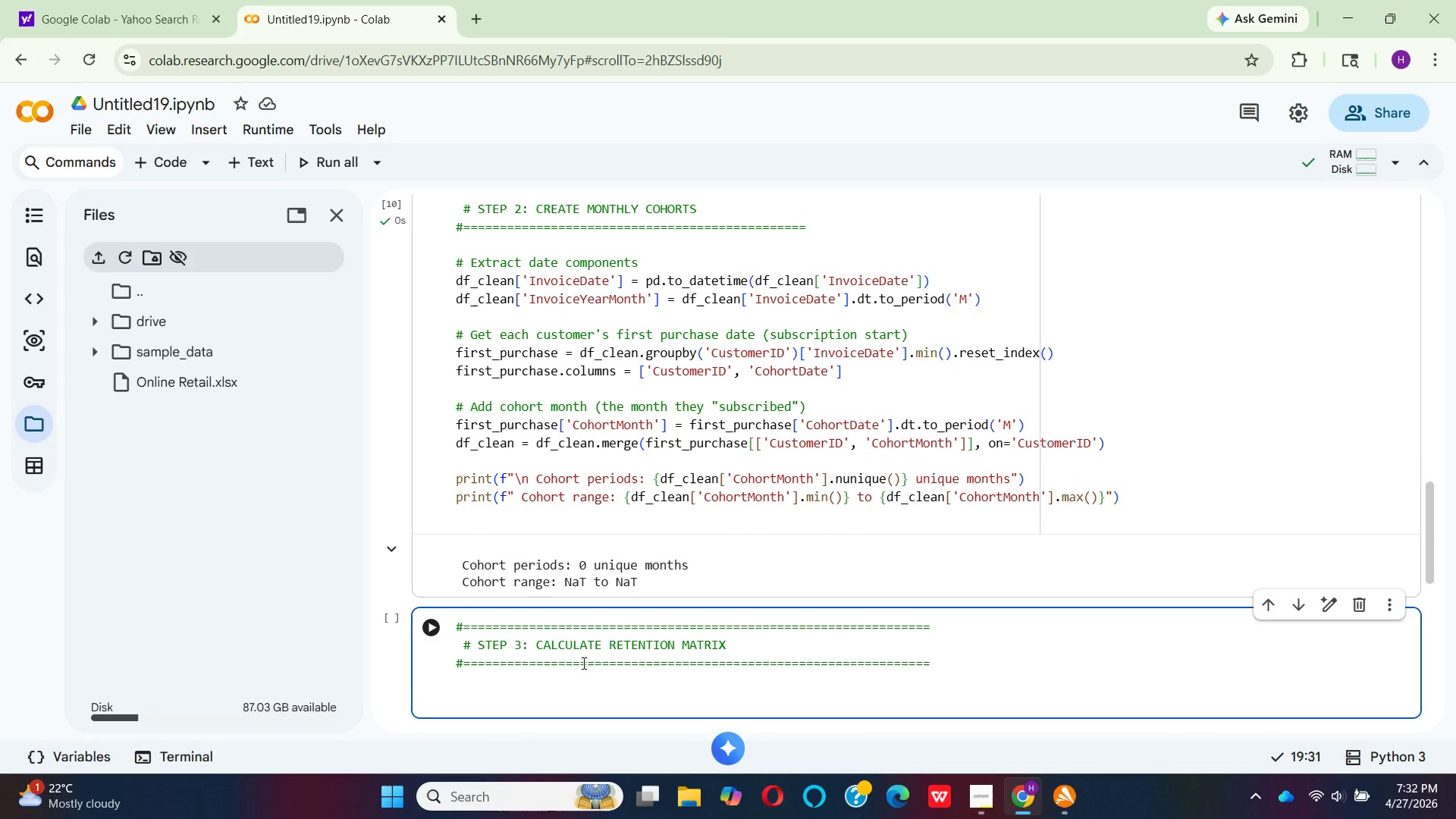 
type(# Calulate months since subscription start)
 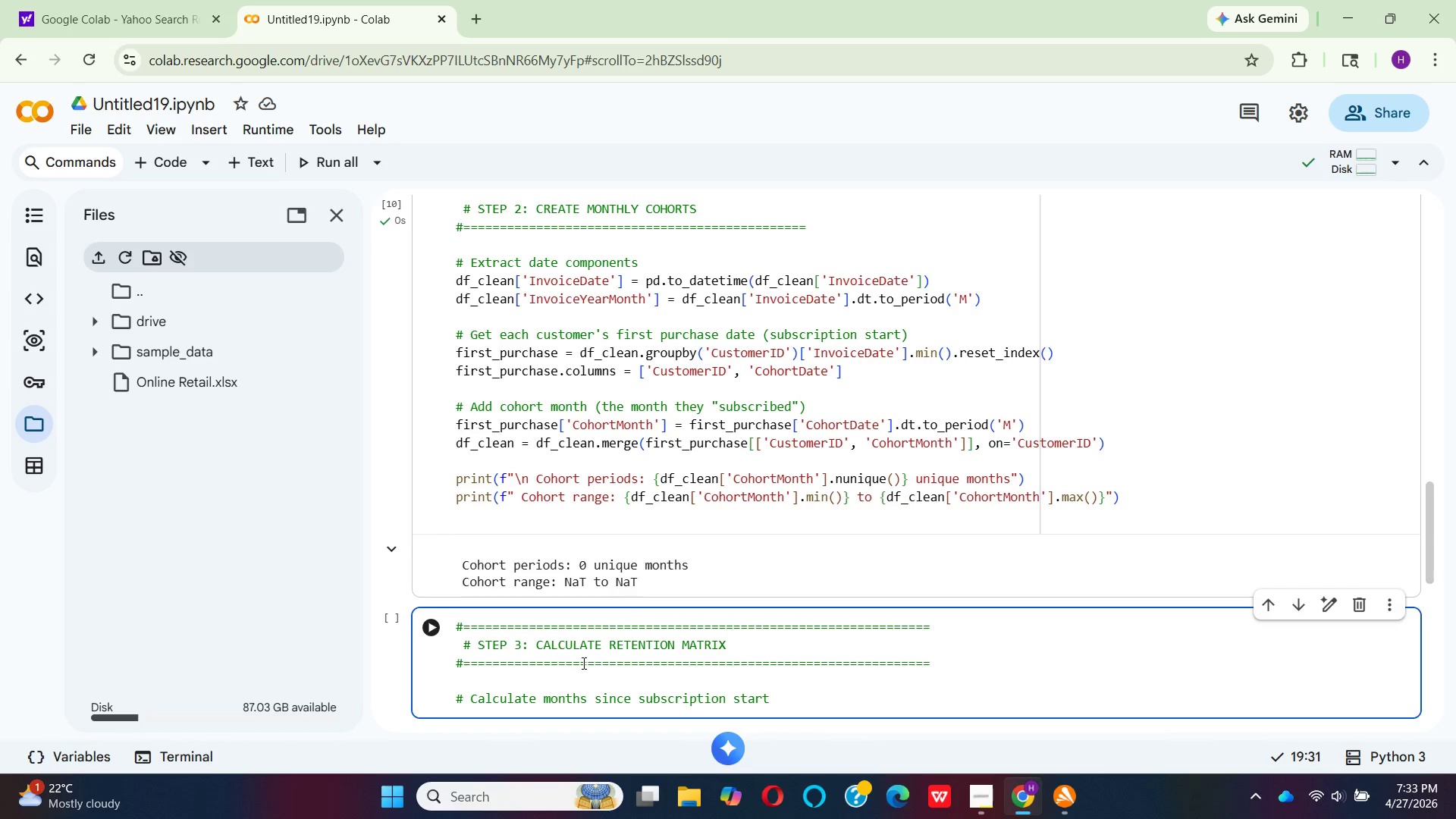 
key(Enter)
 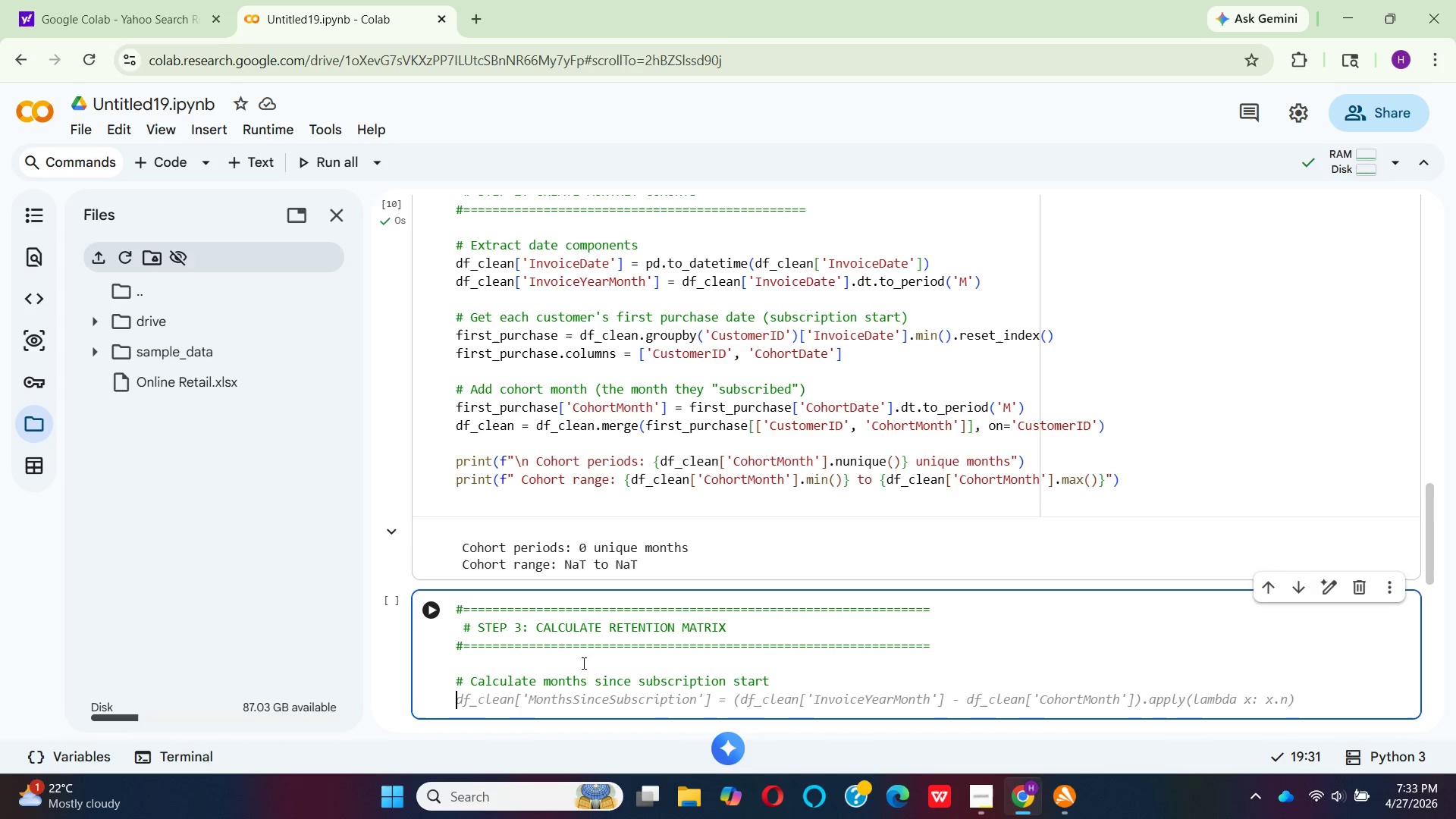 
wait(6.81)
 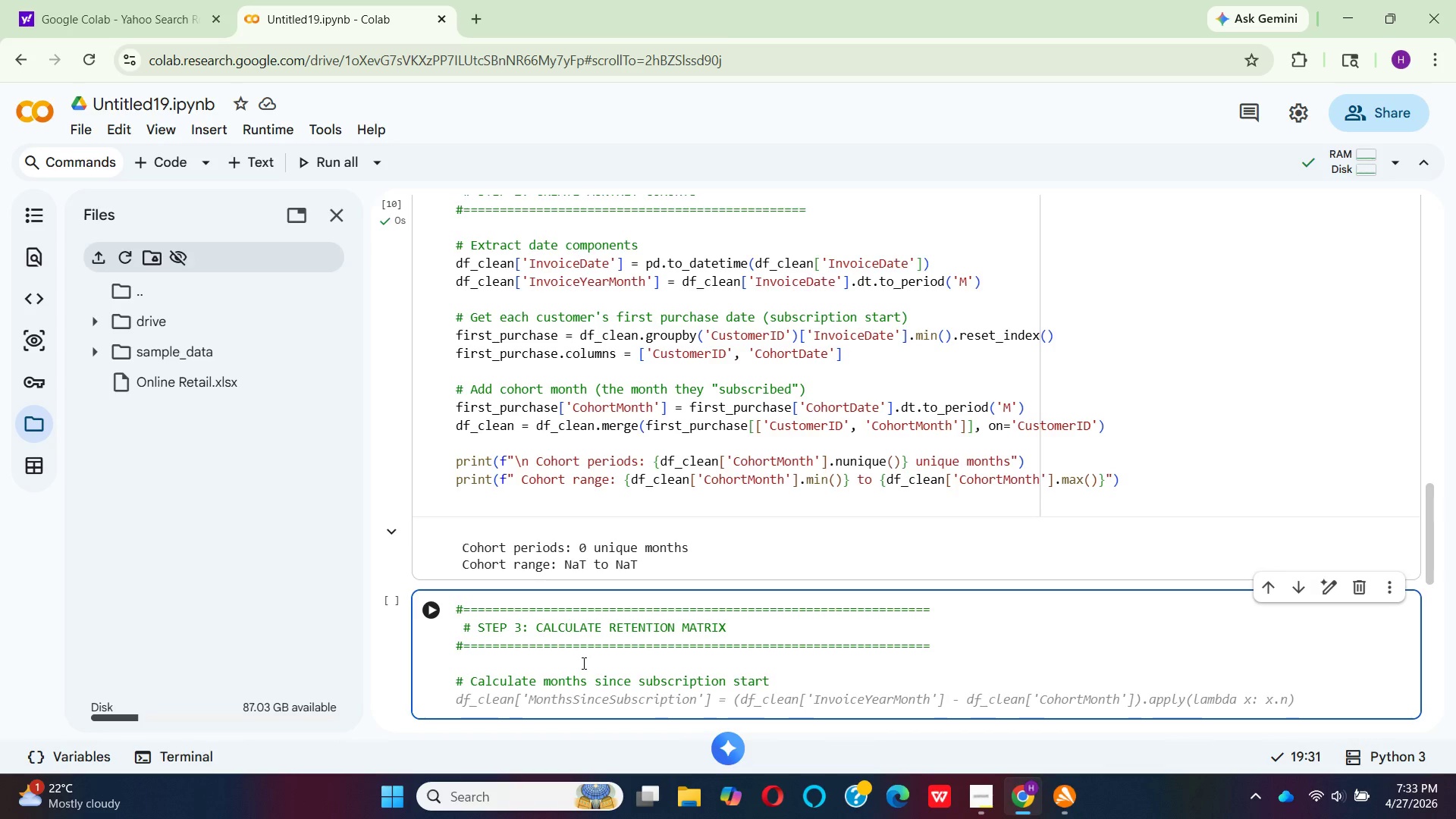 
type(df_clean[)
 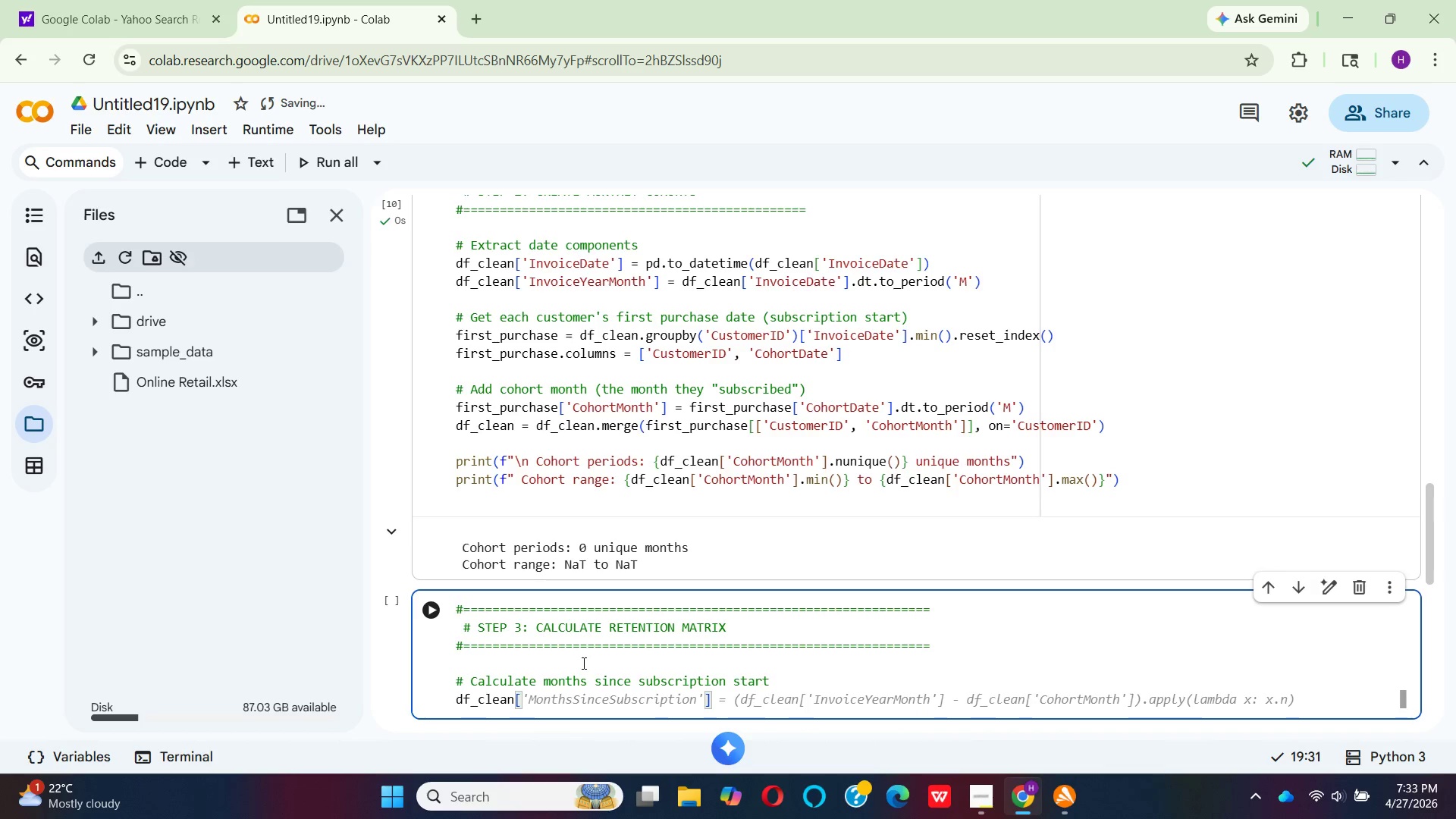 
wait(14.8)
 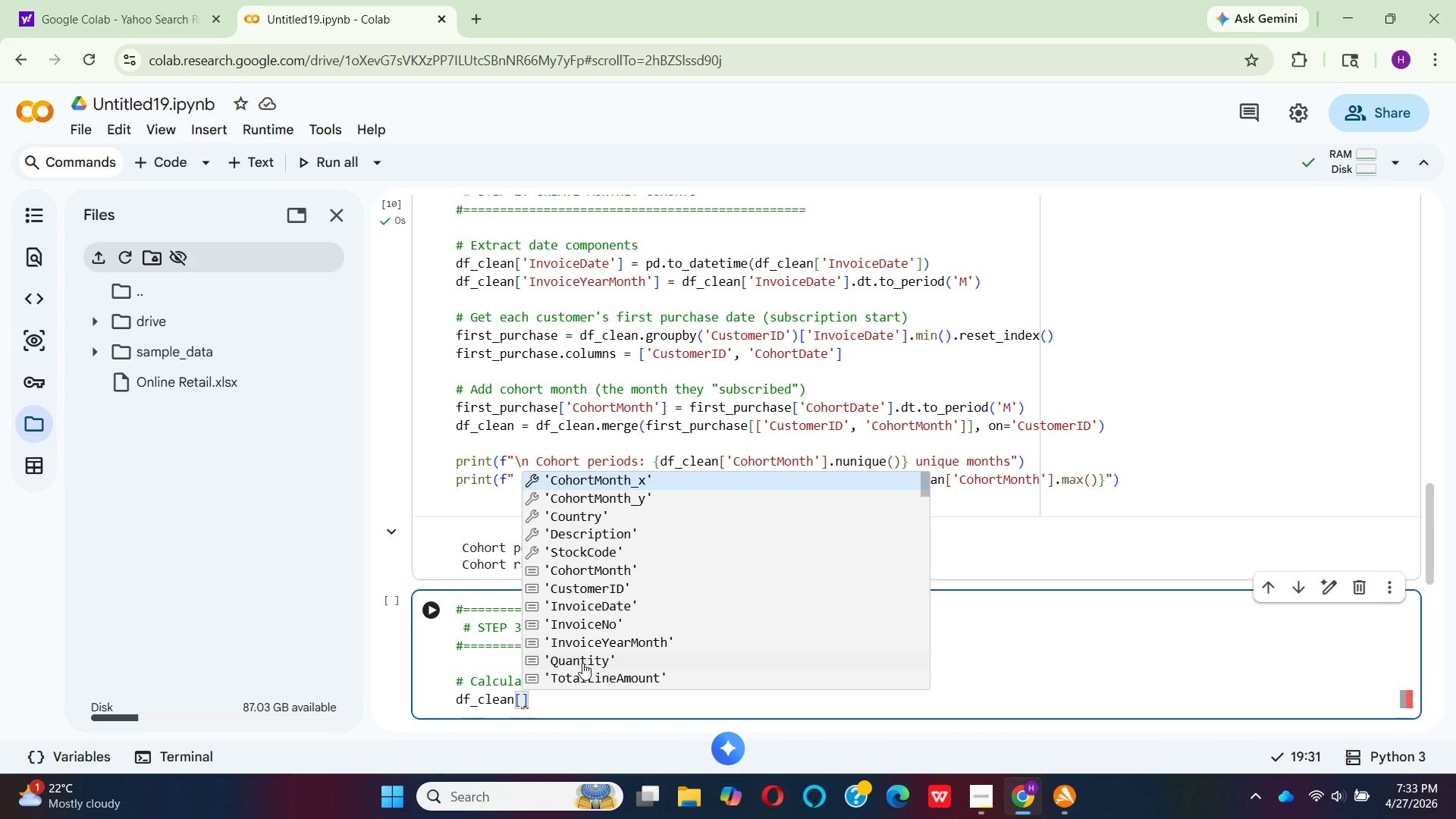 
key(CapsLock)
 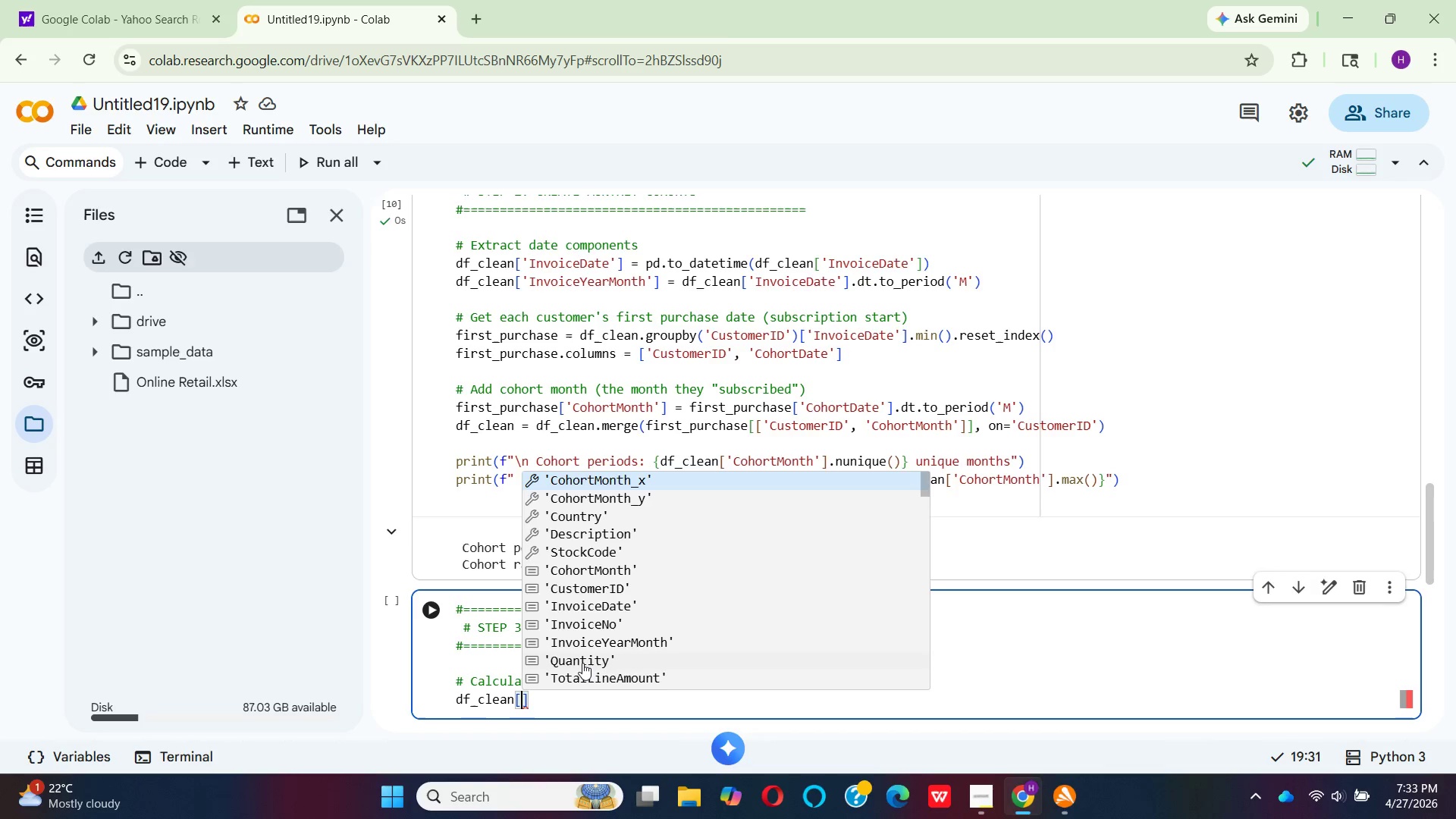 
key(C)
 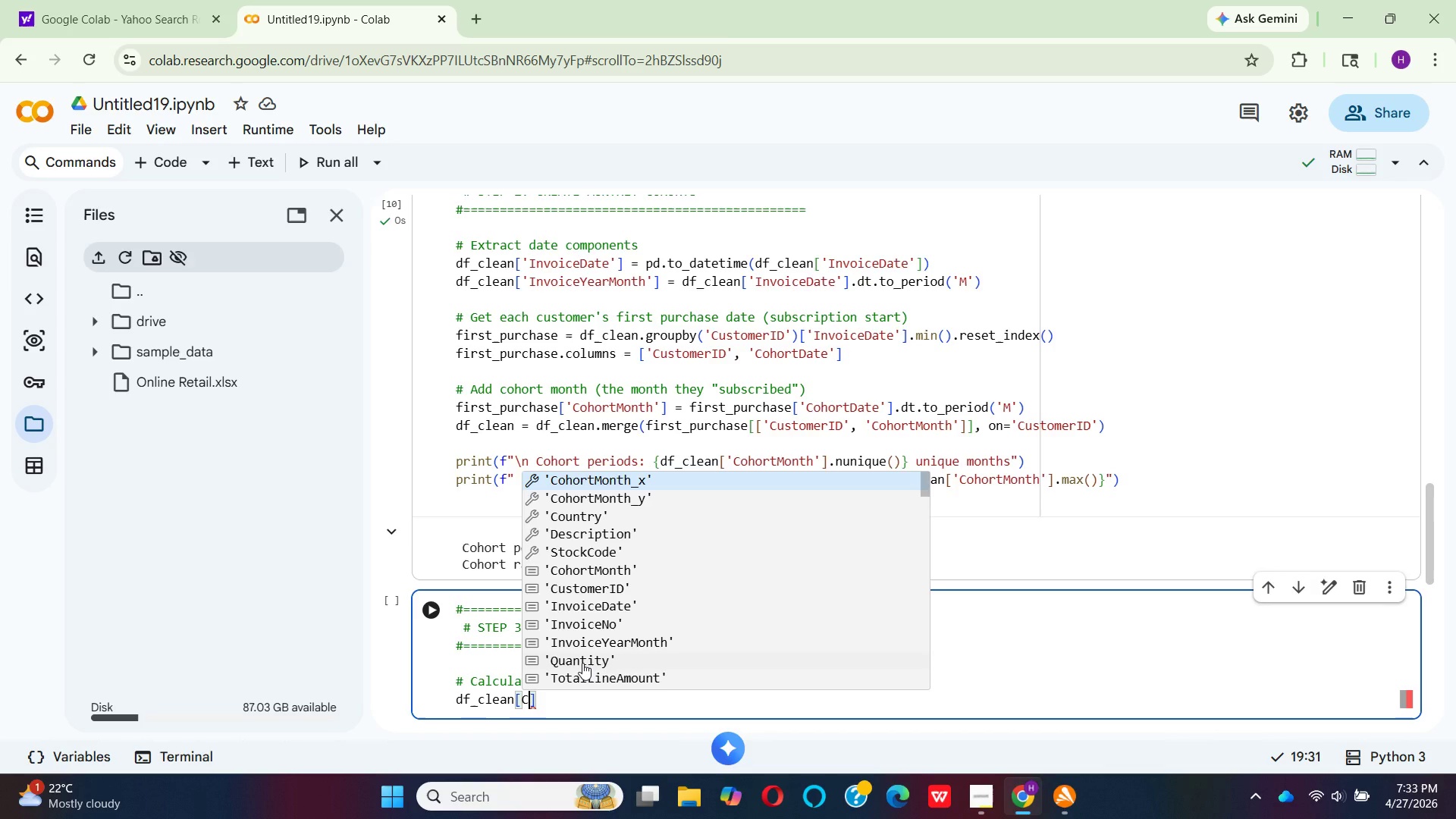 
key(CapsLock)
 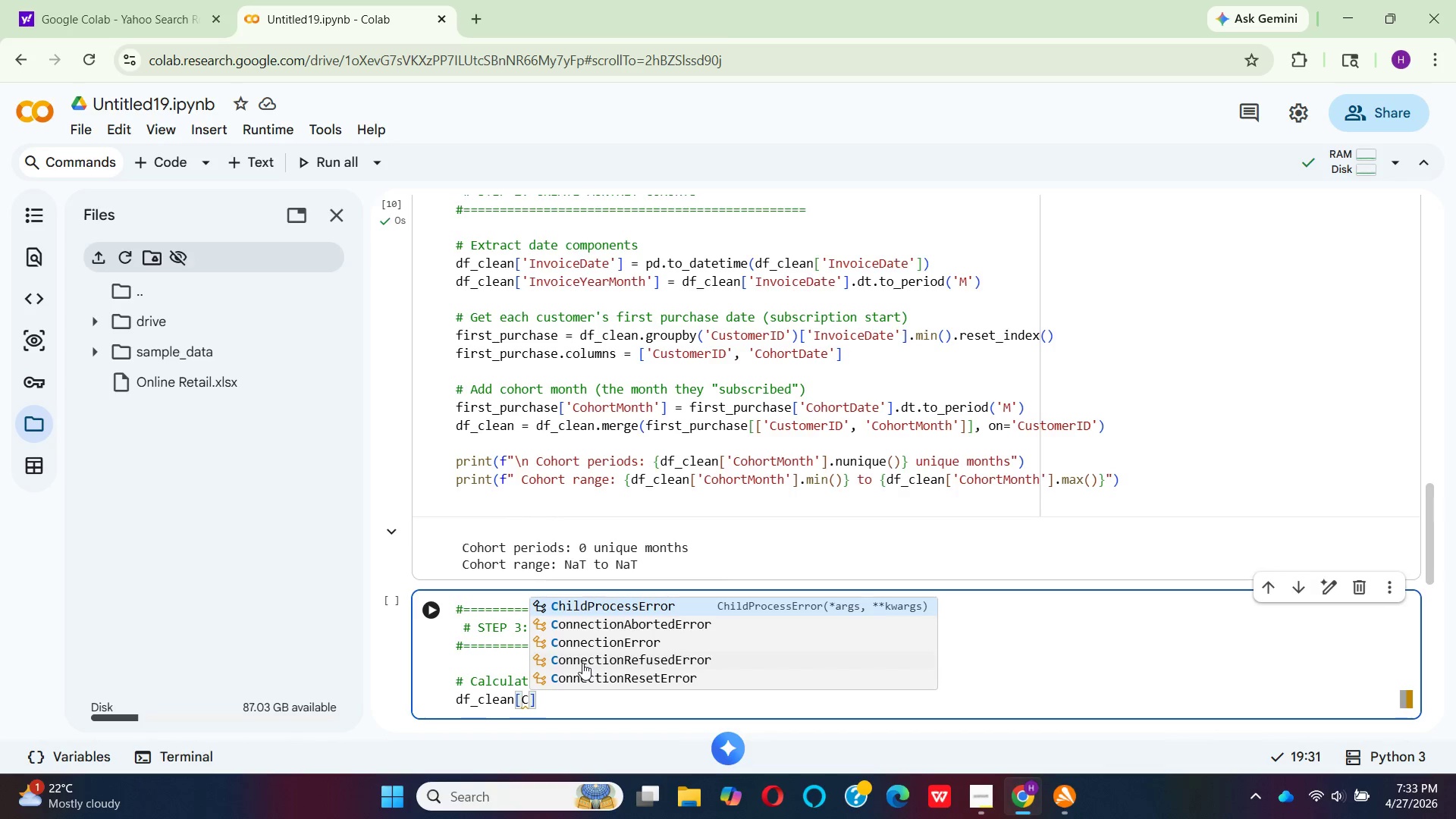 
key(ArrowLeft)
 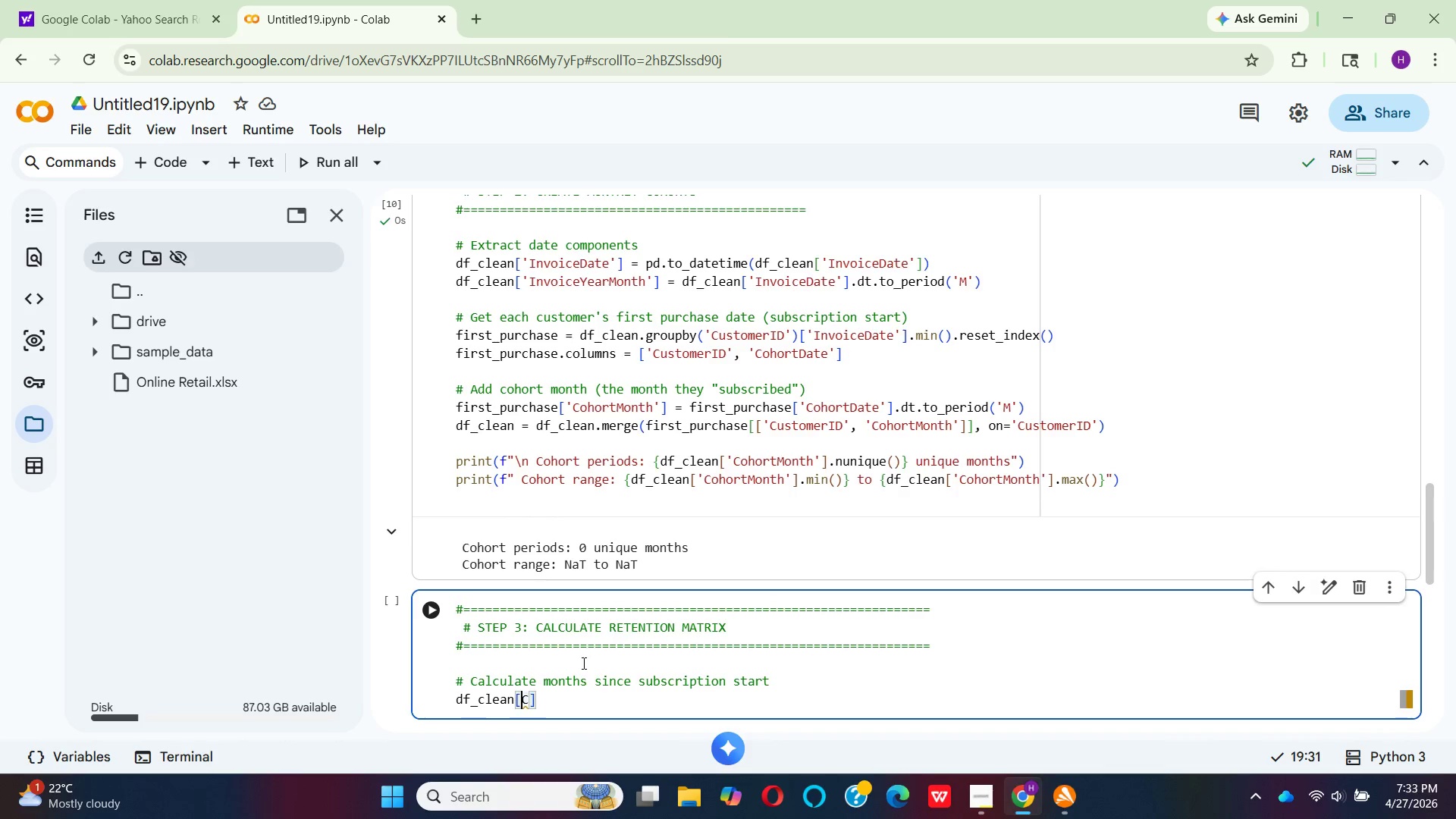 
key(Quote)
 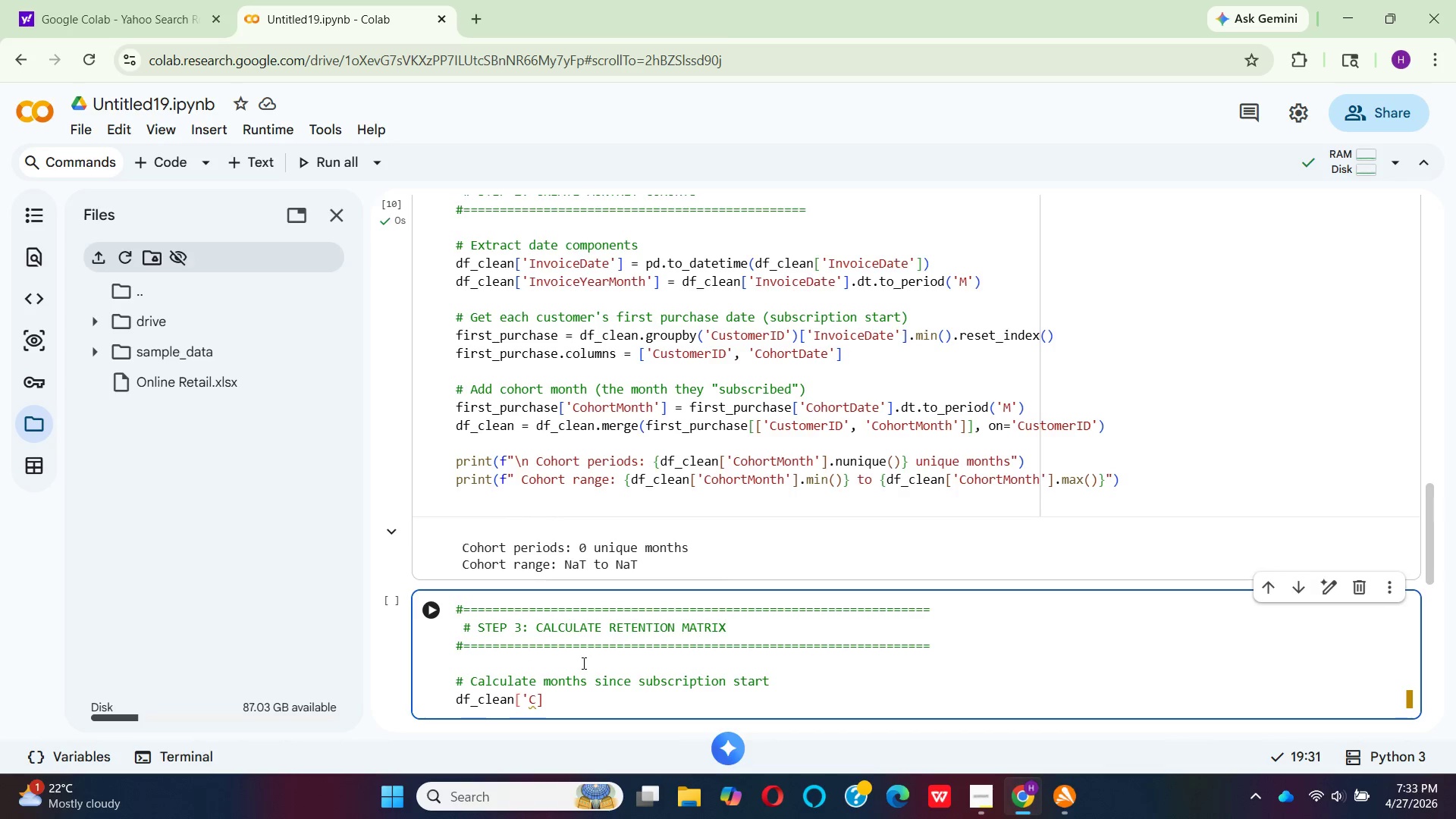 
key(ArrowRight)
 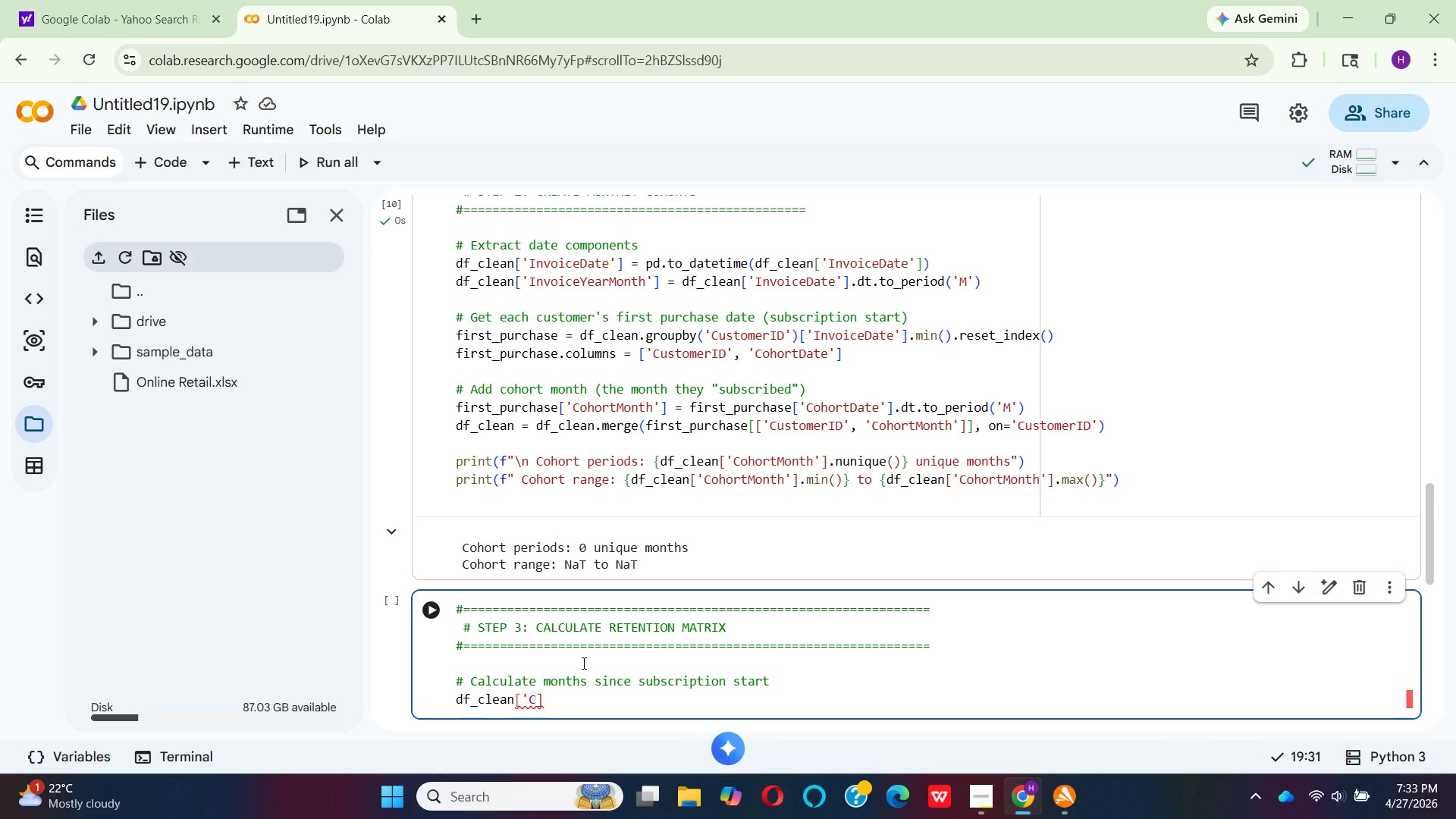 
key(Quote)
 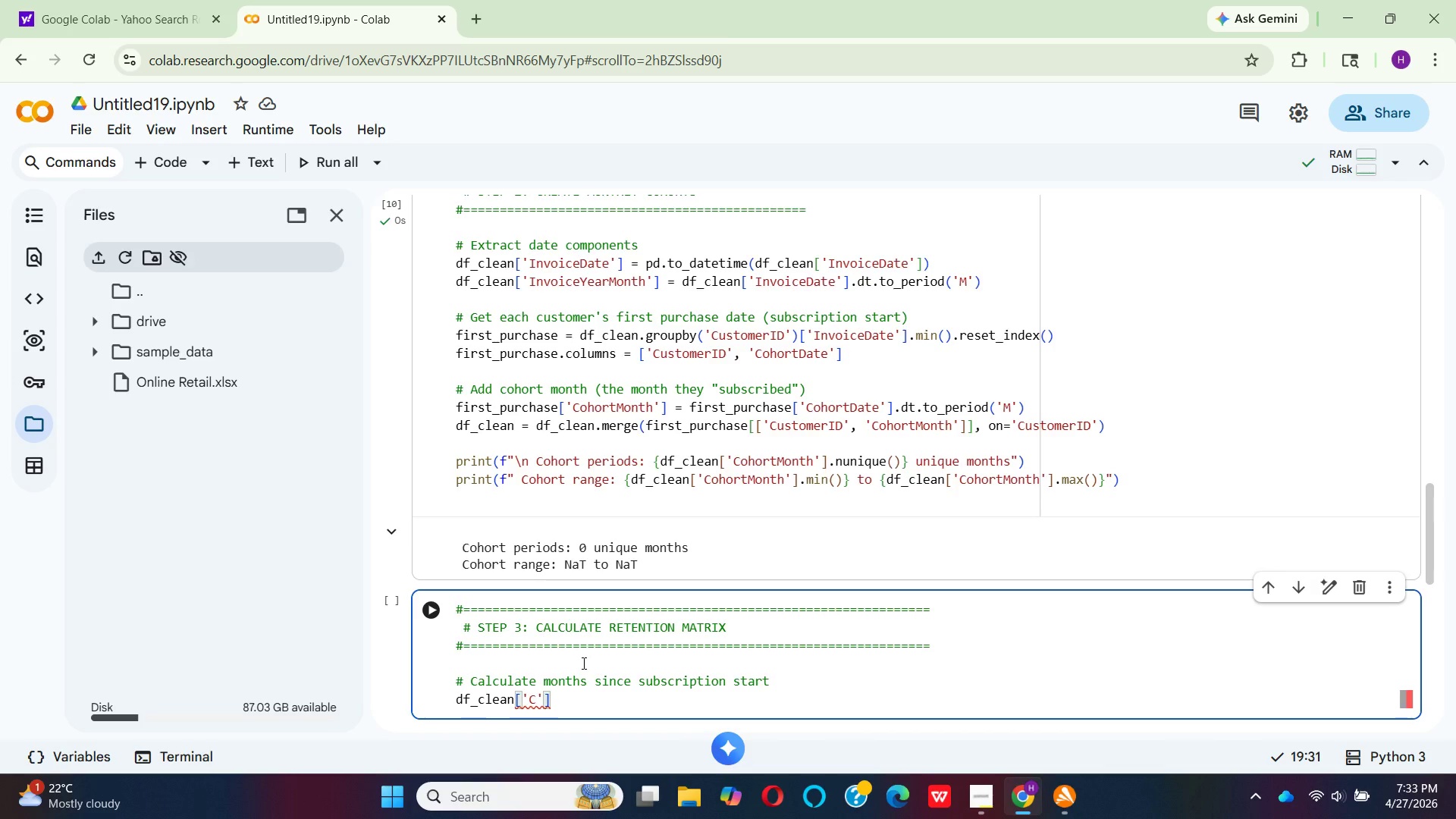 
key(ArrowLeft)
 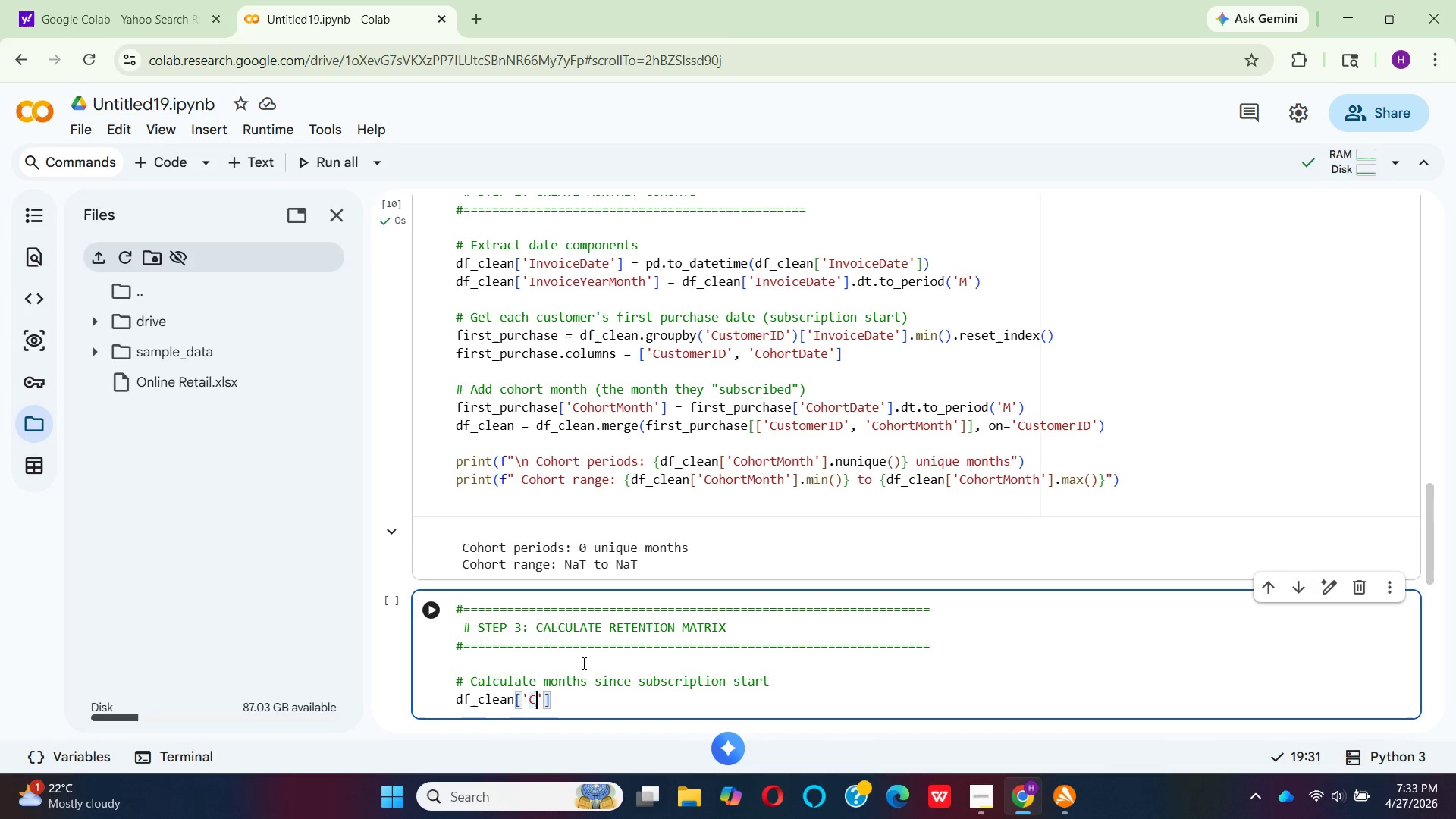 
type(ohort)
 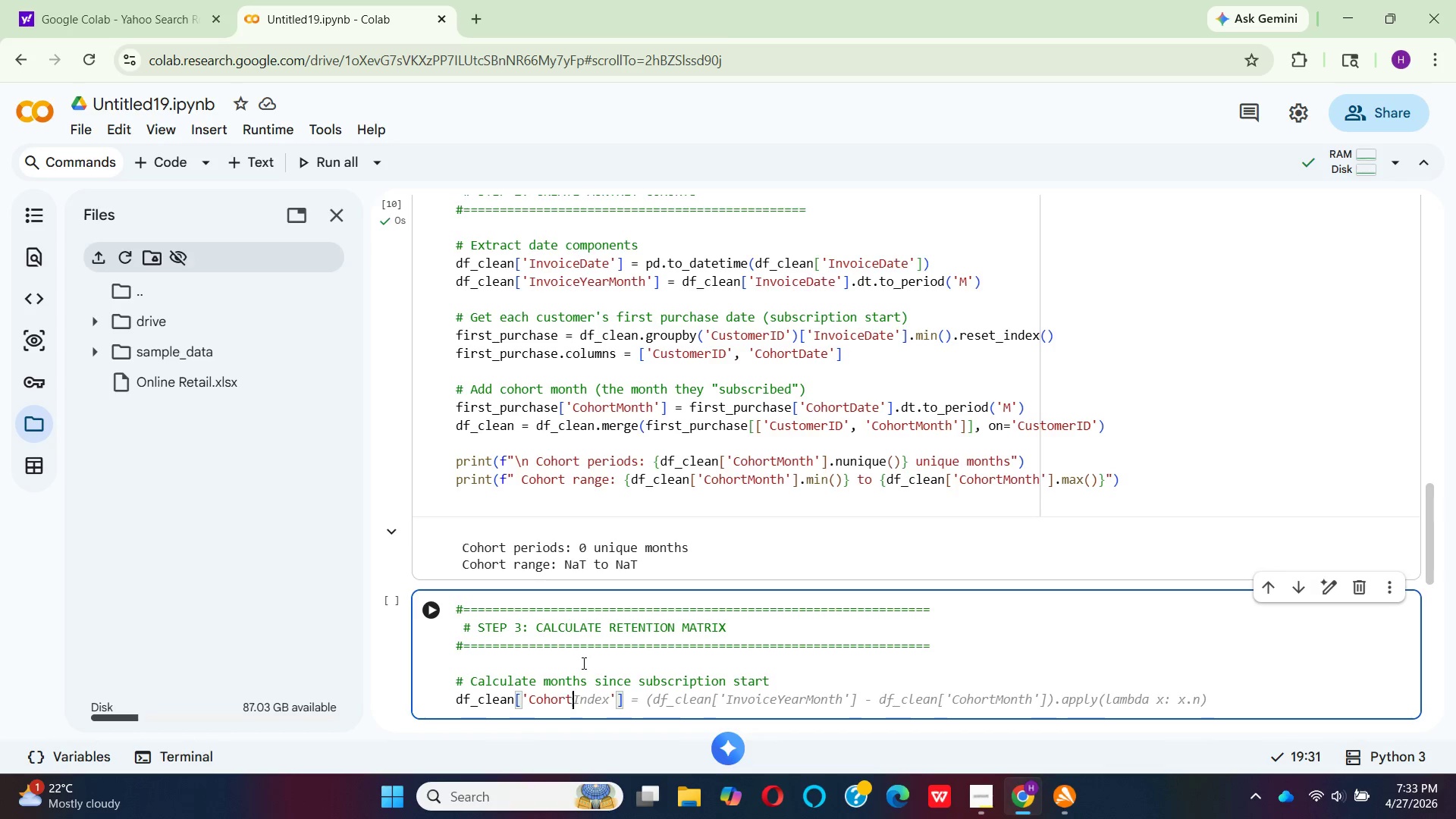 
wait(7.97)
 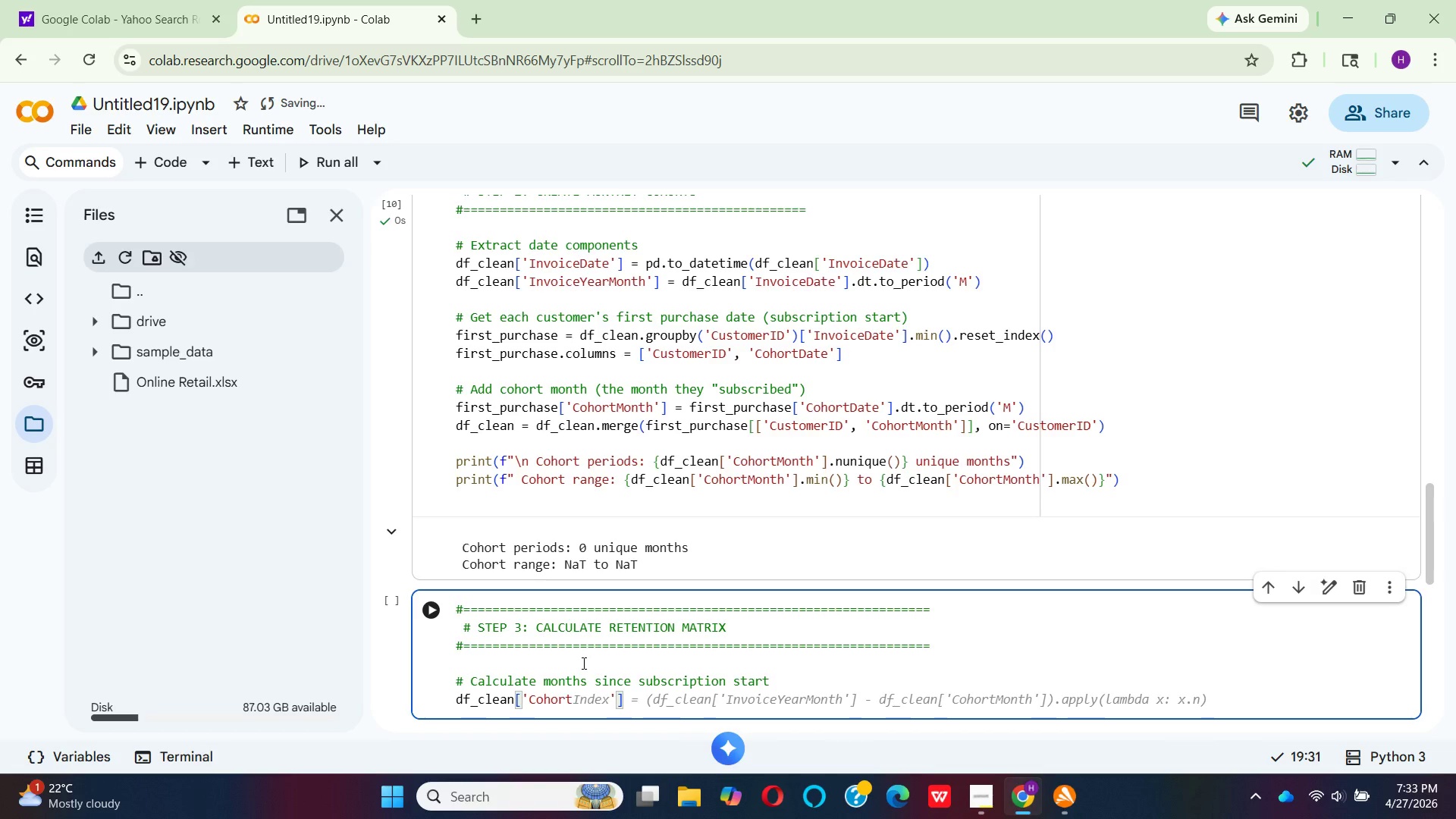 
left_click([695, 682])
 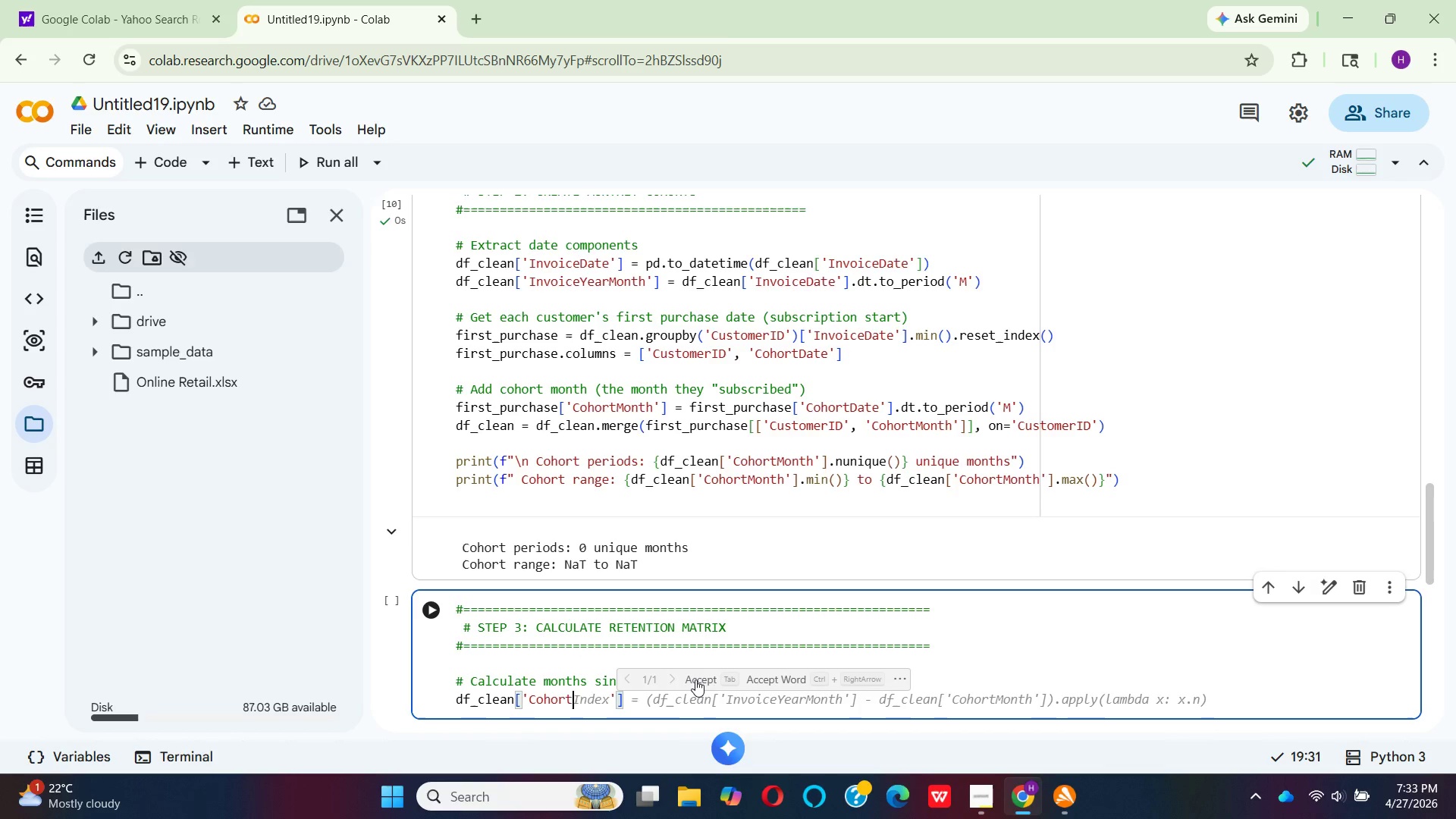 
left_click([695, 679])
 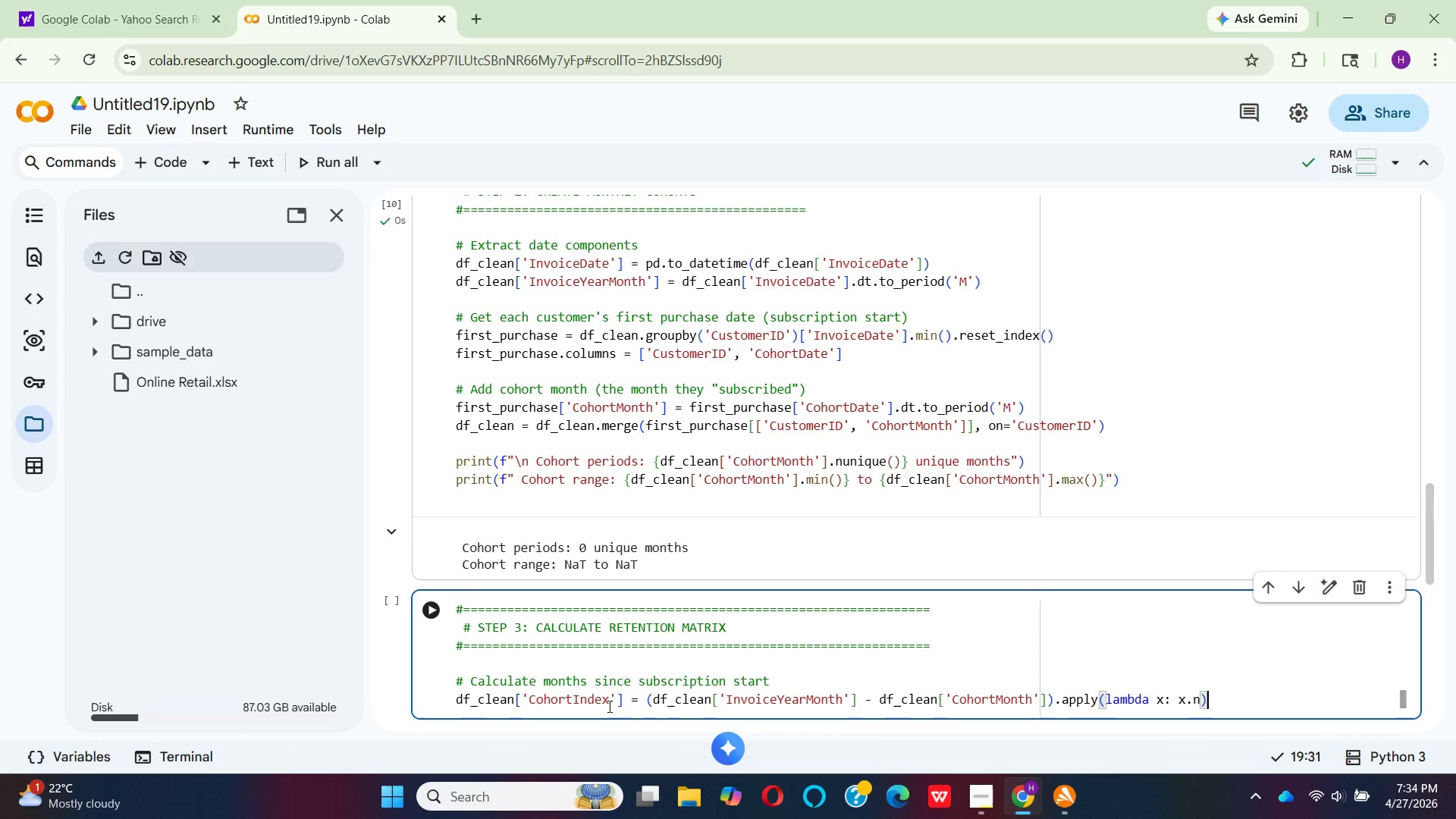 
wait(18.19)
 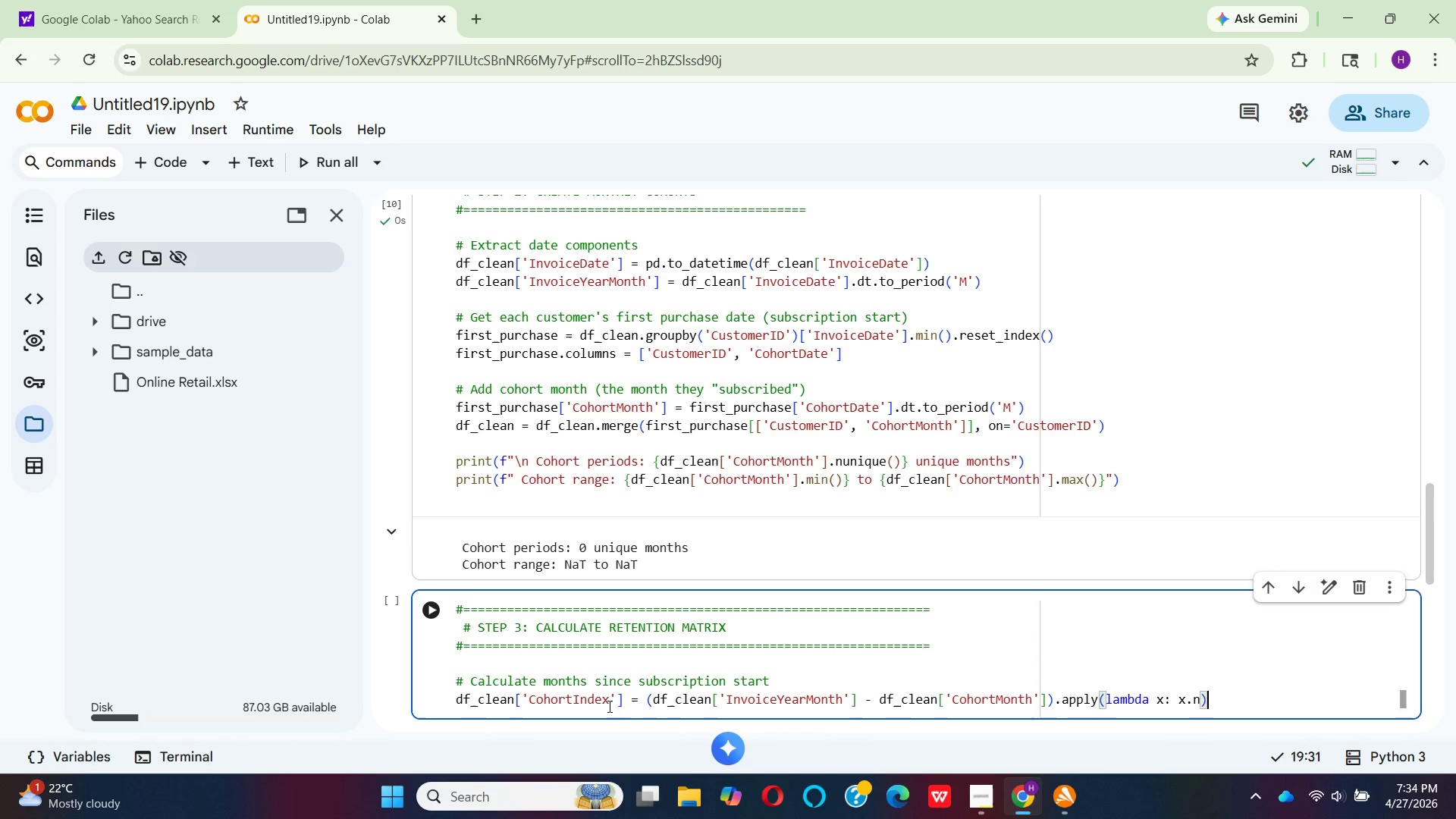 
left_click([864, 697])
 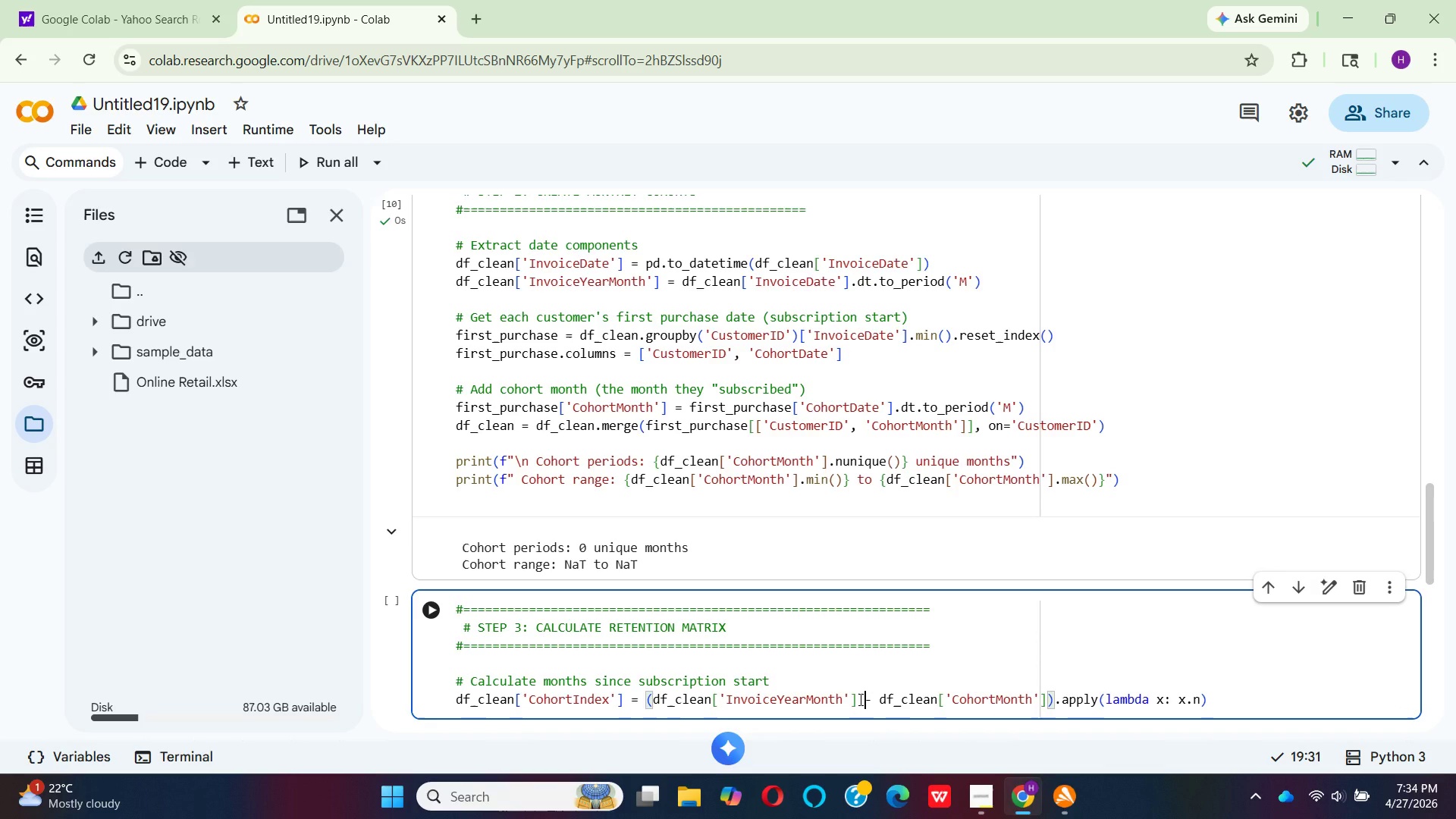 
left_click([859, 699])
 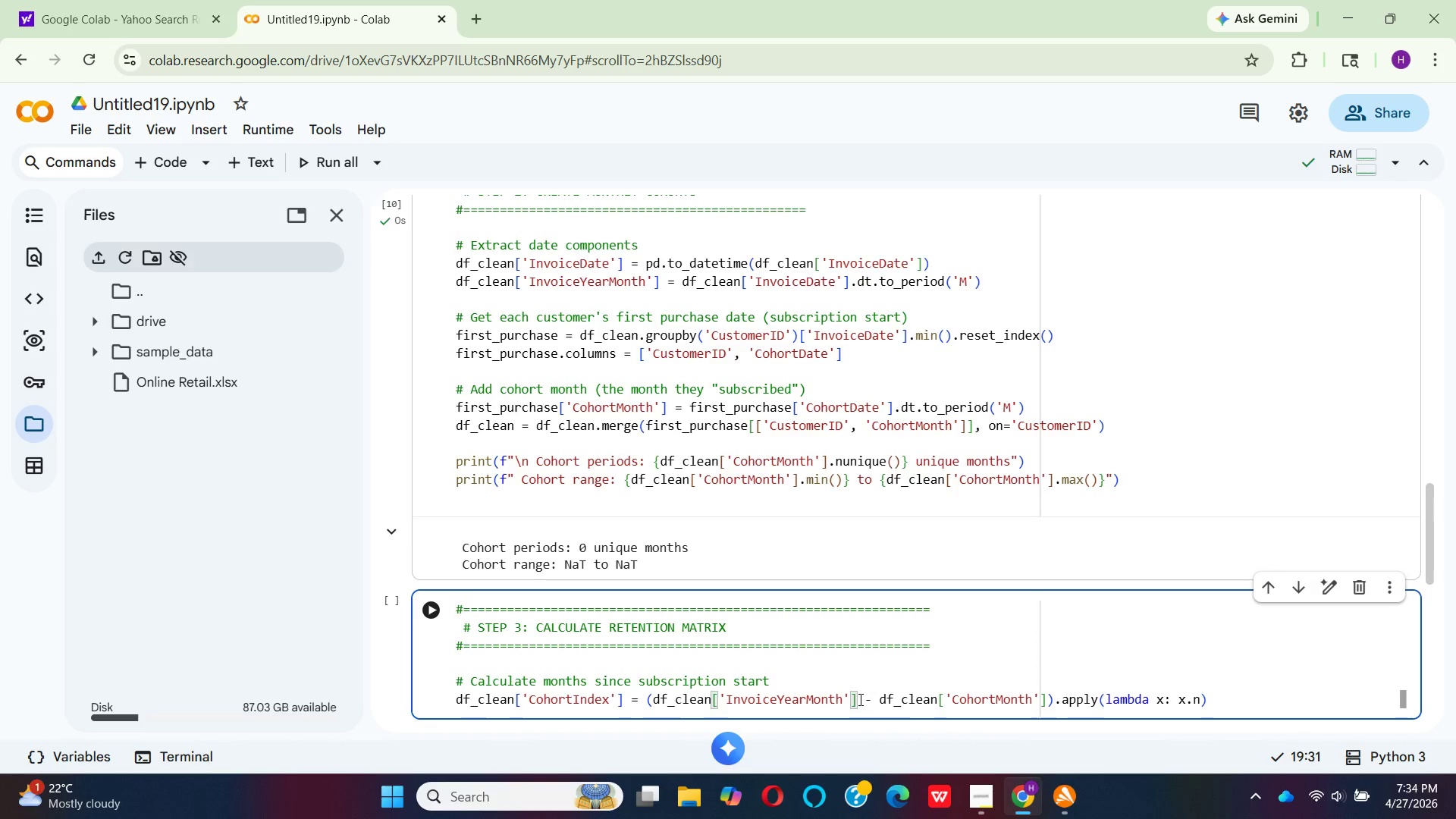 
type(.dt.ye)
 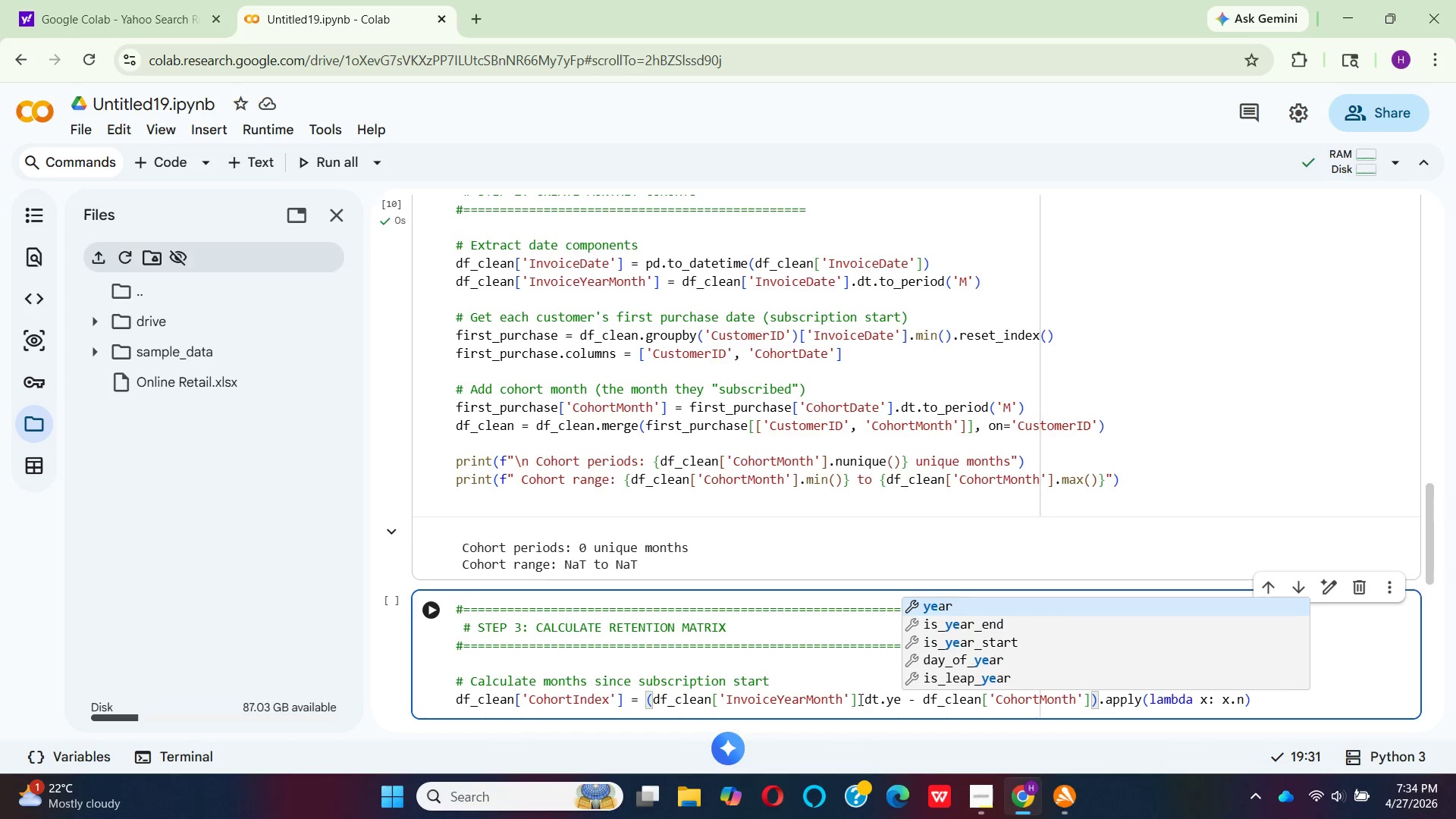 
key(Enter)
 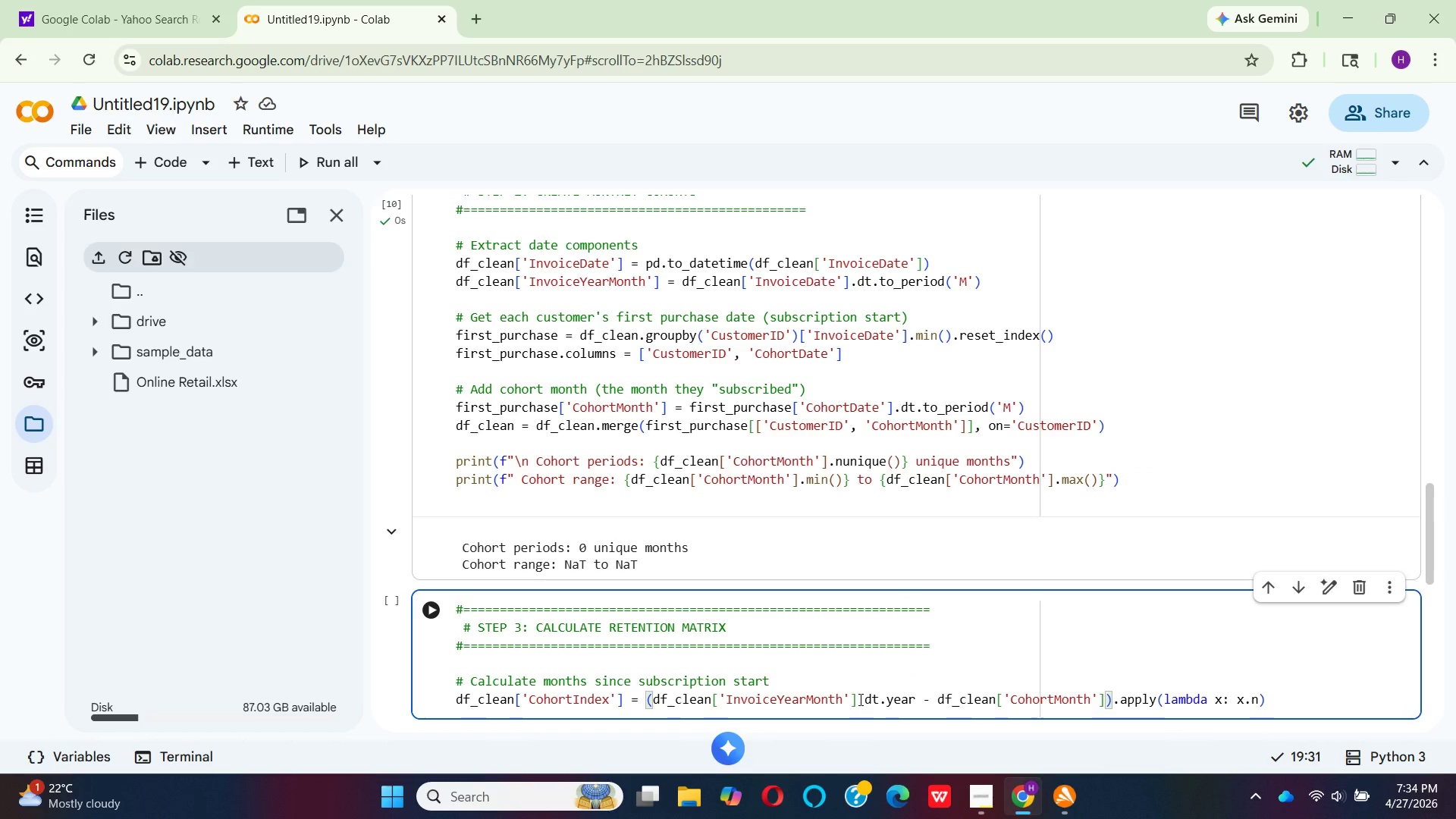 
key(Space)
 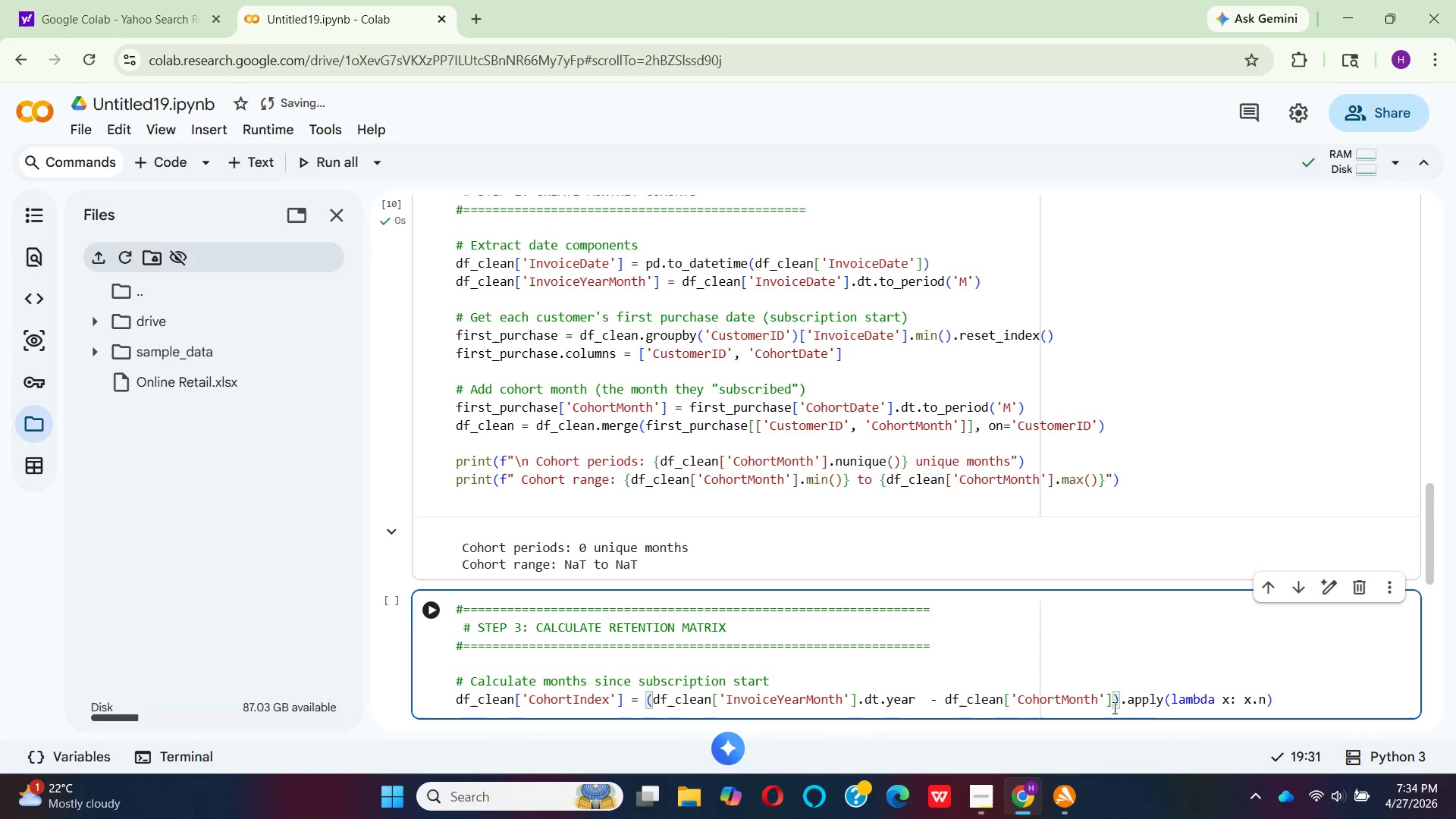 
wait(27.51)
 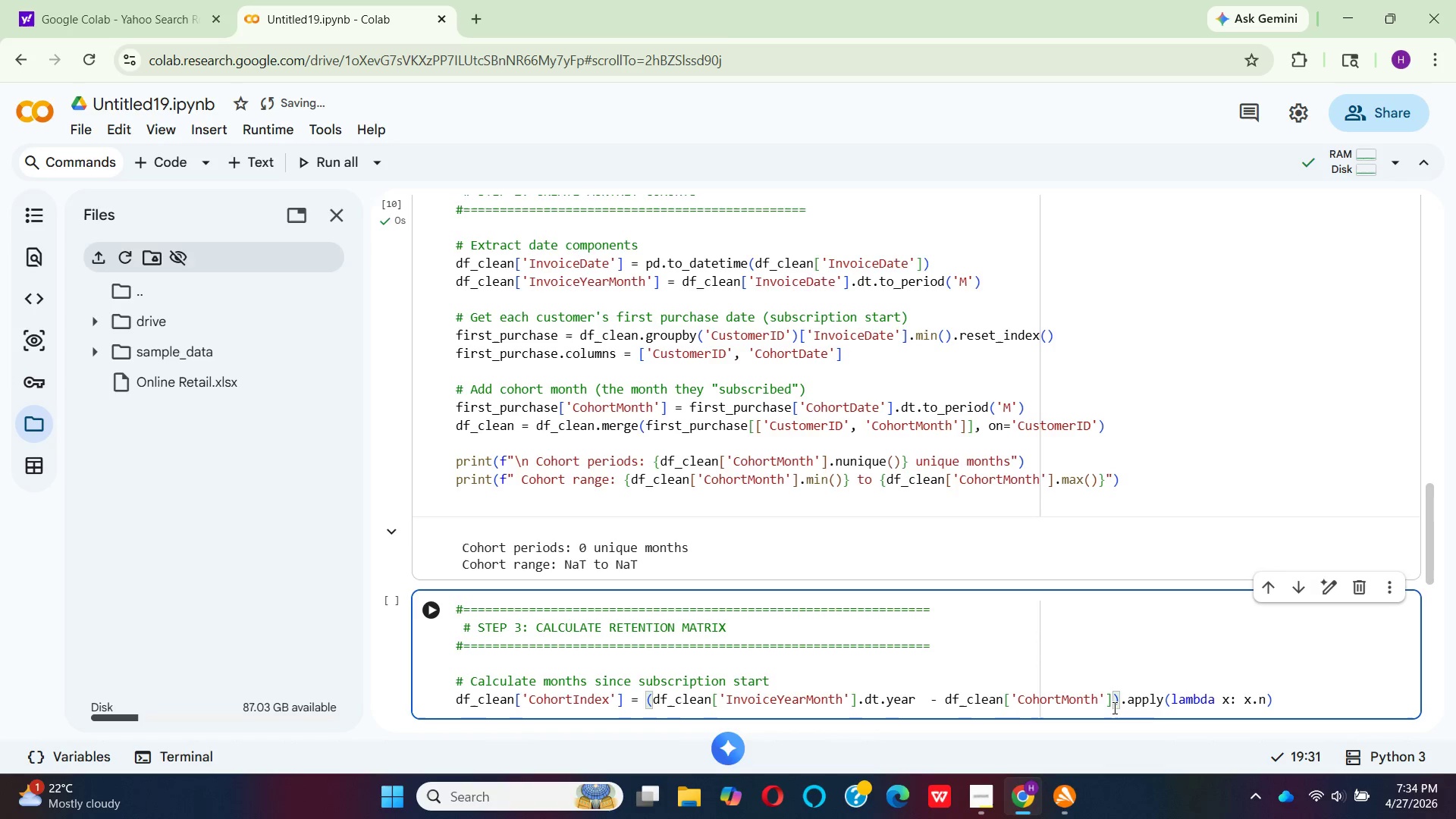 
left_click([1277, 701])
 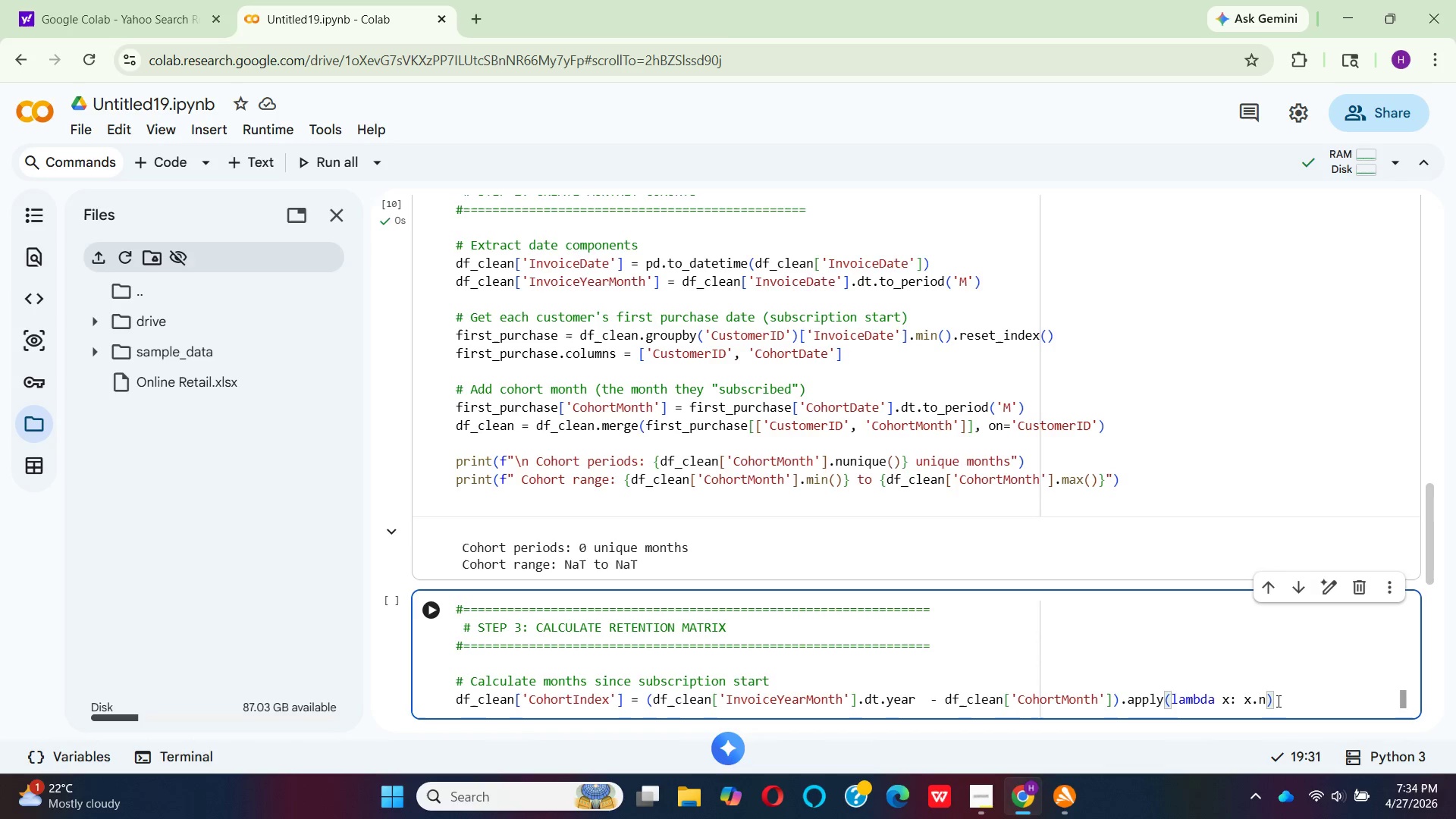 
key(Backspace)
key(Backspace)
key(Backspace)
key(Backspace)
key(Backspace)
key(Backspace)
key(Backspace)
key(Backspace)
key(Backspace)
key(Backspace)
key(Backspace)
key(Backspace)
key(Backspace)
key(Backspace)
key(Backspace)
key(Backspace)
key(Backspace)
key(Backspace)
key(Backspace)
key(Backspace)
type(dt.year)
 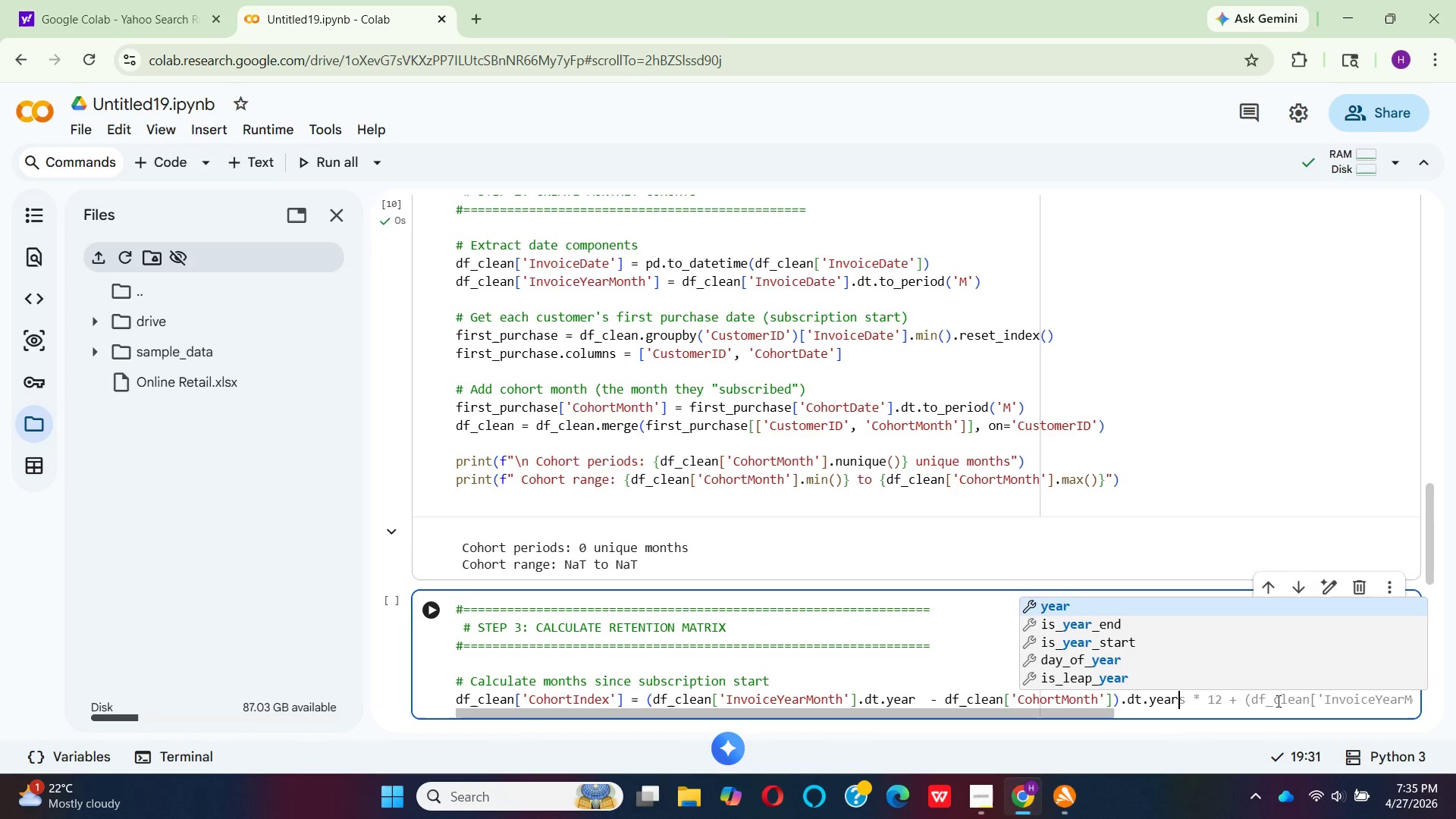 
key(Shift+0)
 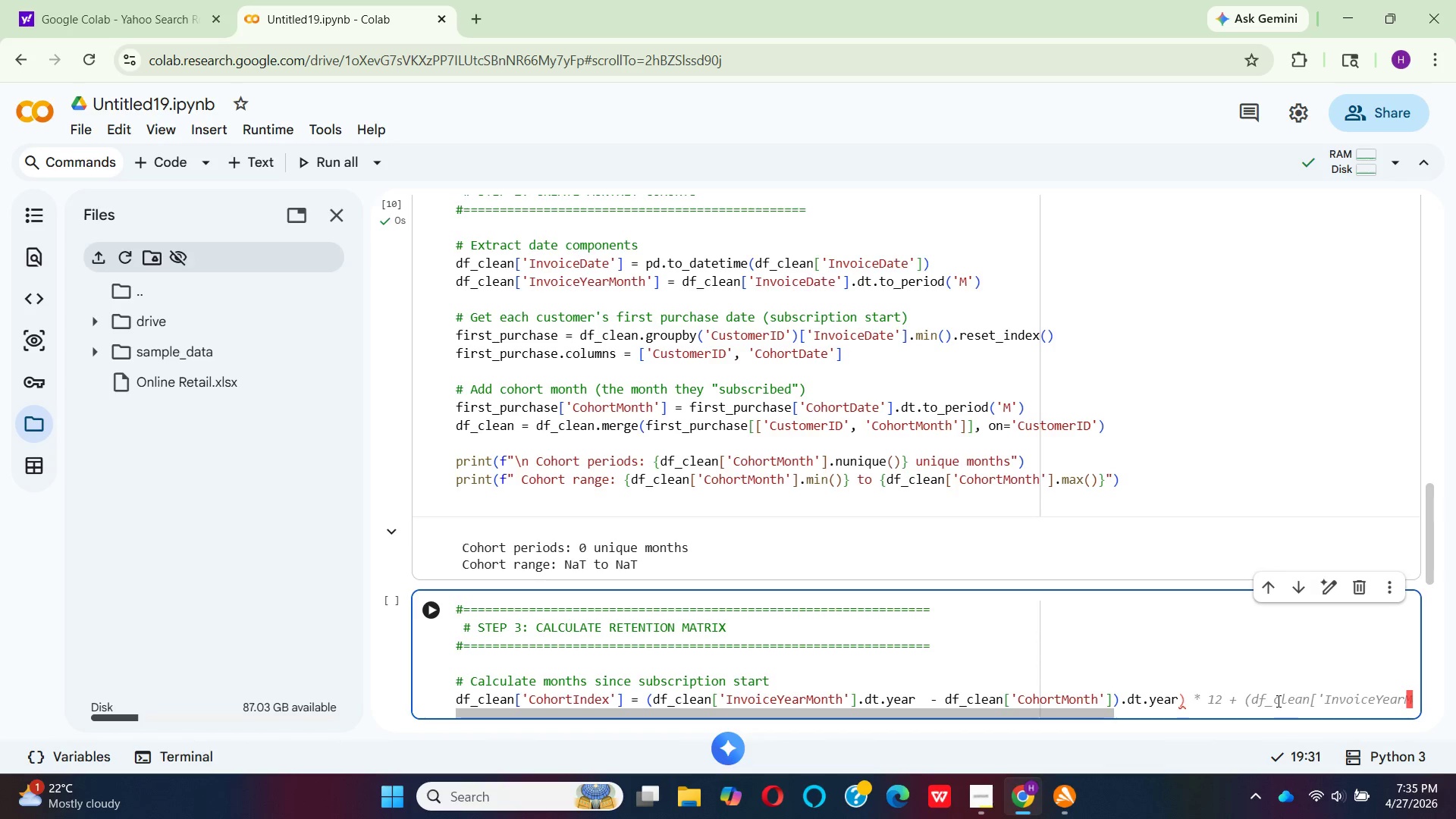 
key(Space)
 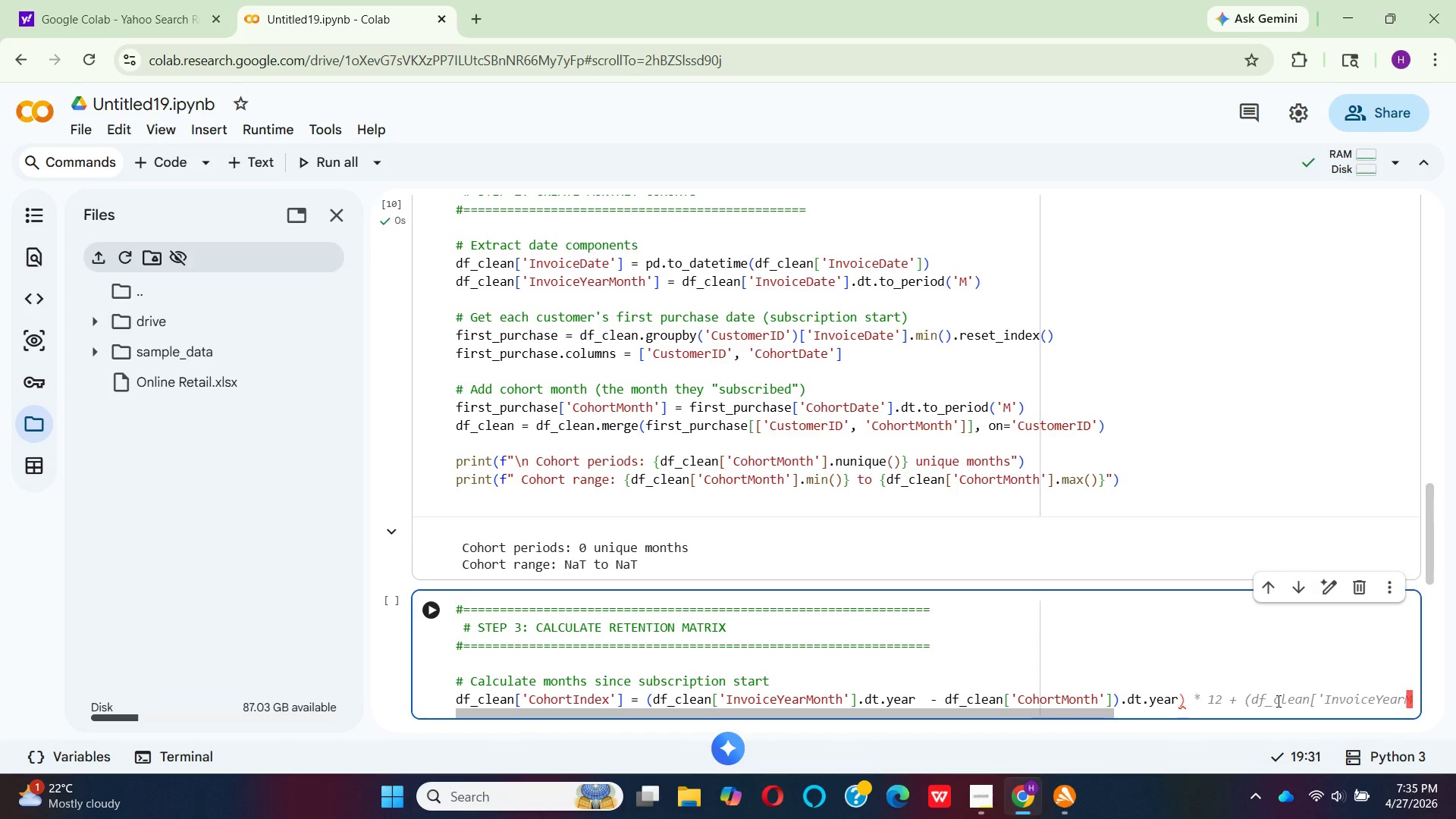 
hold_key(key=ShiftLeft, duration=1.5)
 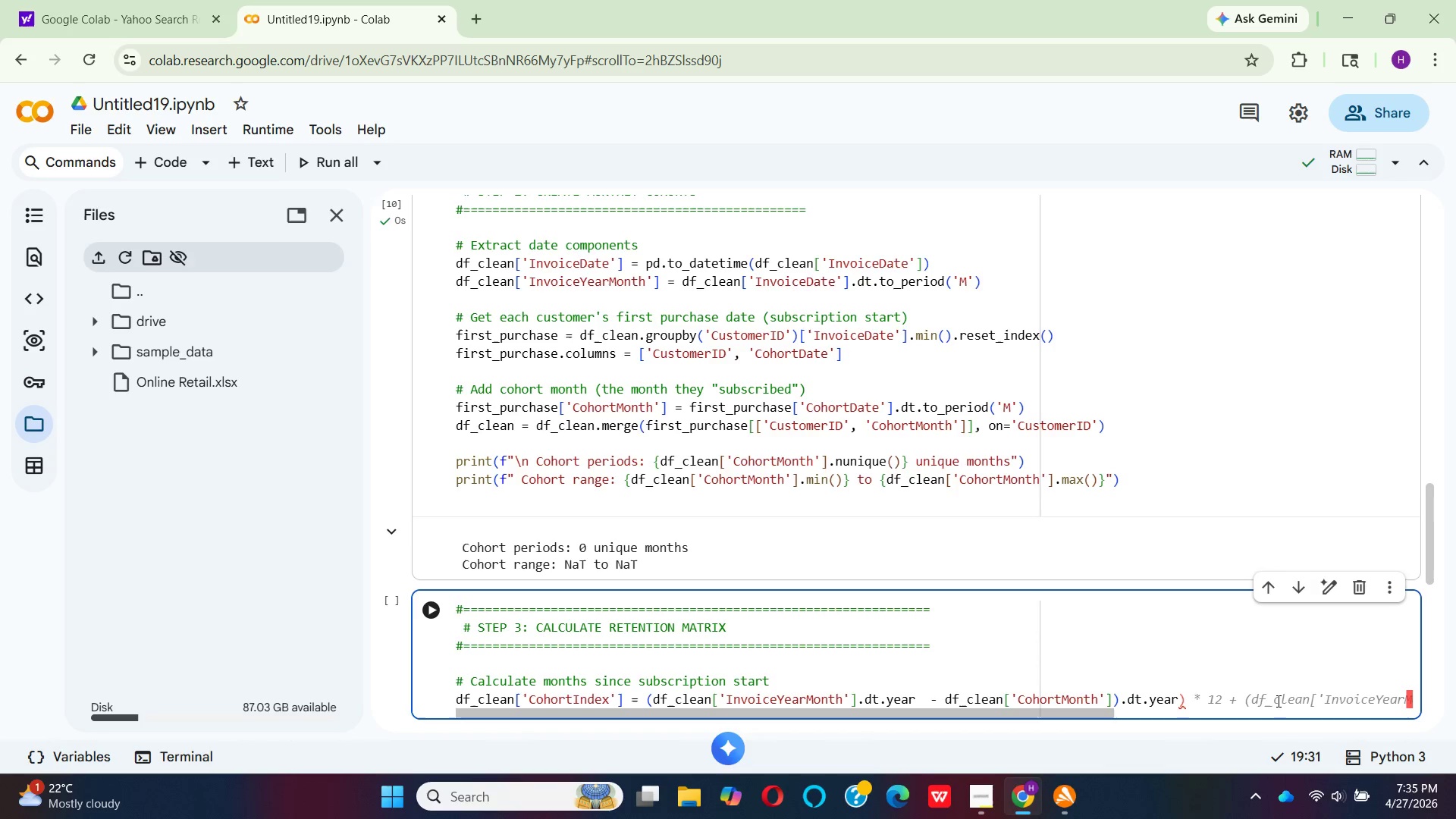 
type(* 12 + \)
 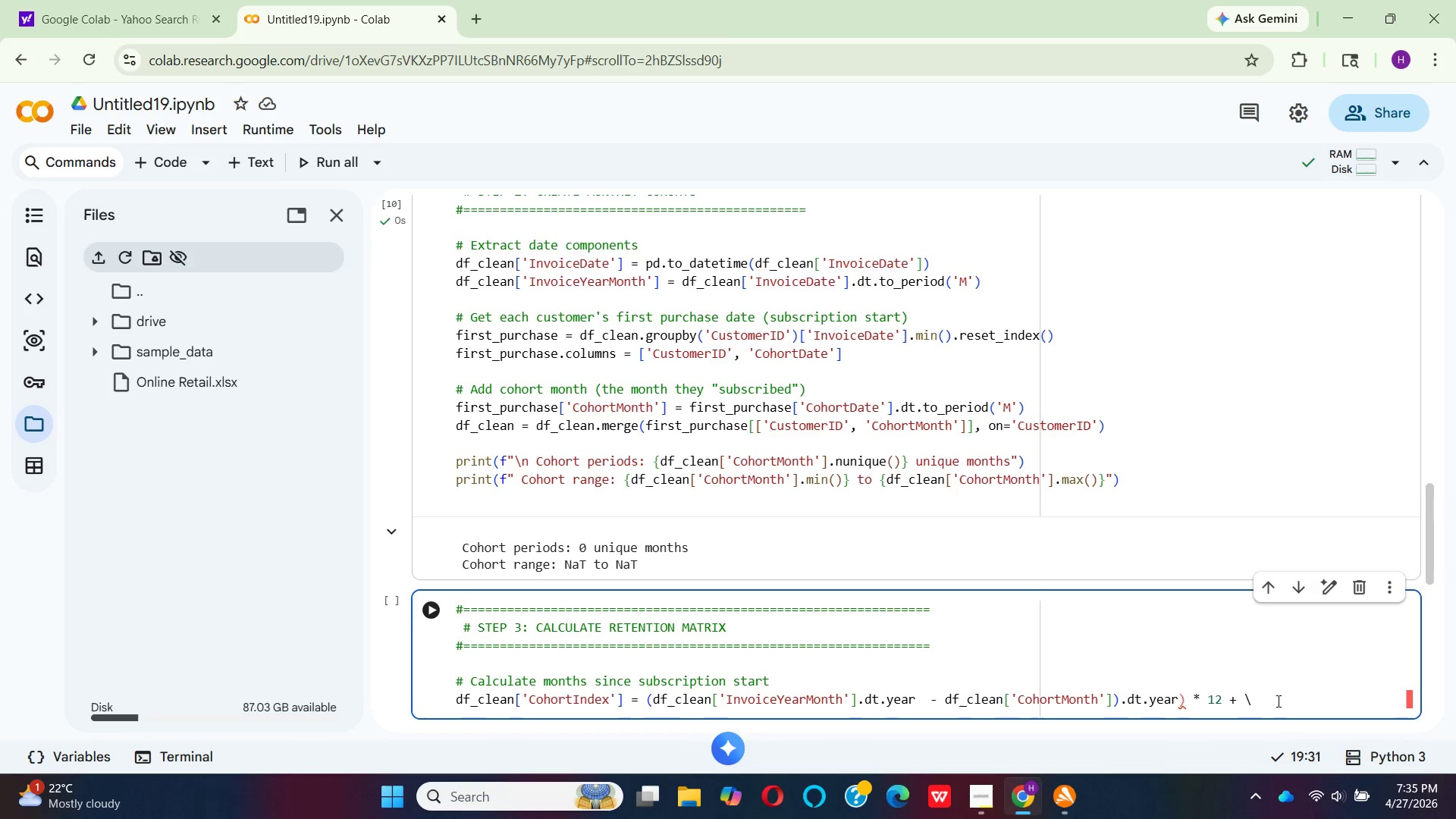 
wait(9.77)
 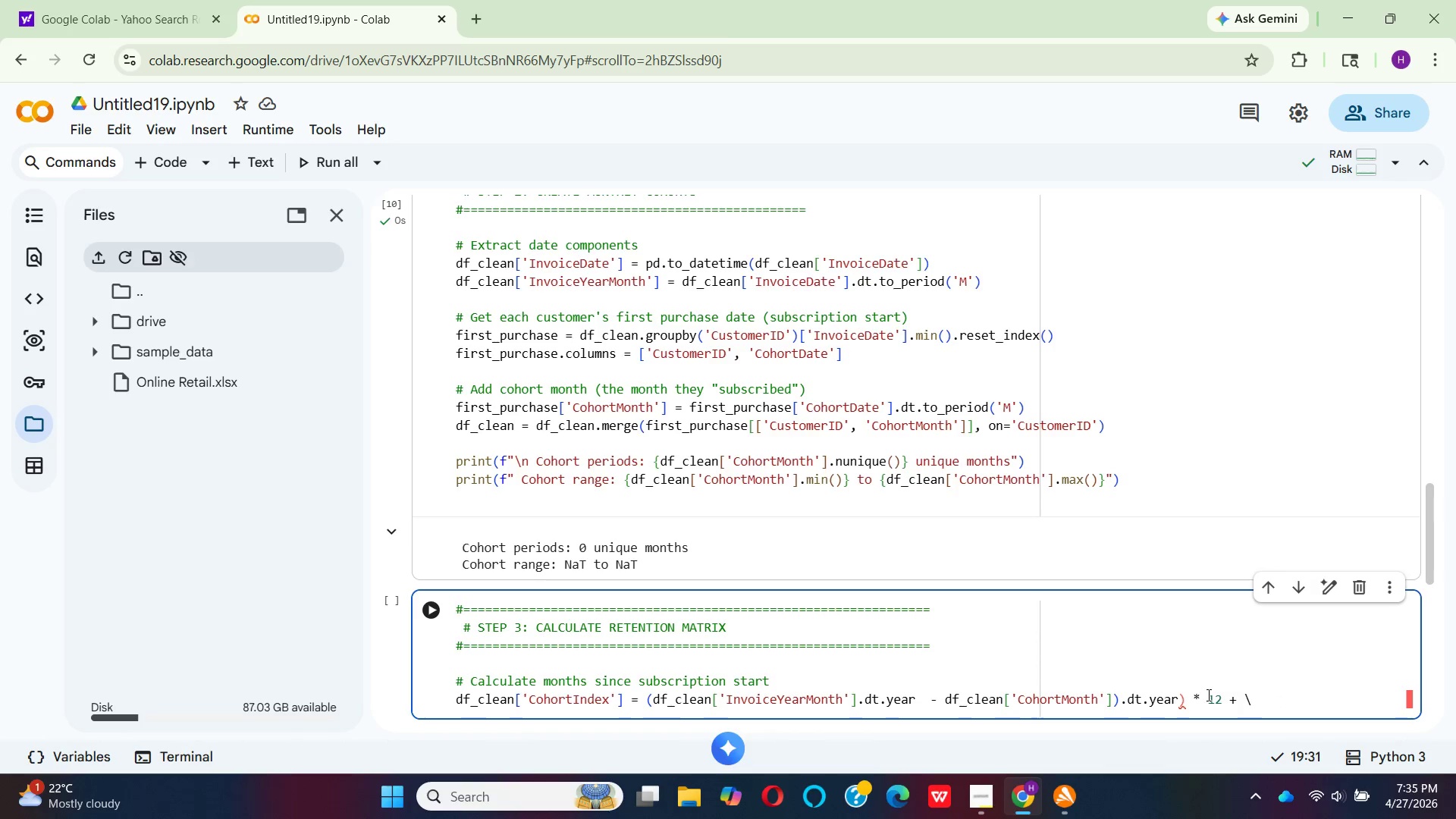 
left_click([647, 697])
 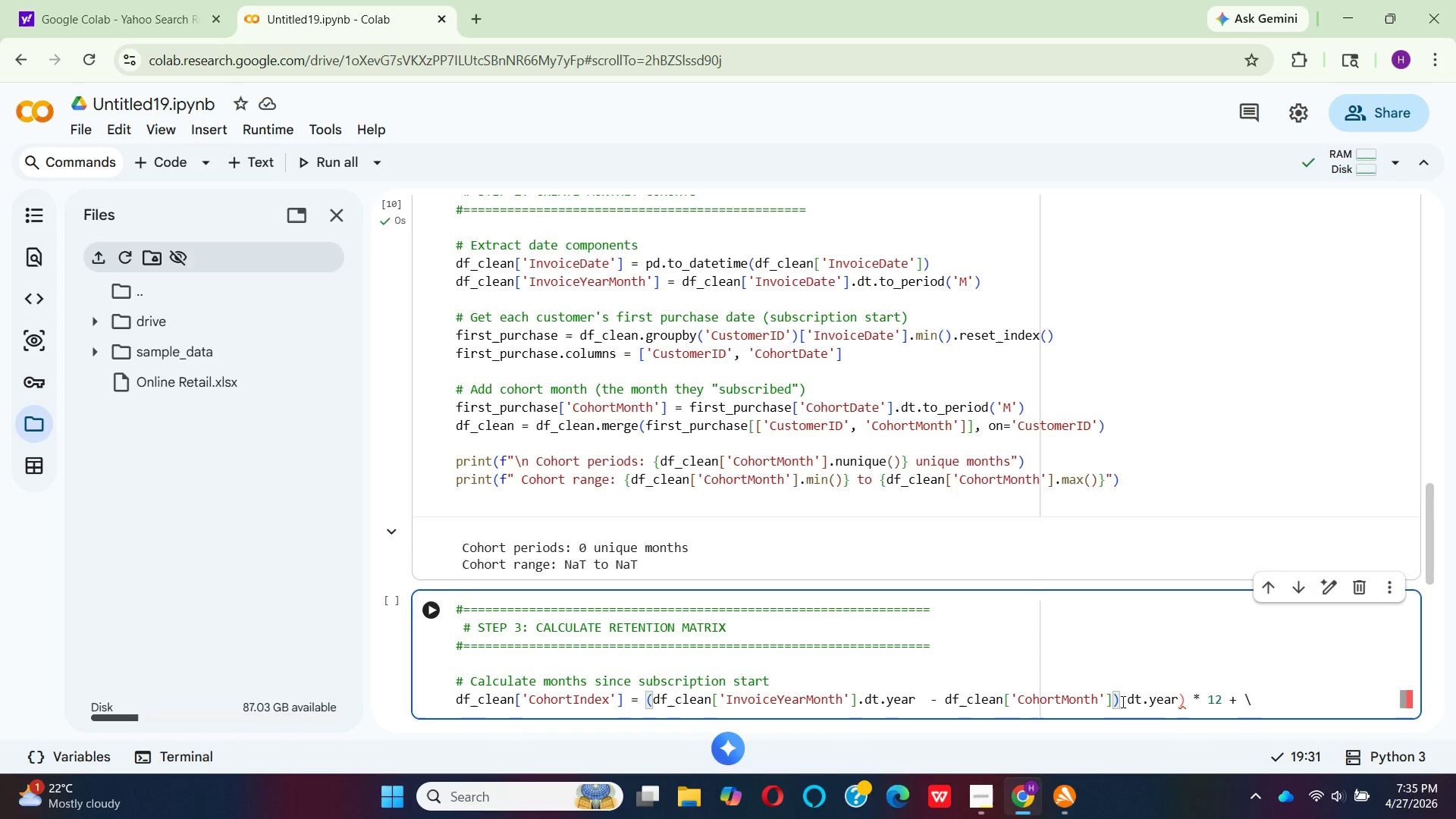 
left_click([1122, 701])
 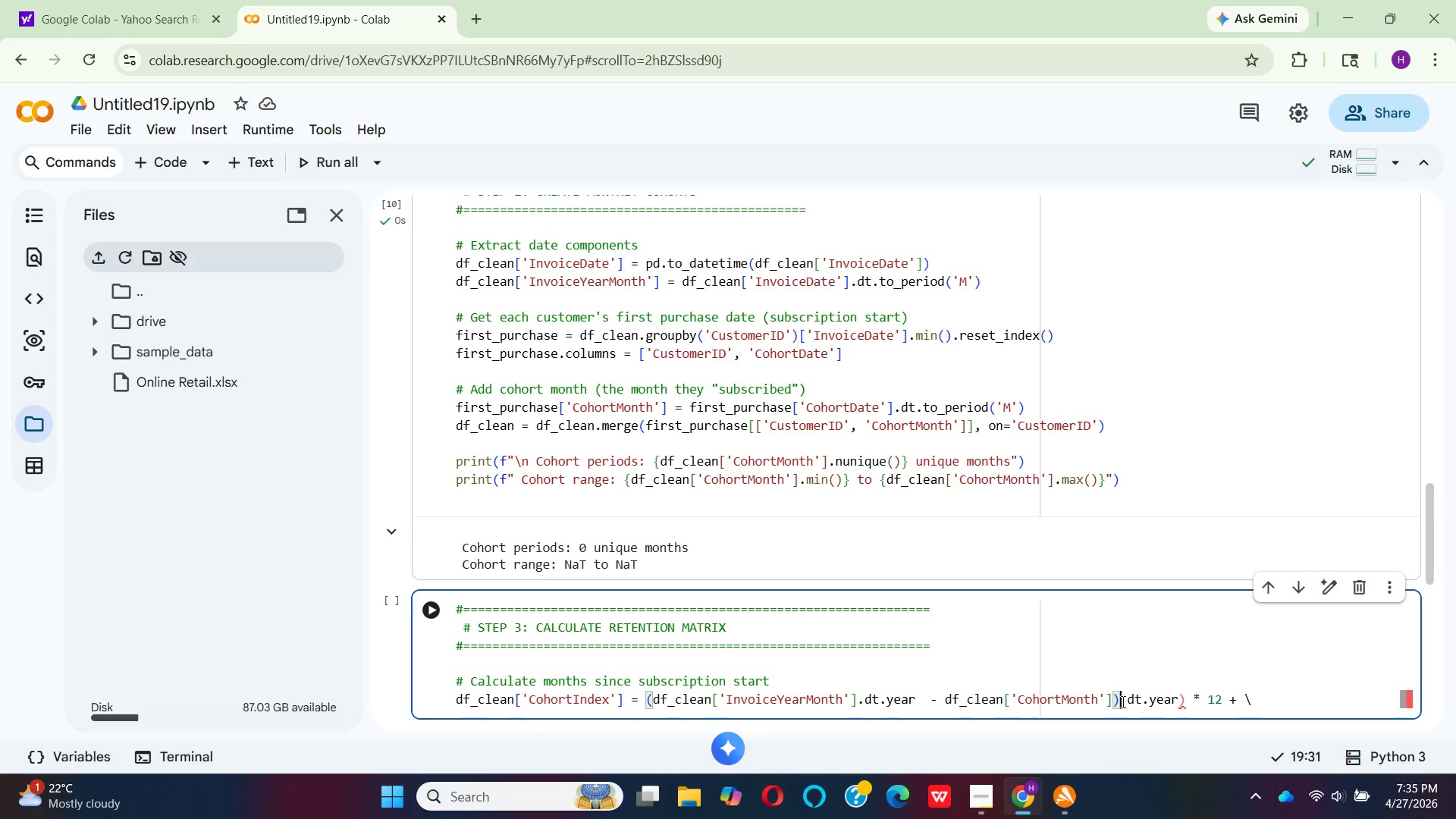 
key(Backspace)
 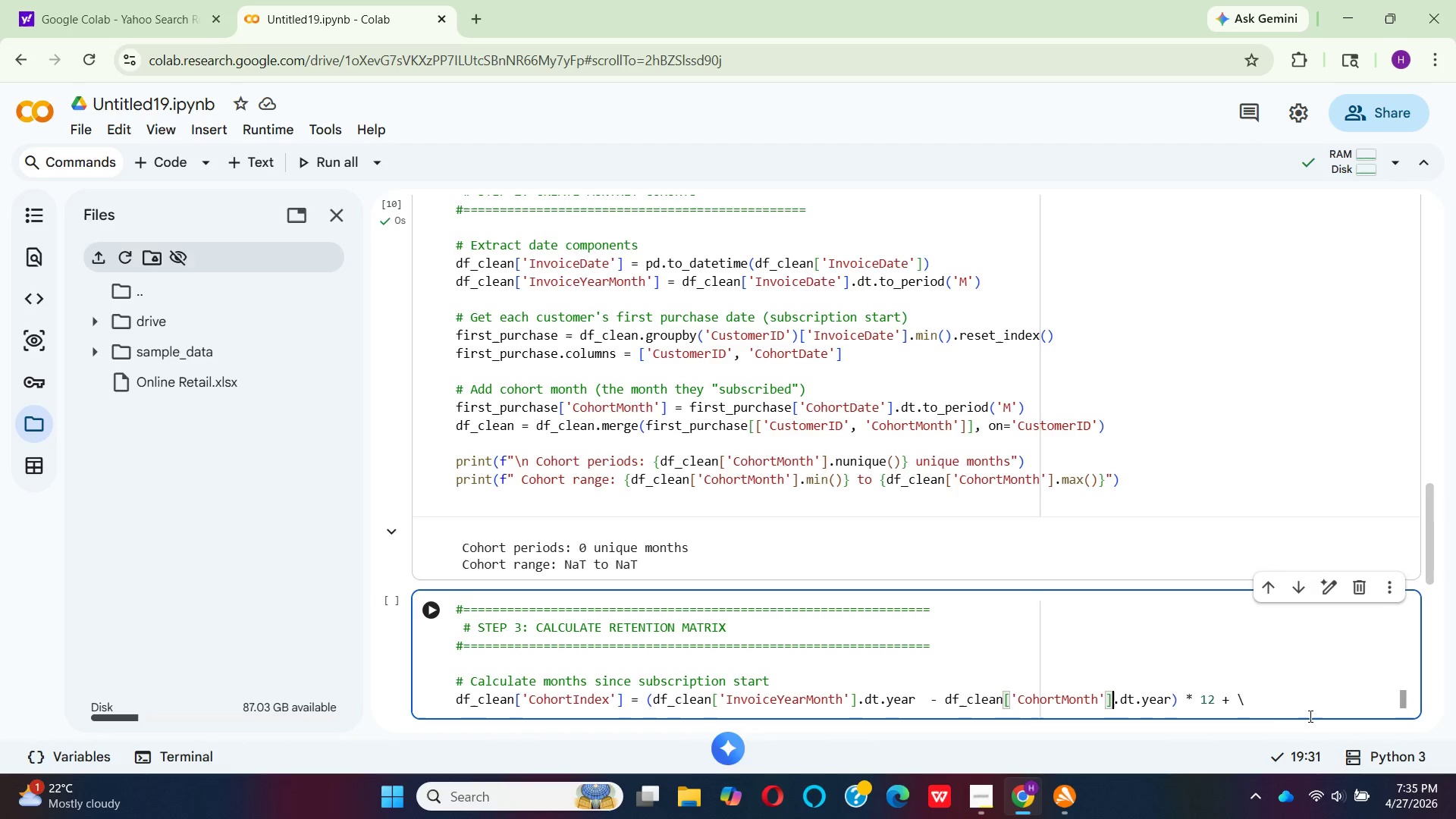 
left_click([1279, 701])
 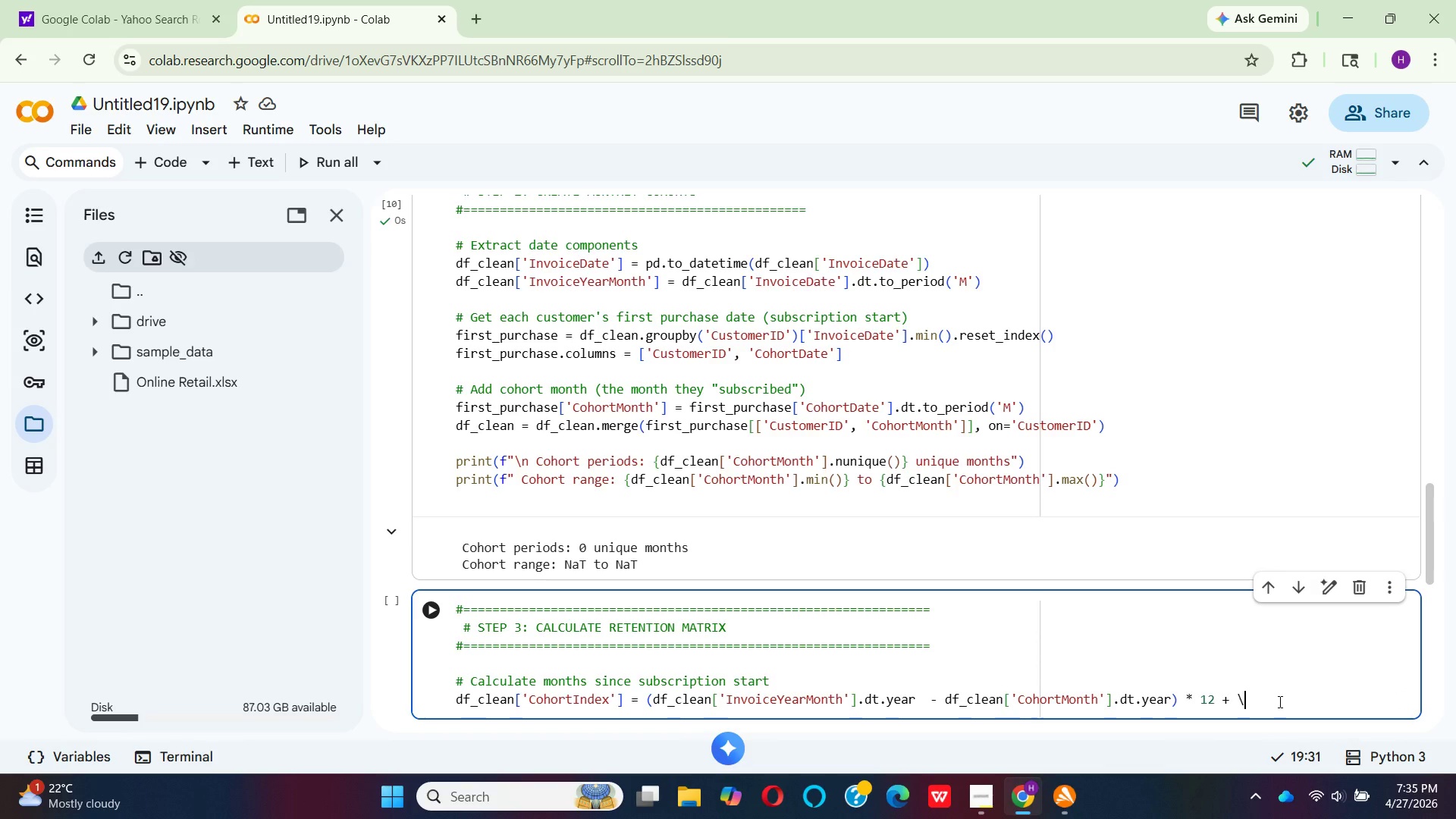 
key(Enter)
 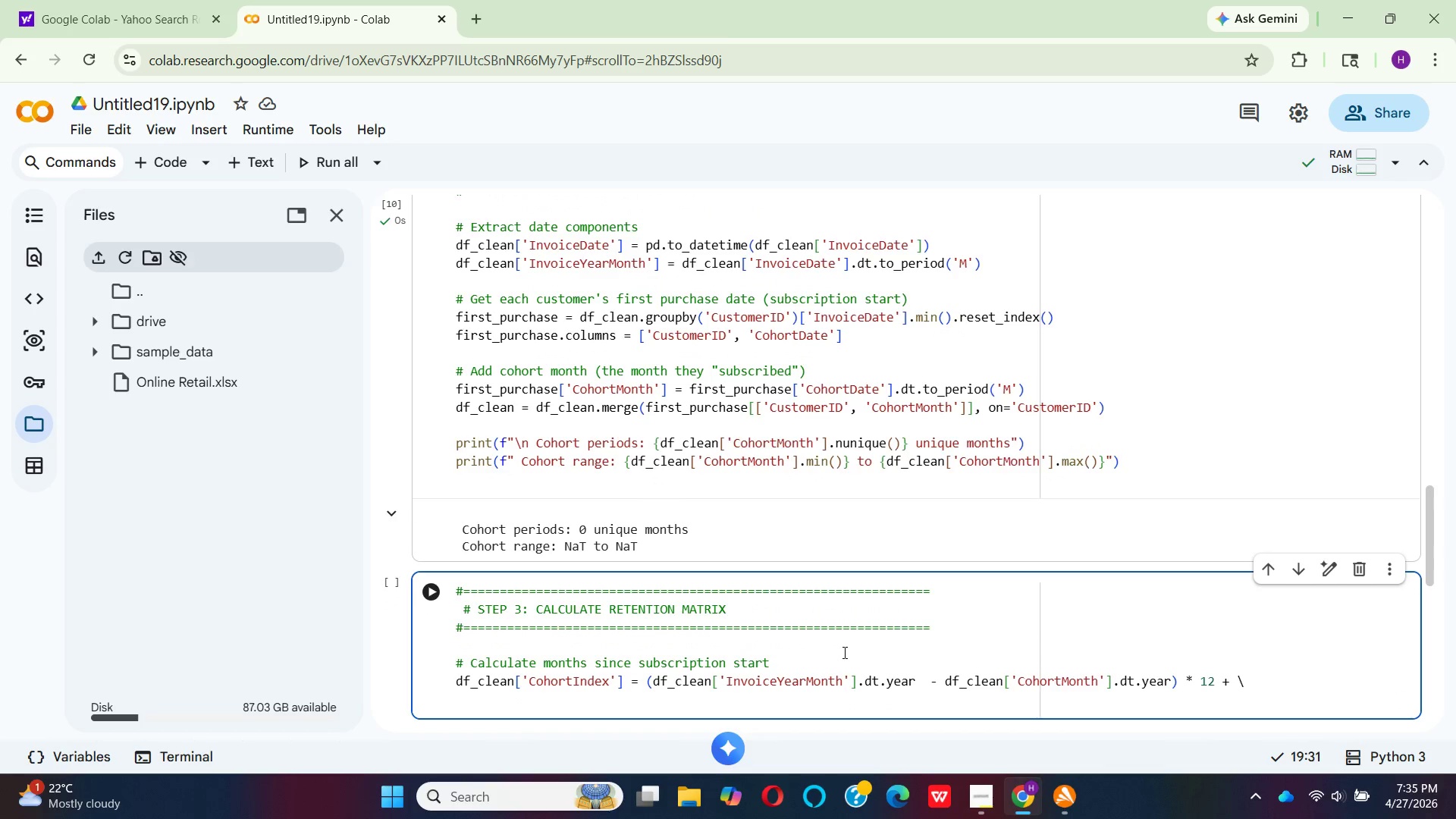 
left_click([657, 701])
 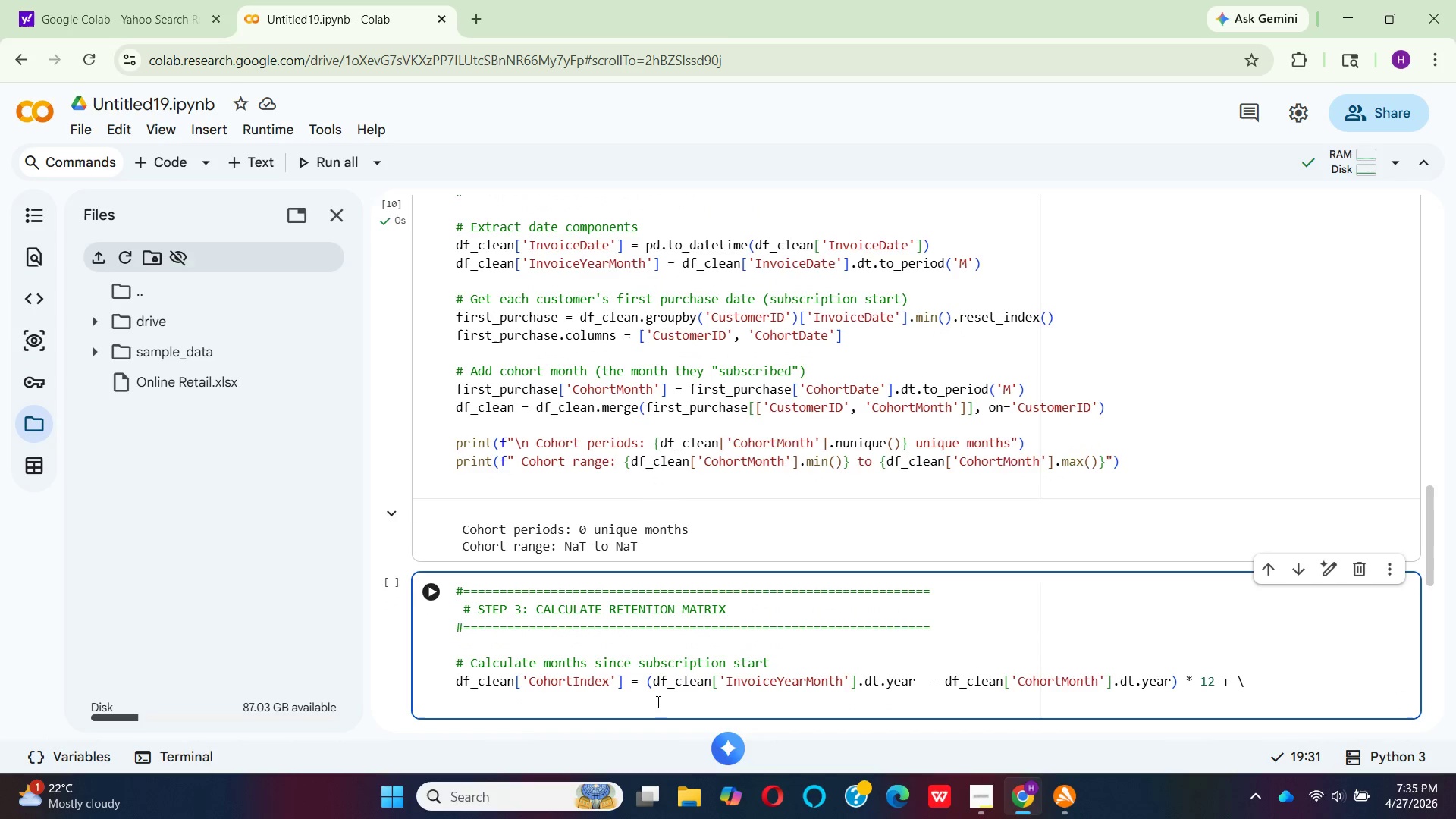 
double_click([657, 701])
 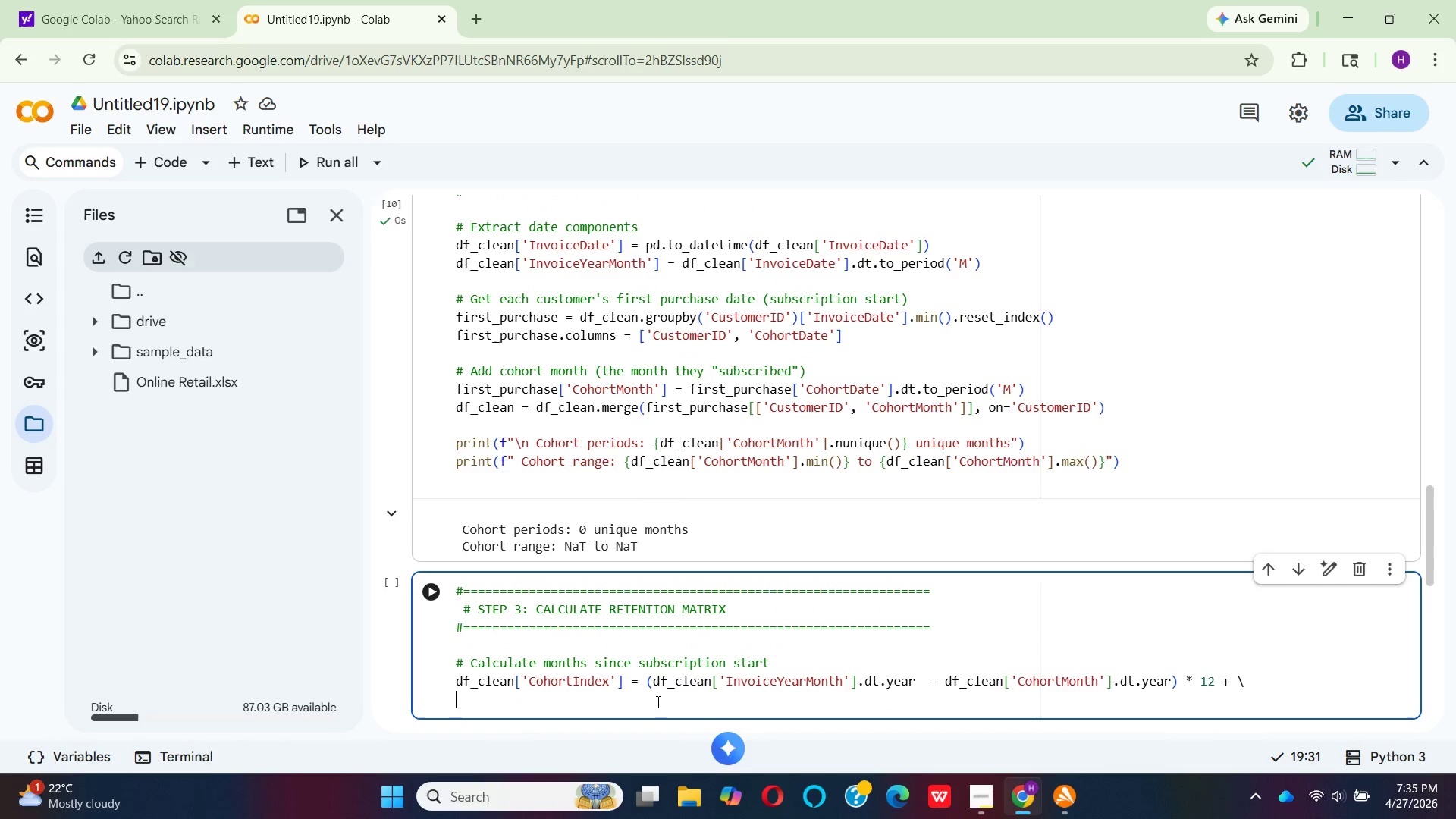 
hold_key(key=Space, duration=1.05)
 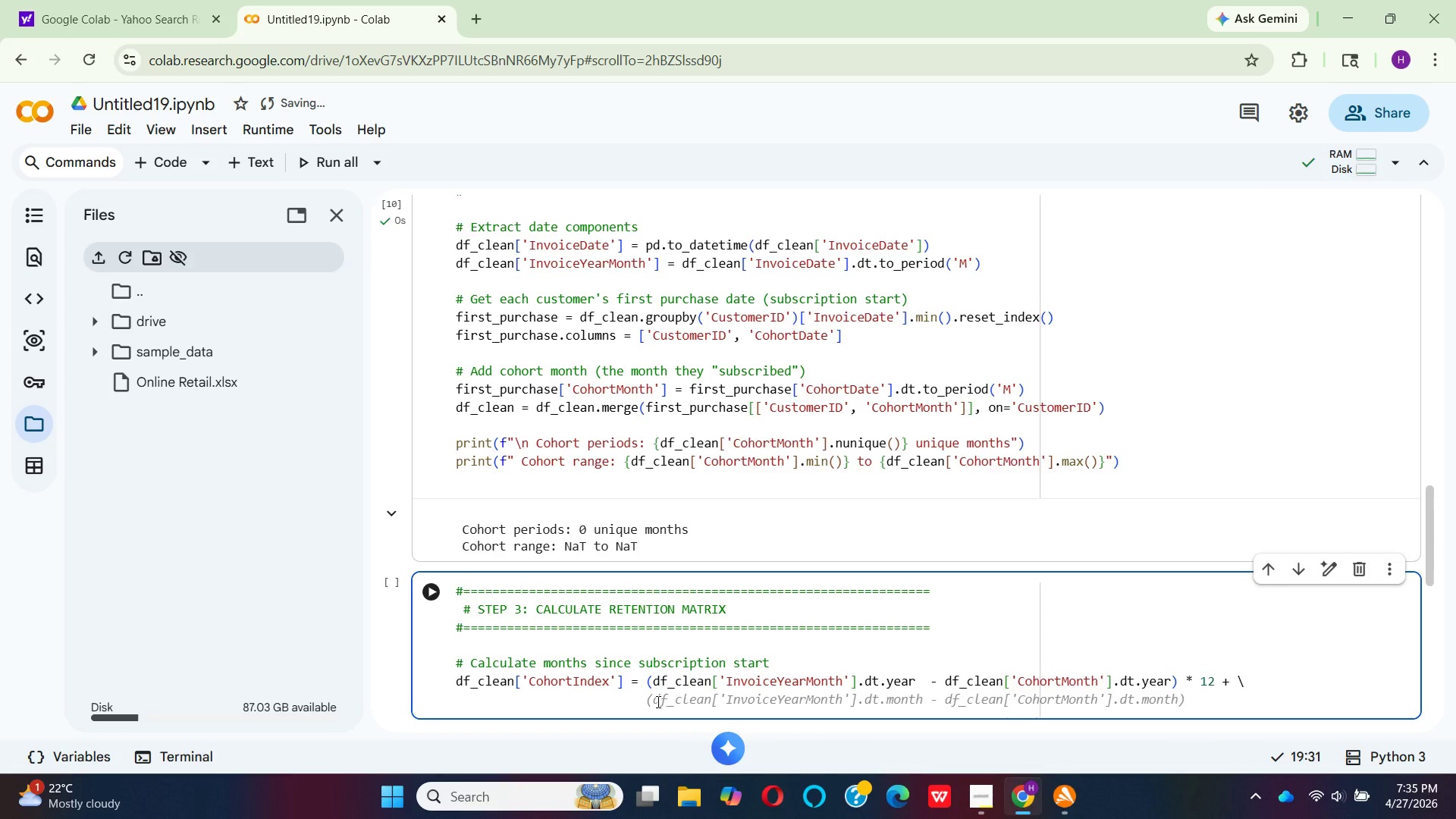 
hold_key(key=Space, duration=0.56)
 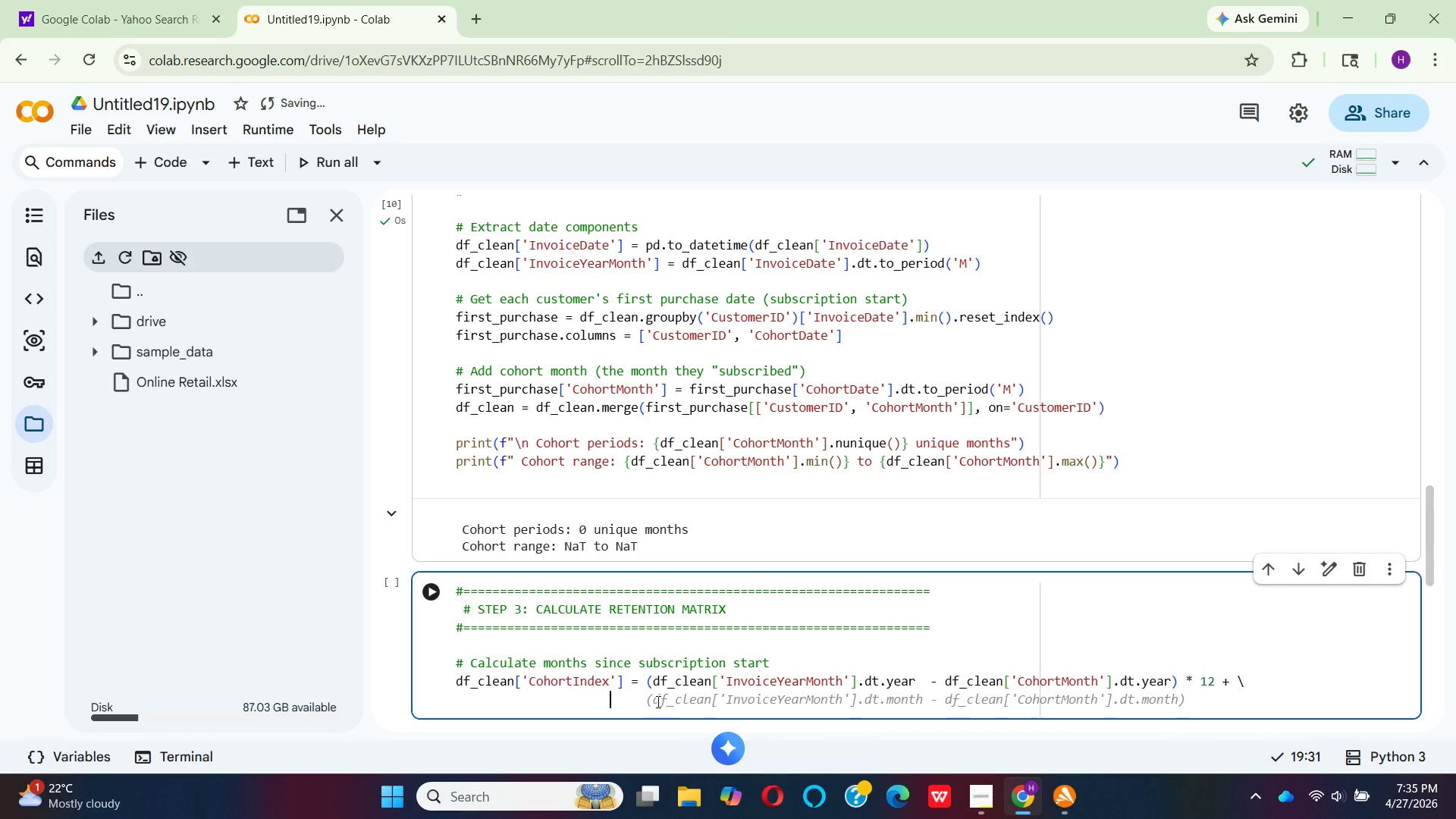 
key(Space)
 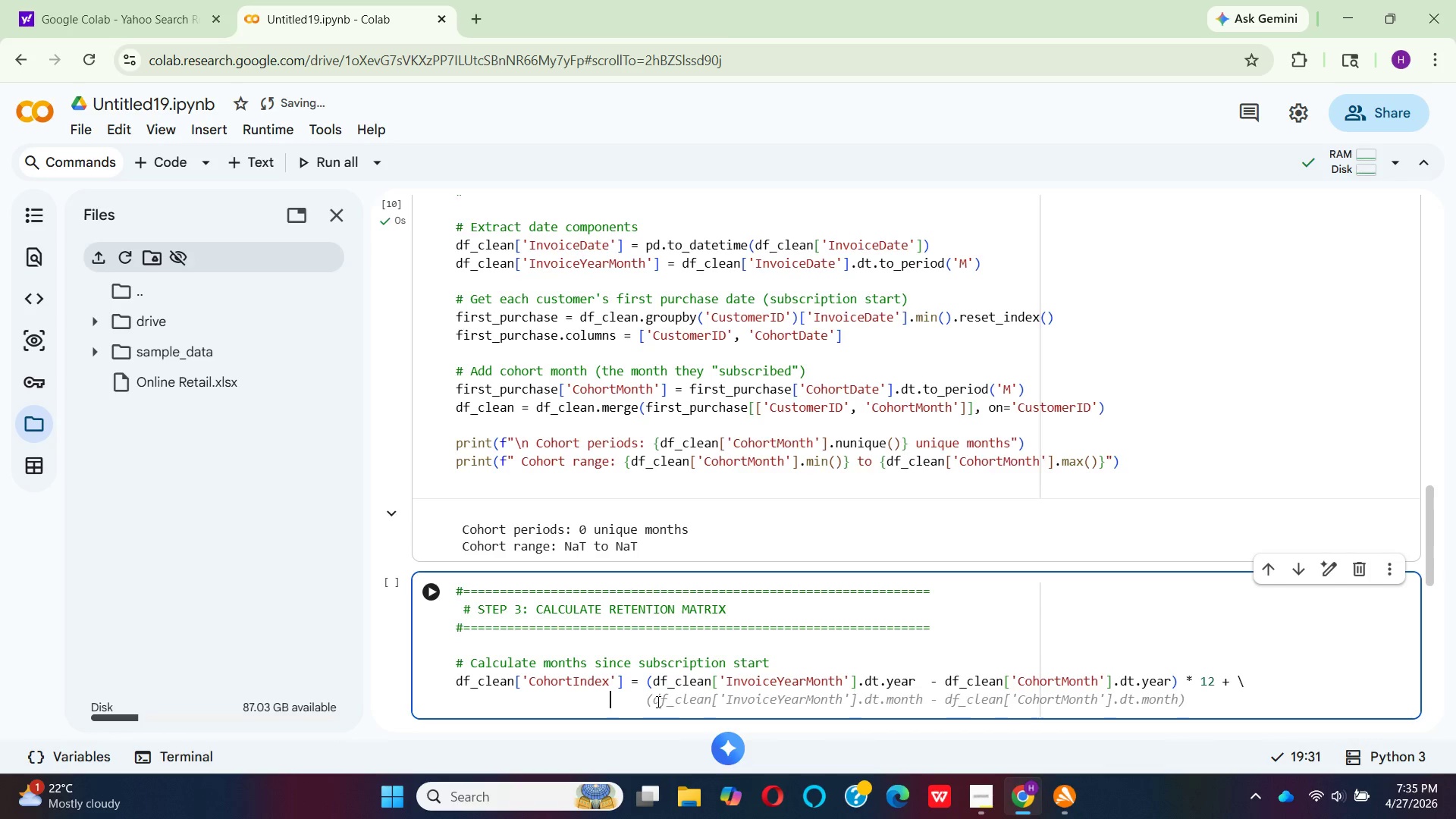 
key(Space)
 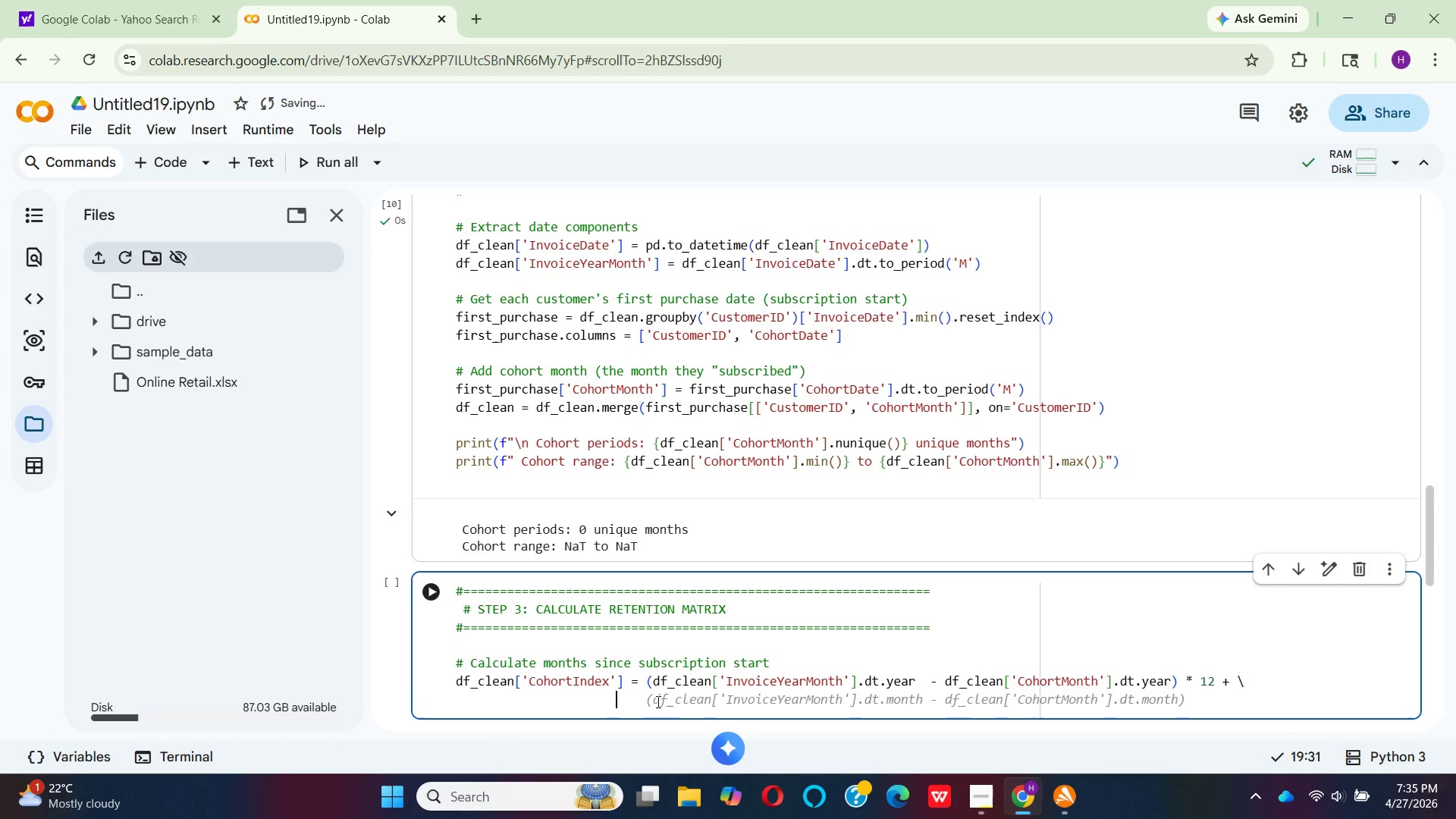 
key(Space)
 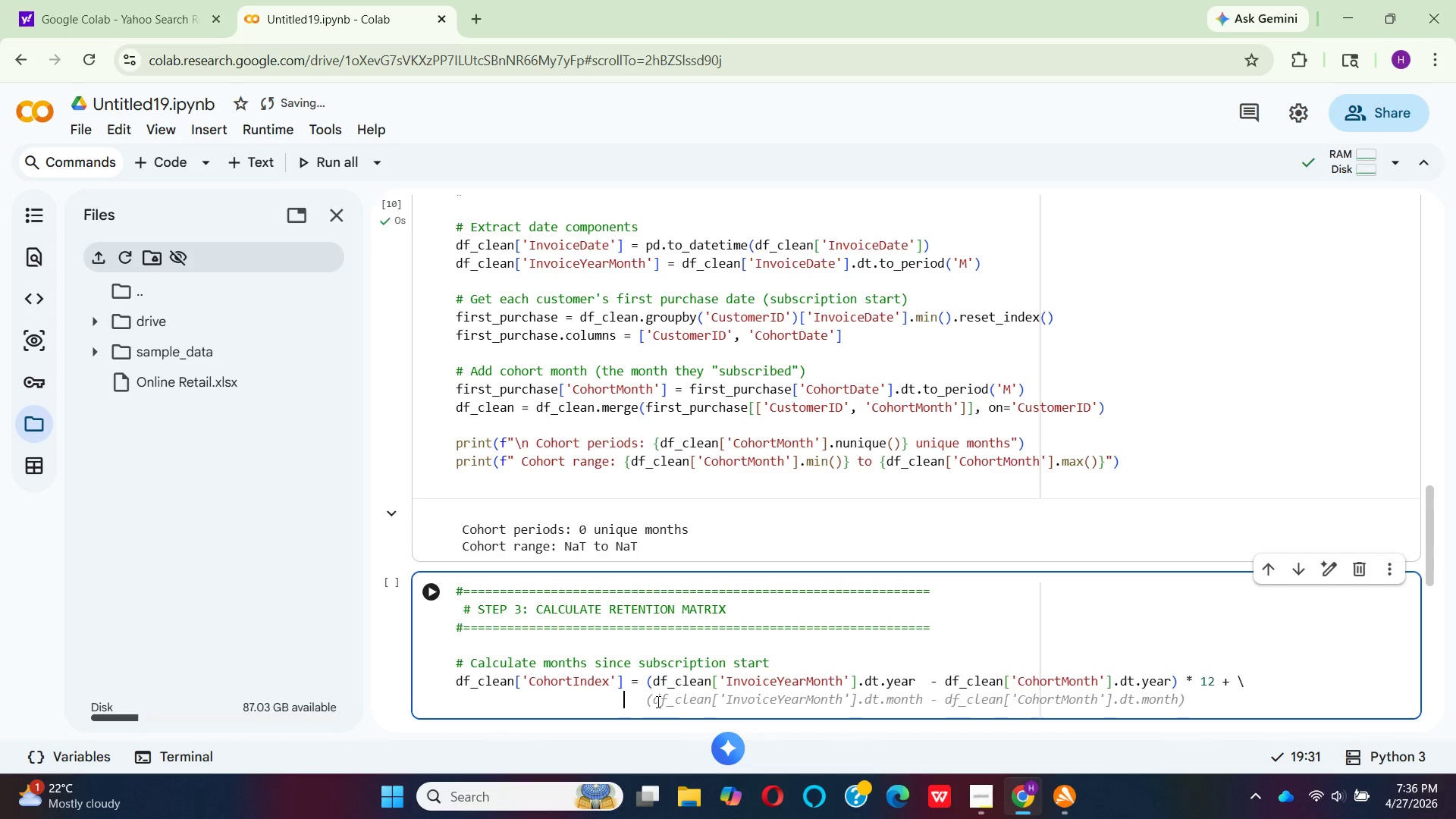 
key(Space)
 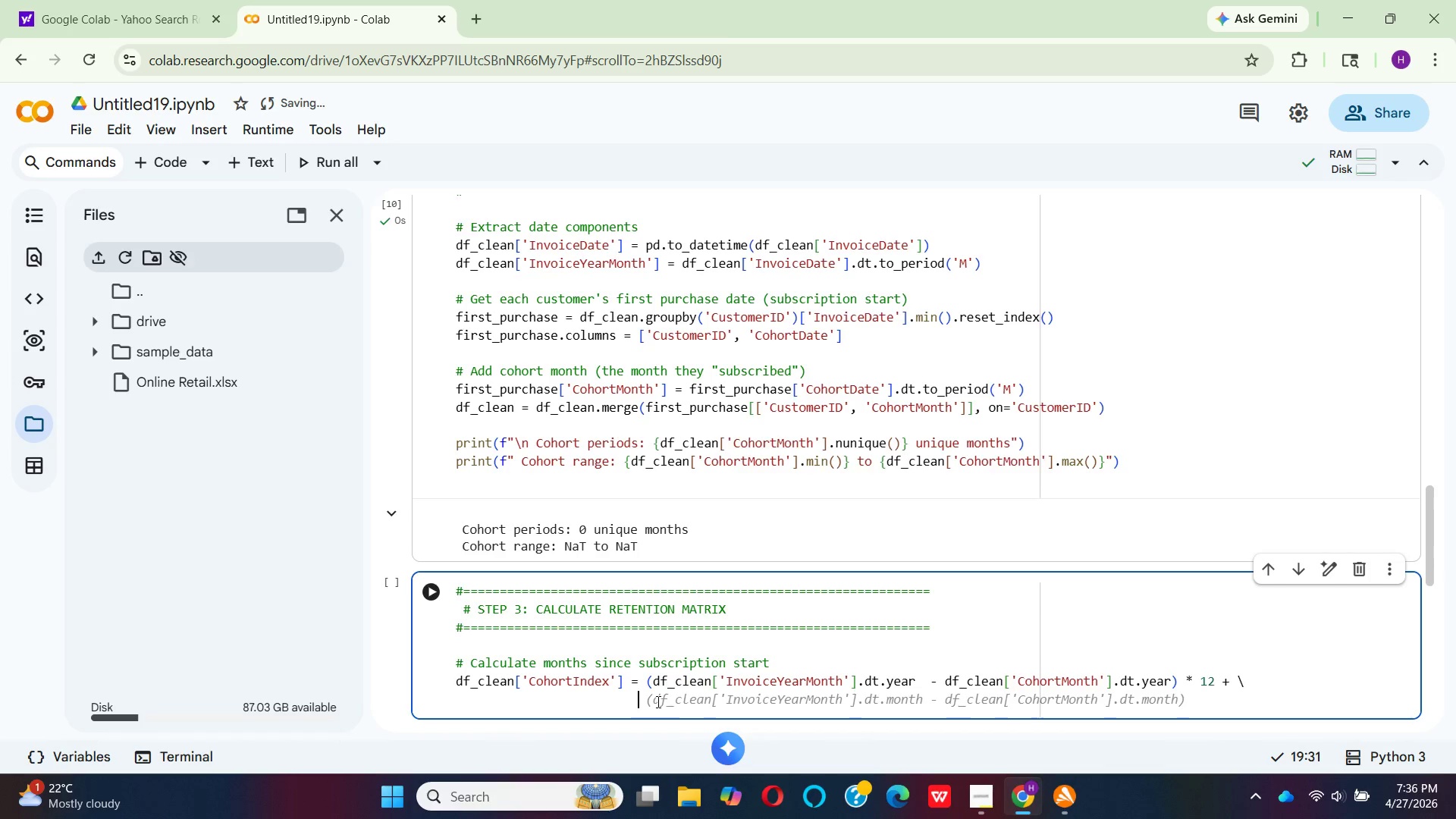 
key(Space)
 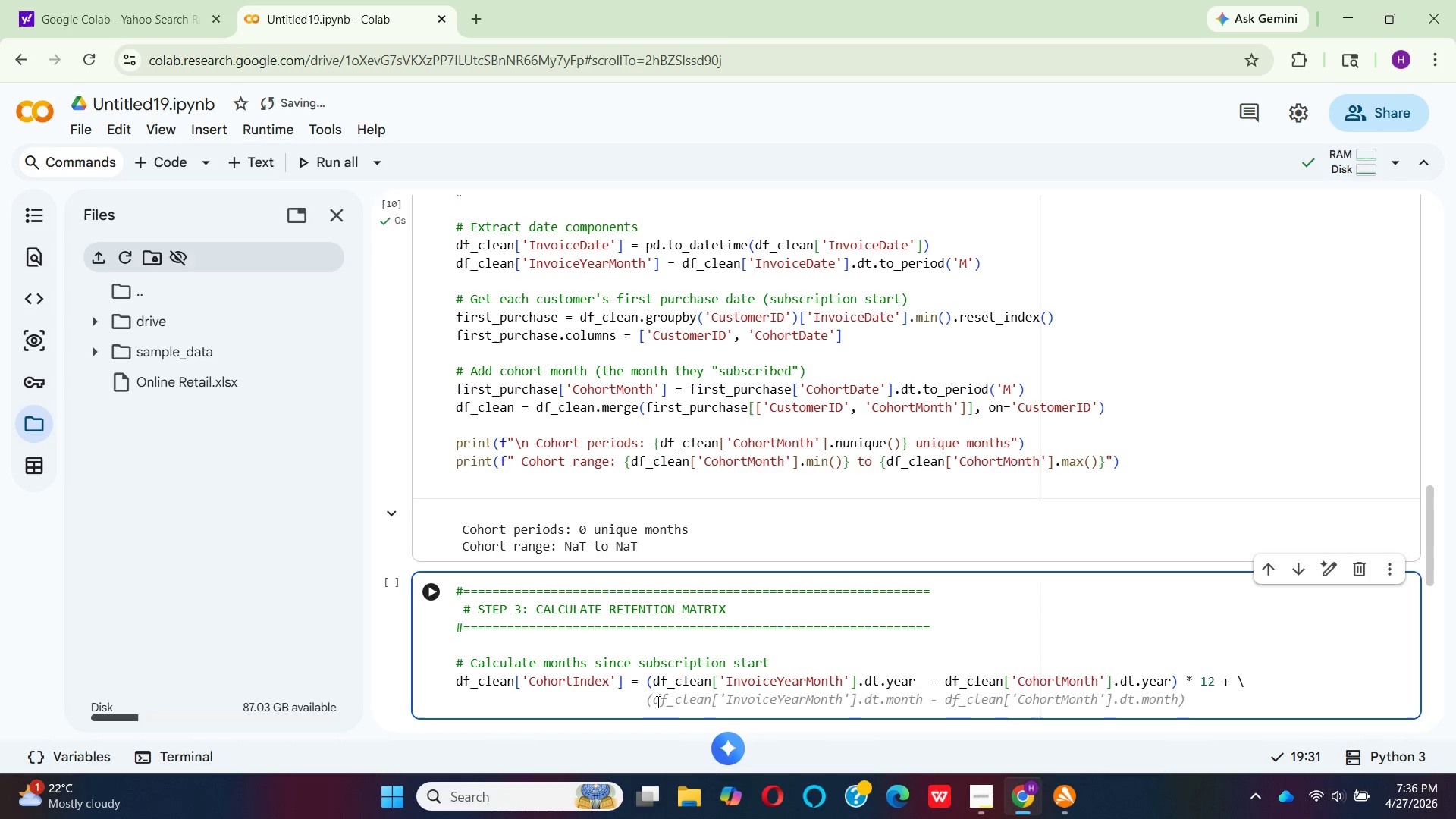 
key(Space)
 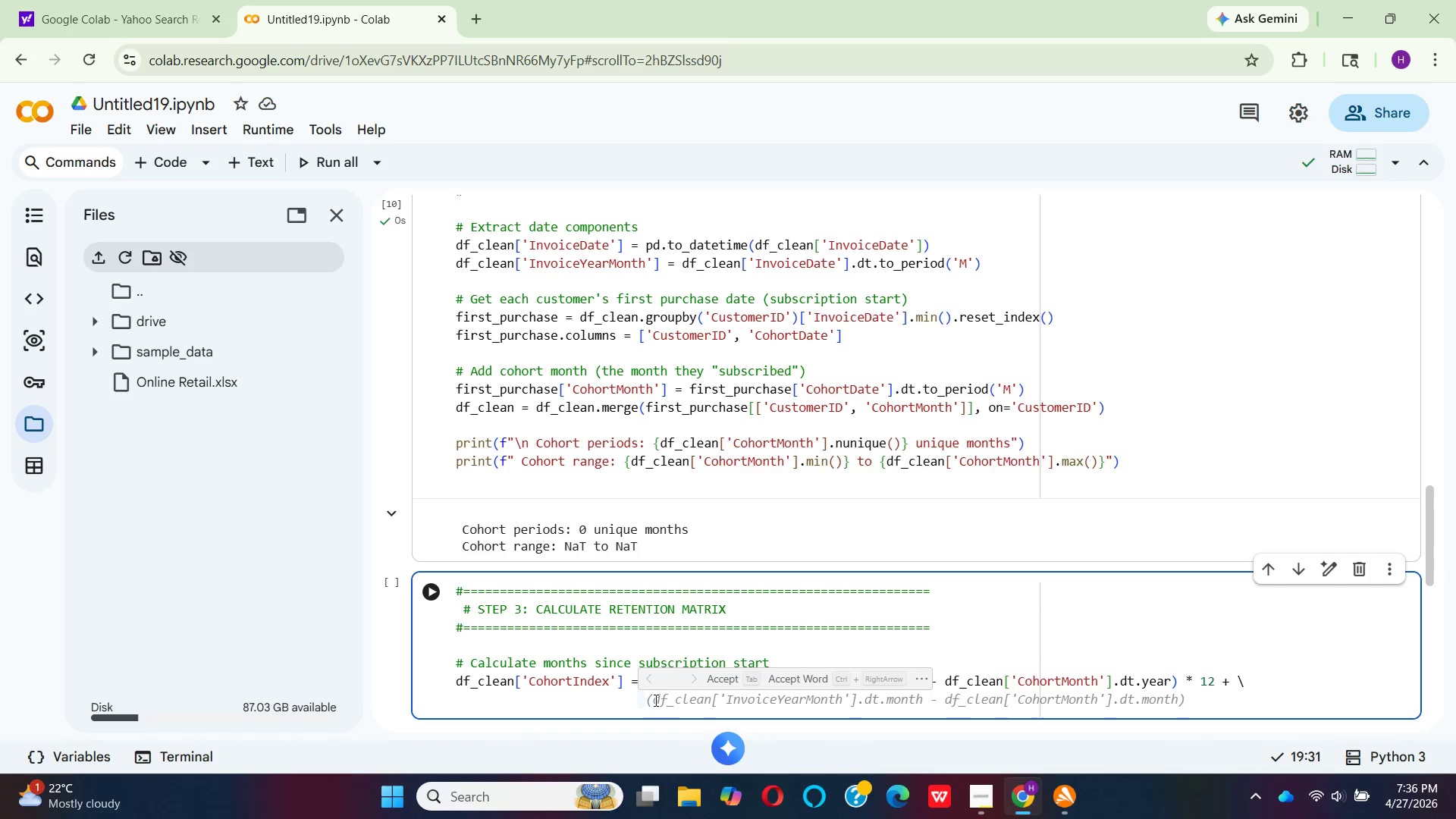 
left_click([719, 683])
 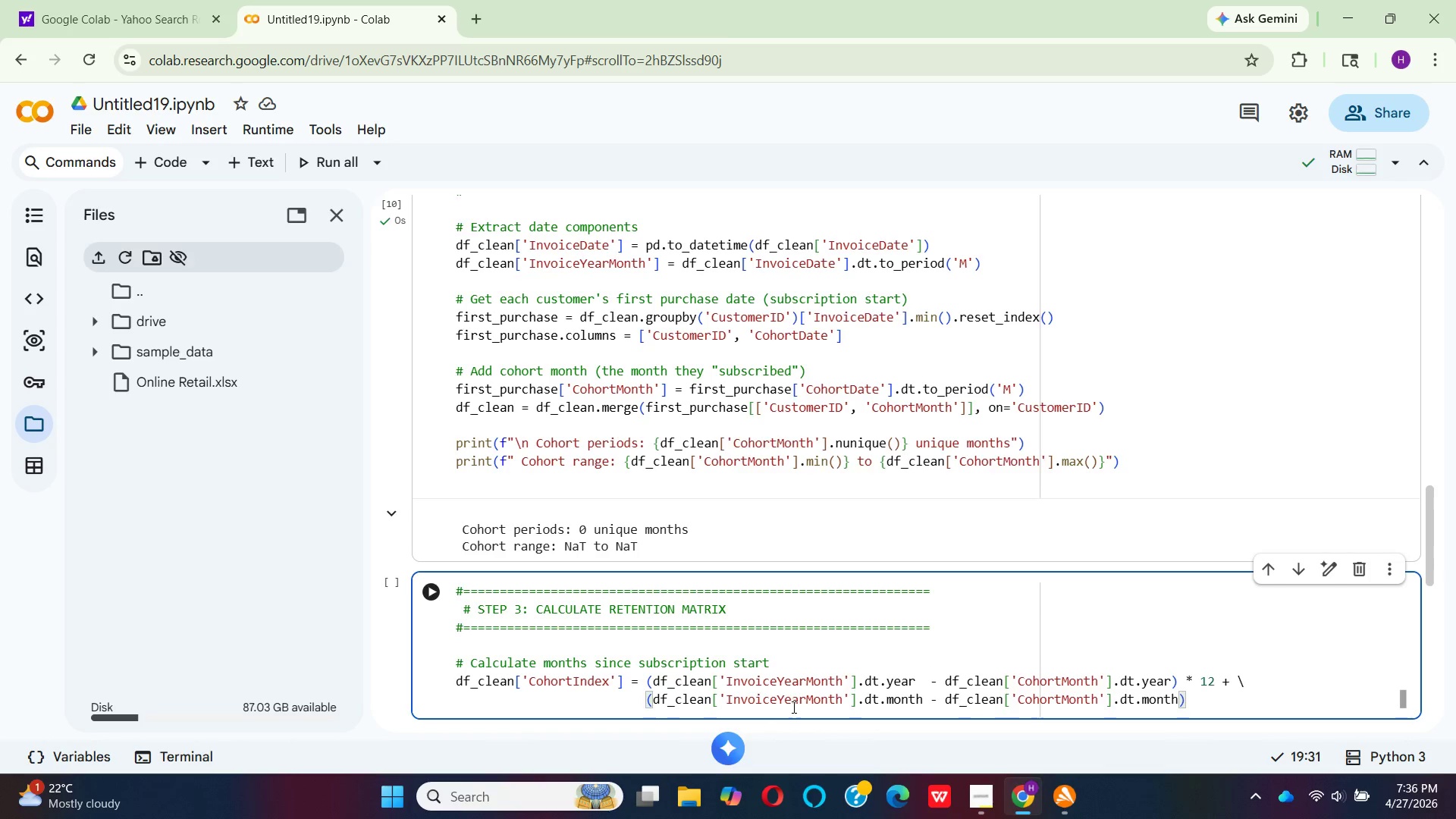 
mouse_move([855, 720])
 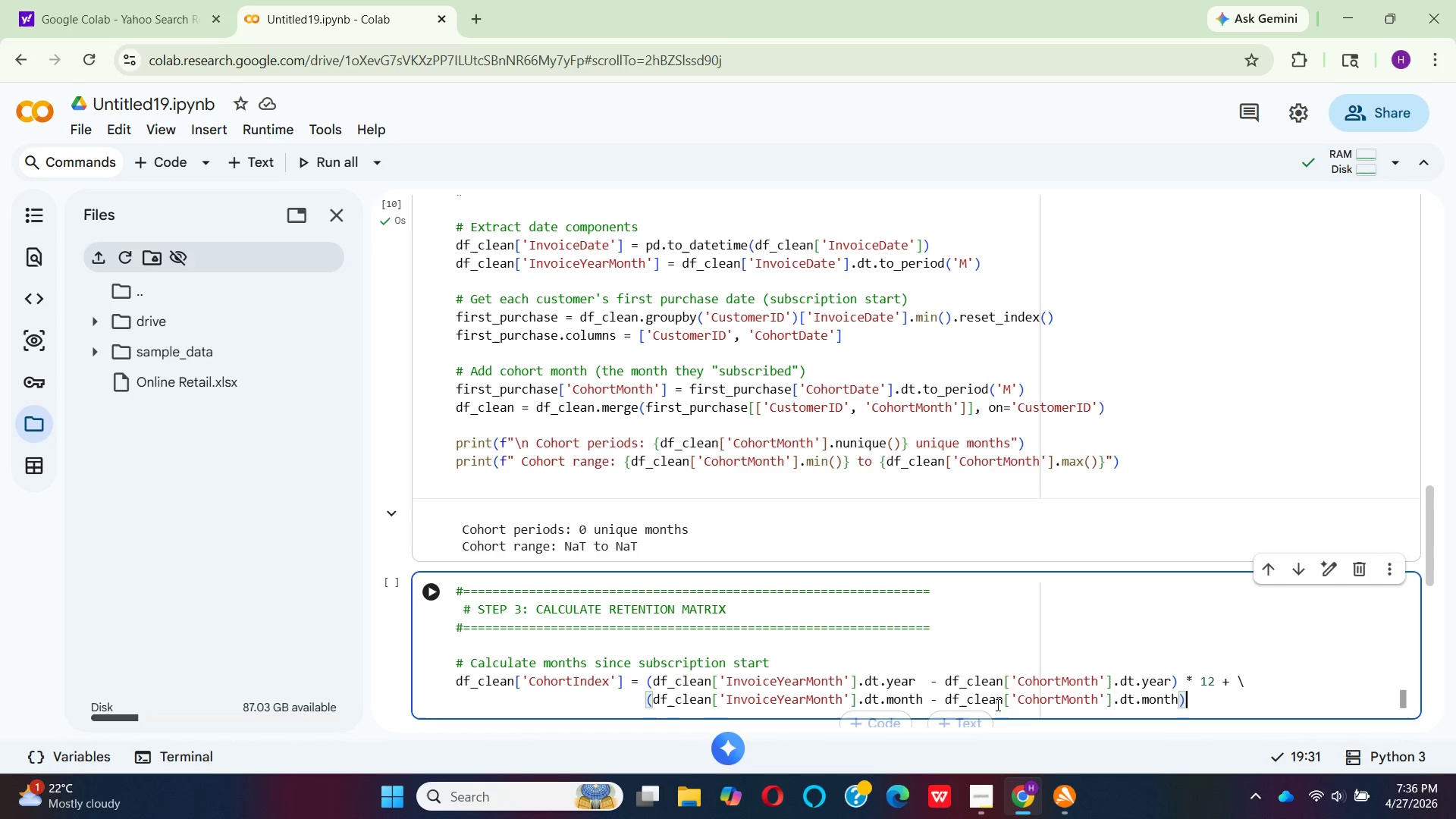 
mouse_move([1025, 698])
 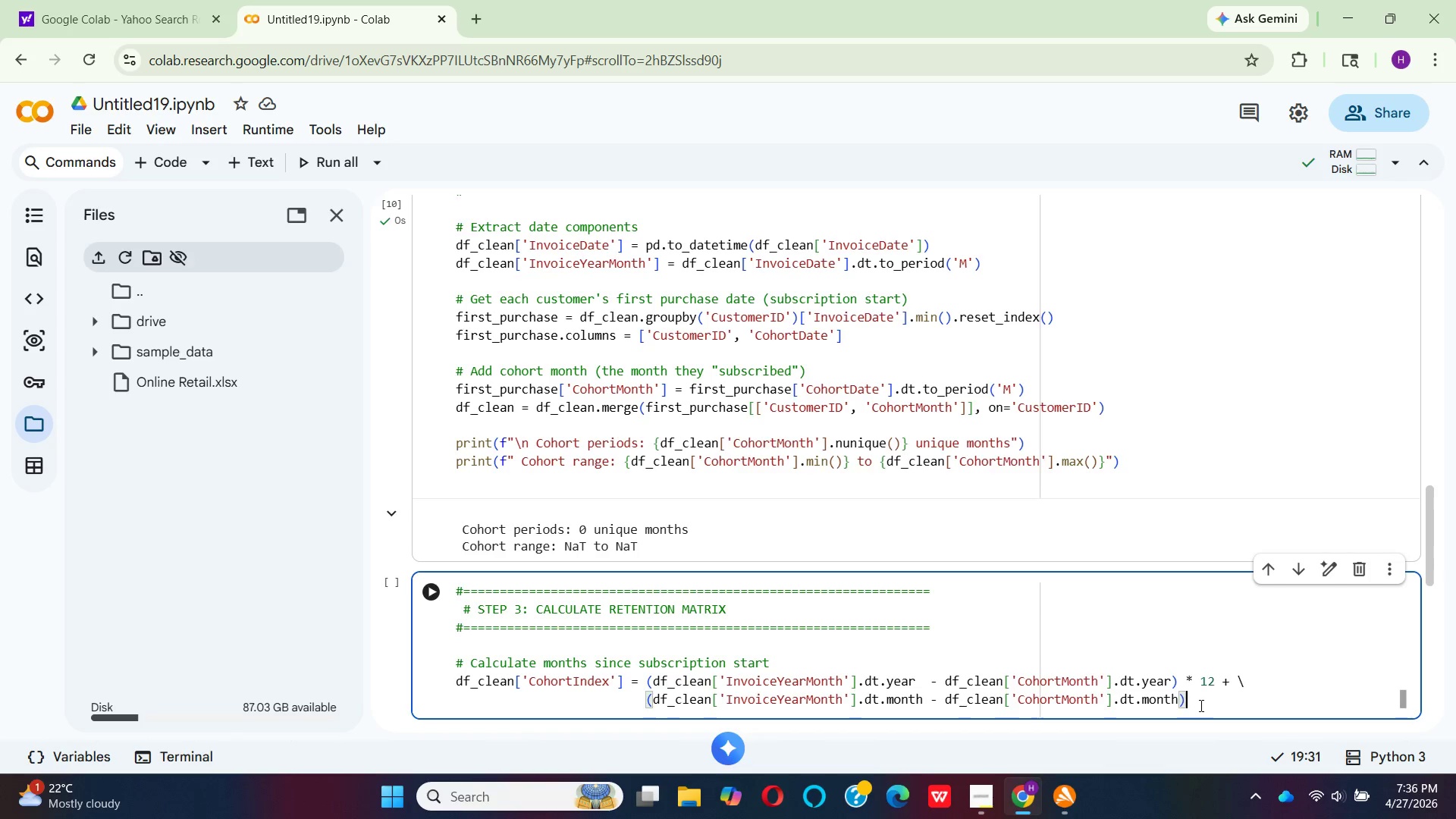 
key(Enter)
 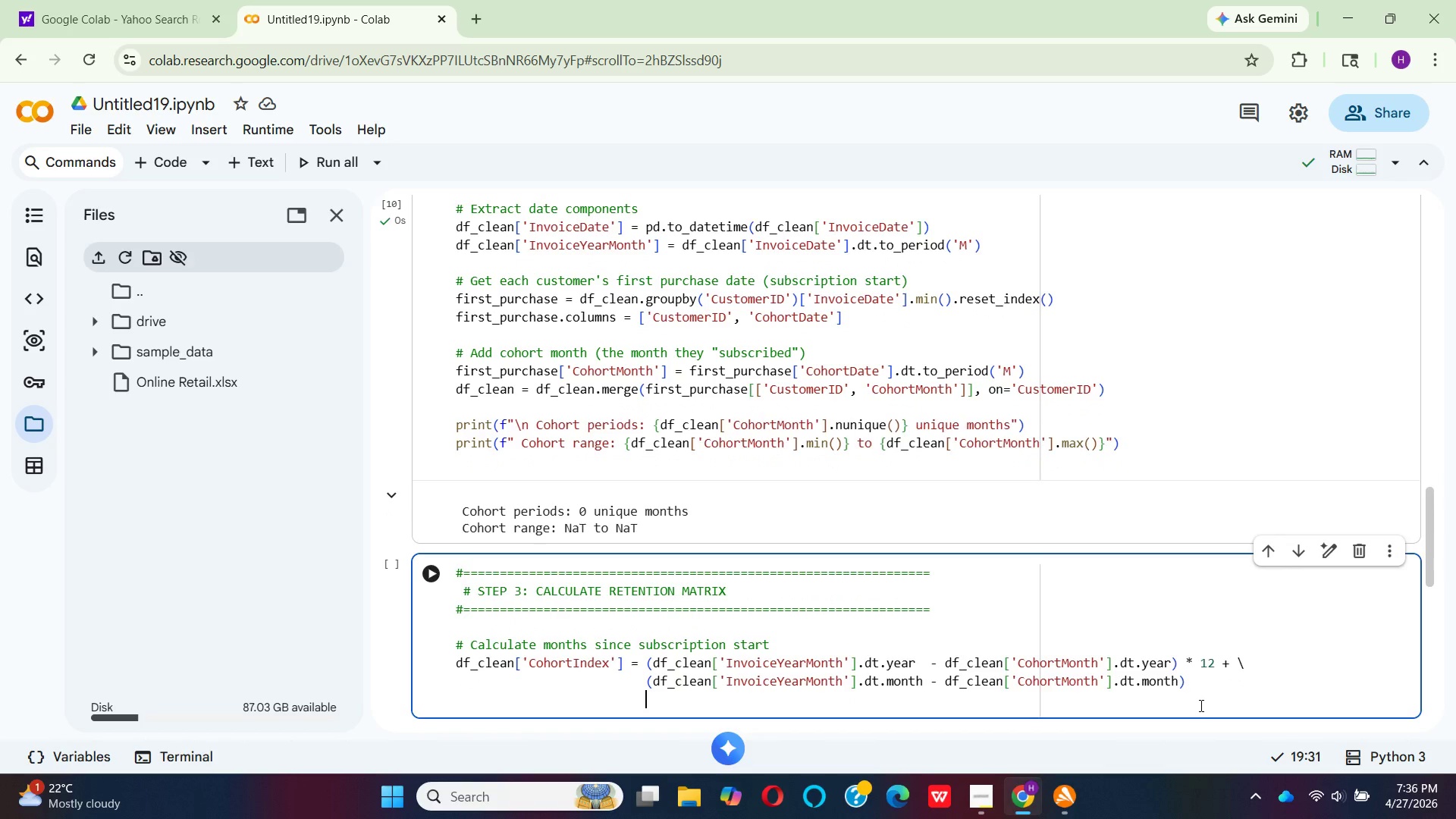 
key(Enter)
 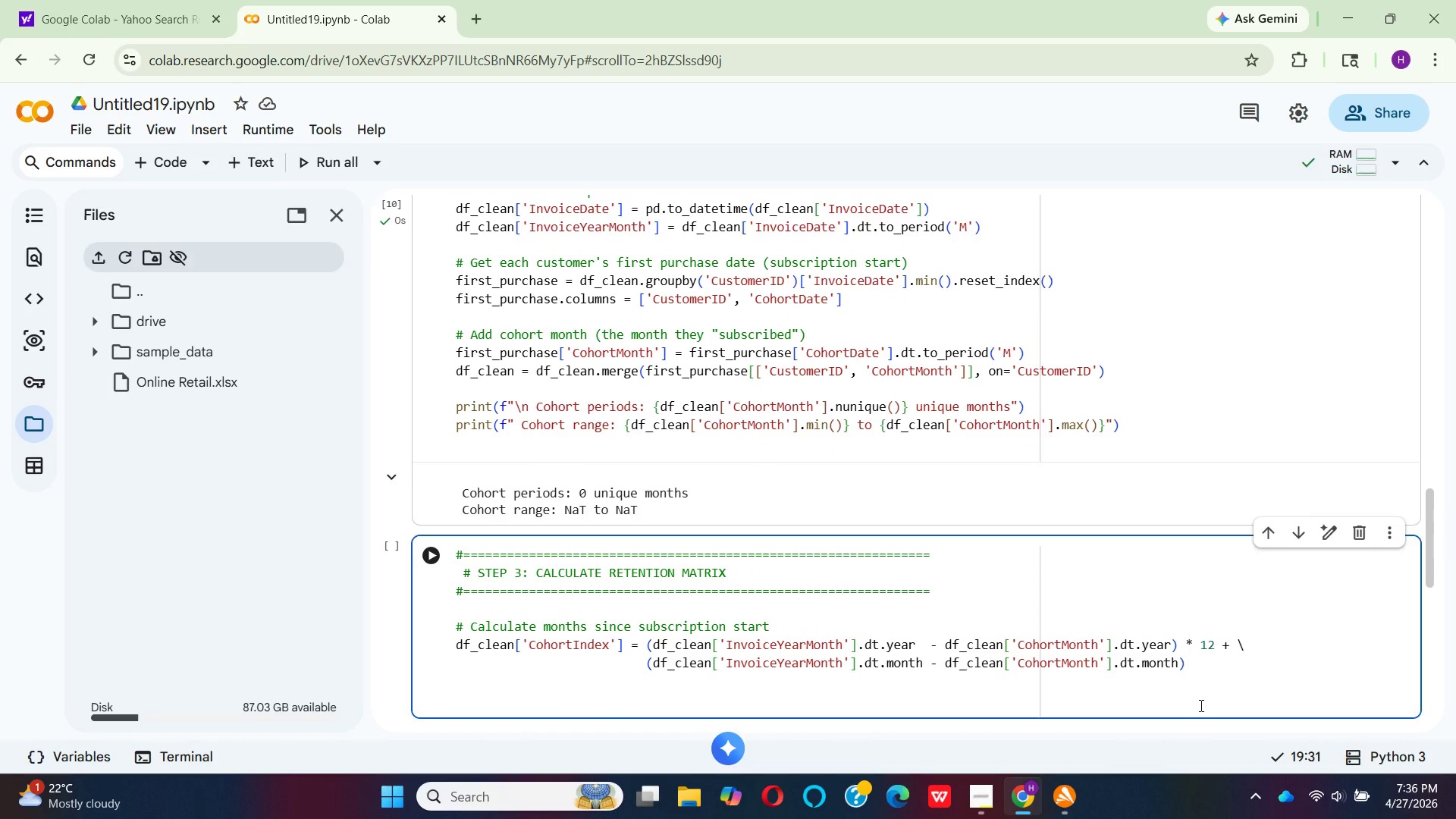 
wait(5.16)
 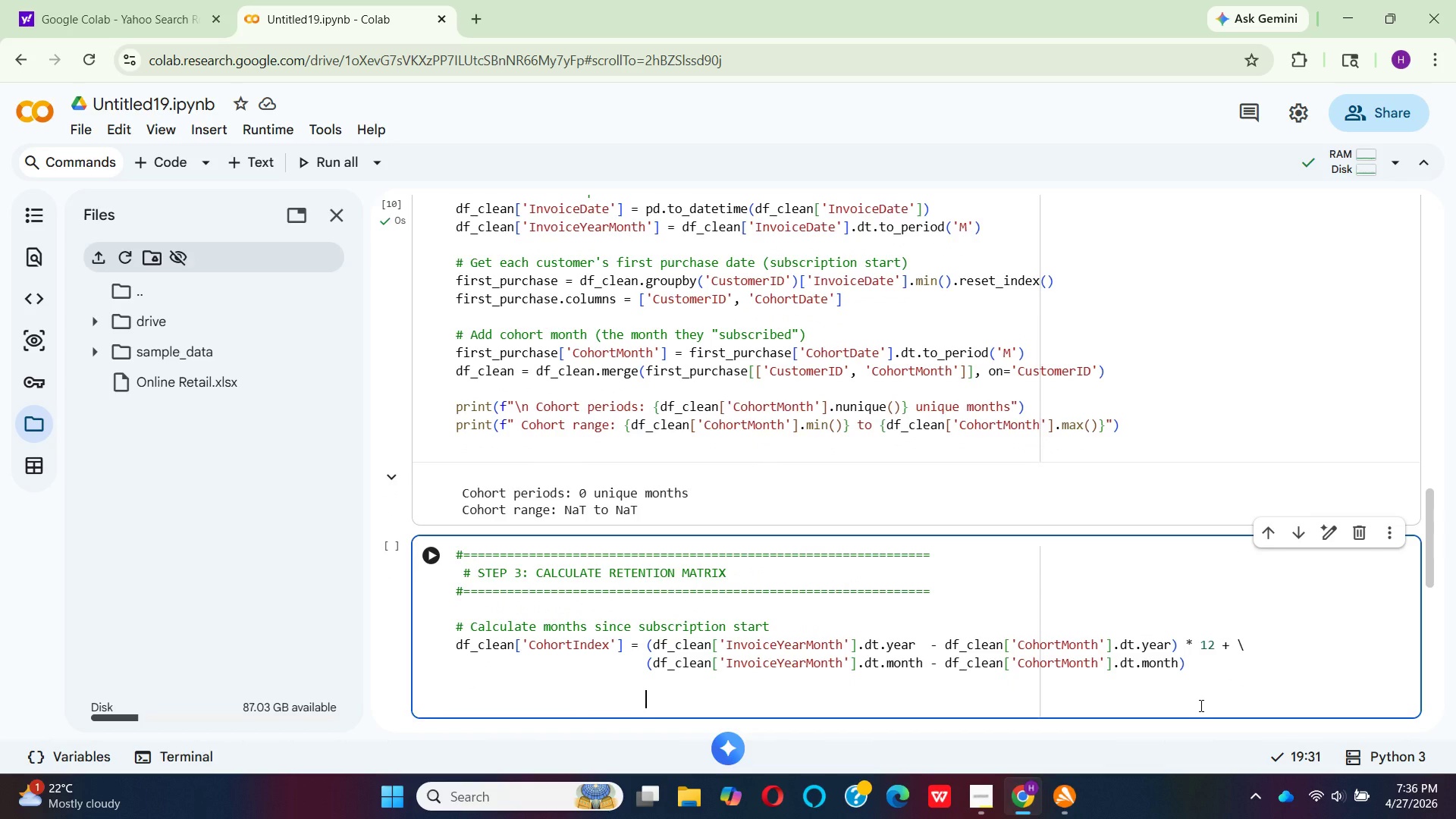 
hold_key(key=Enter, duration=0.48)
 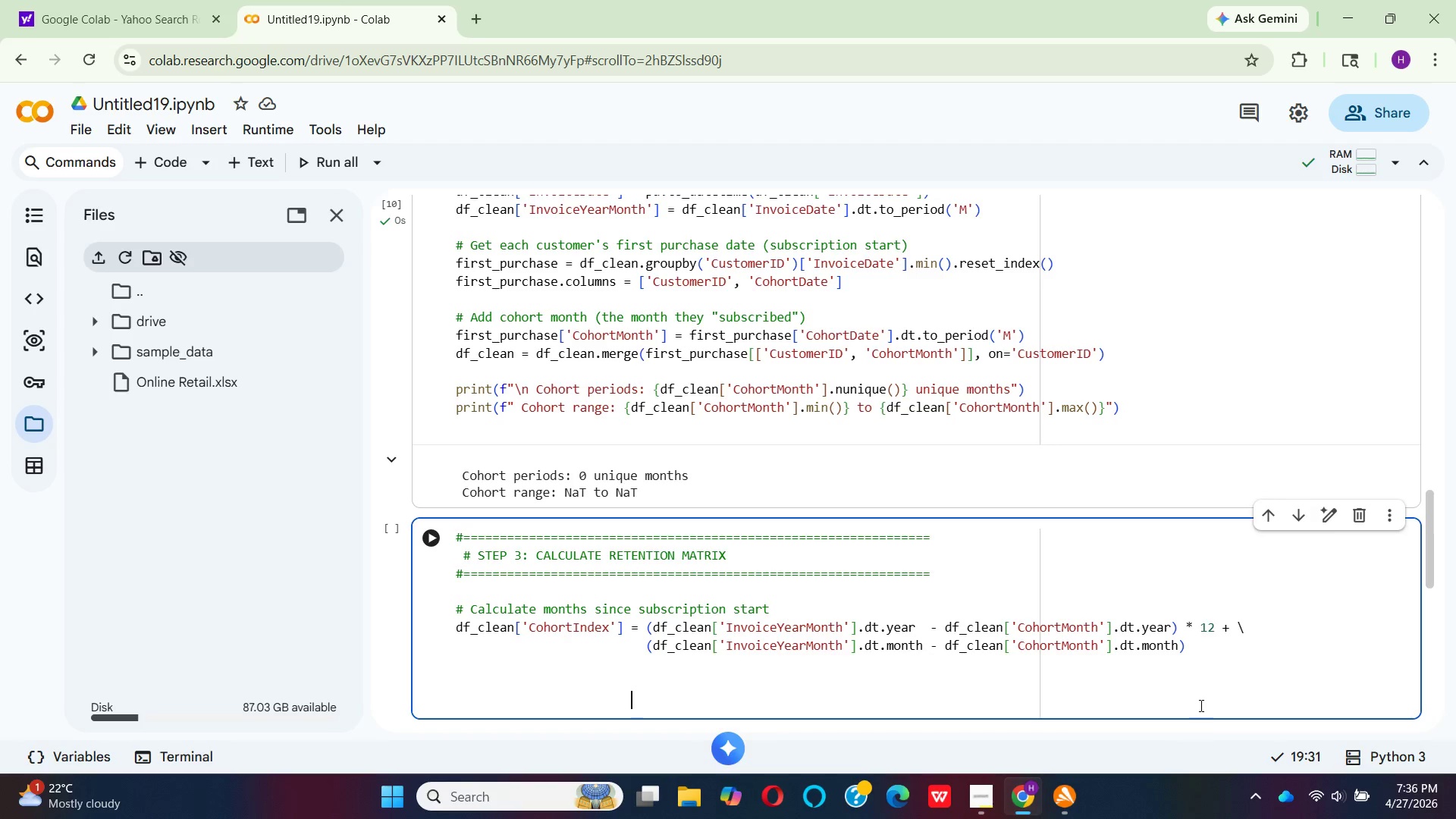 
hold_key(key=Backspace, duration=0.84)
 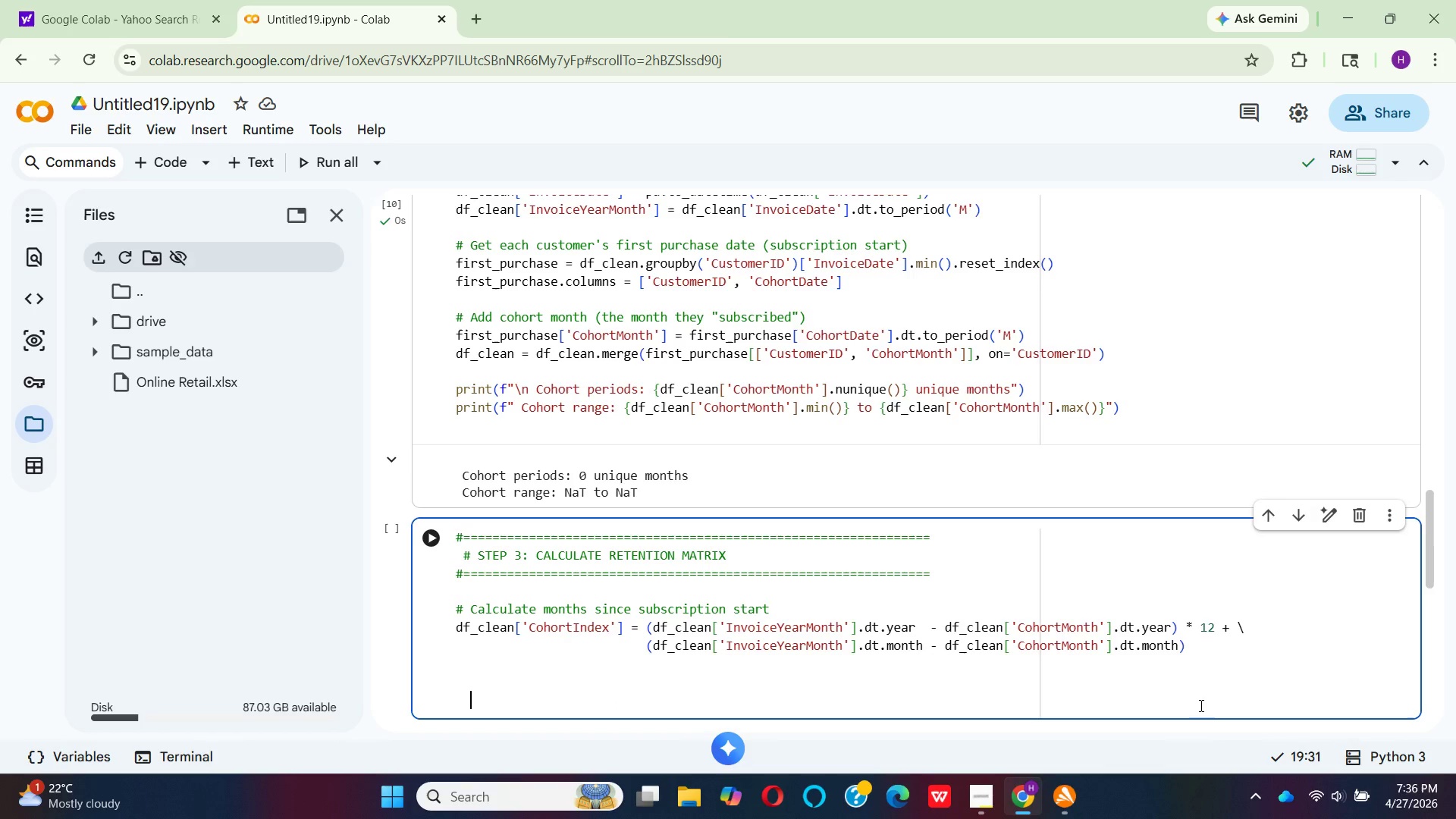 
key(Backspace)
 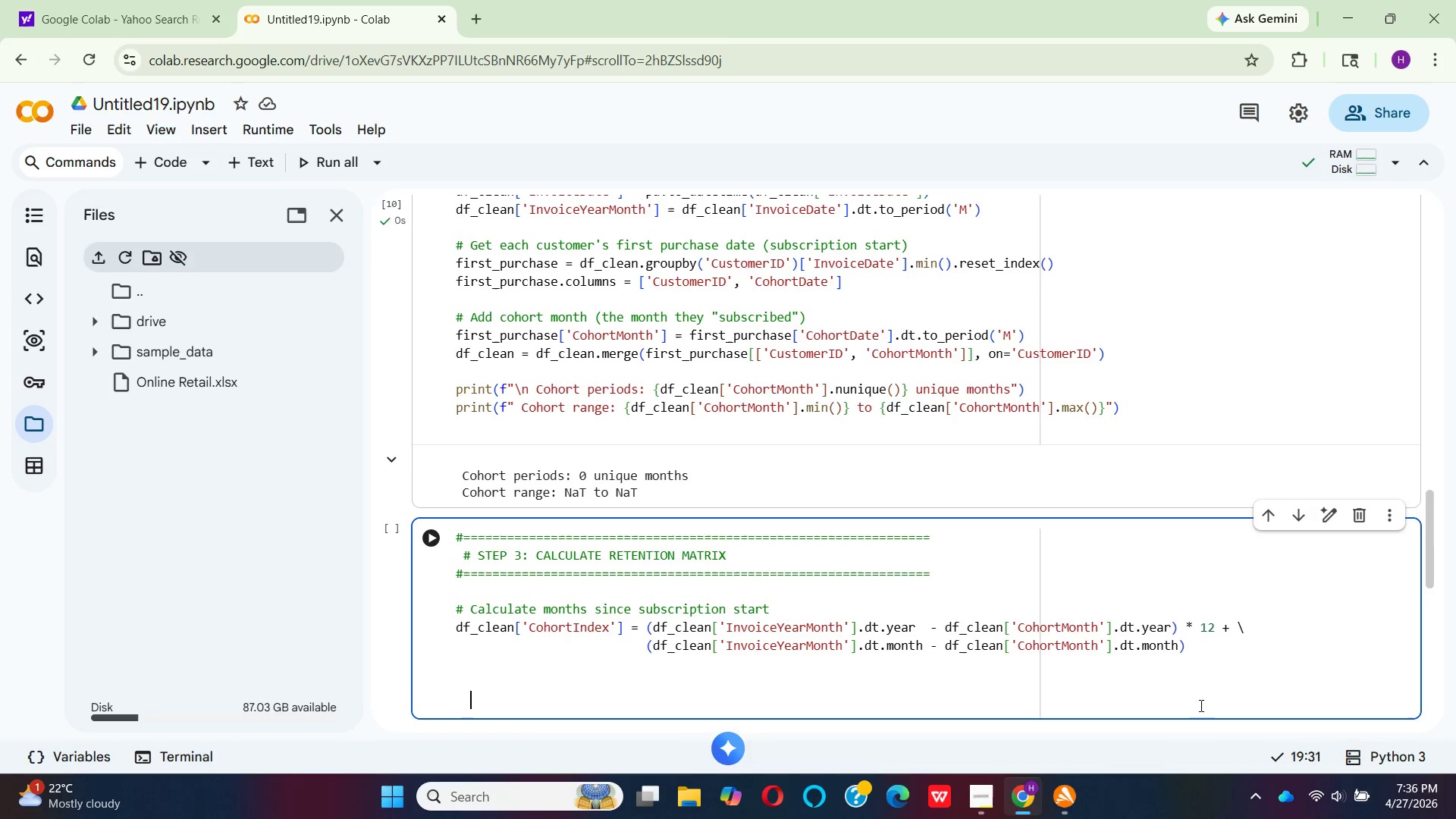 
key(Backspace)
 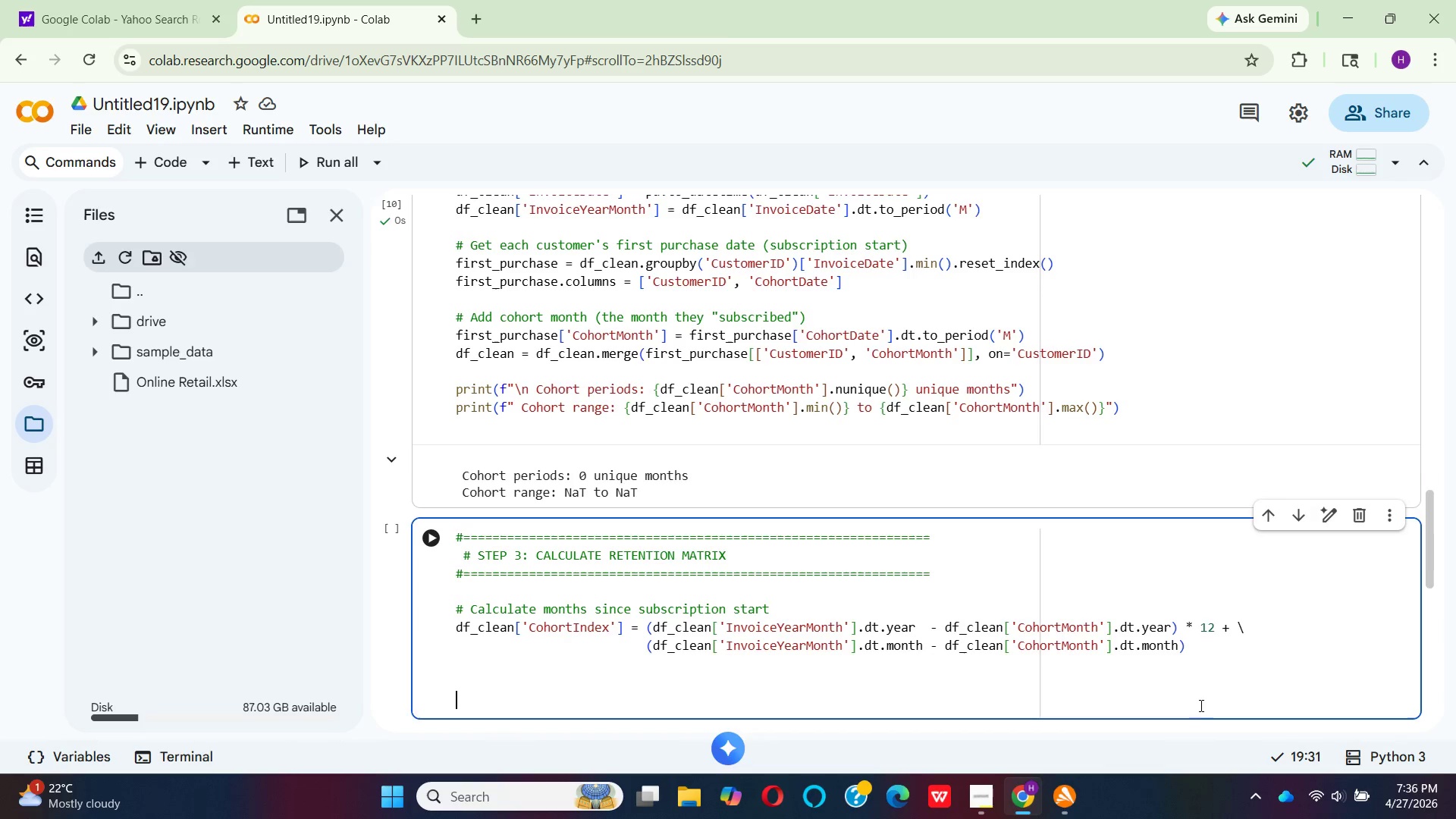 
key(Backspace)
 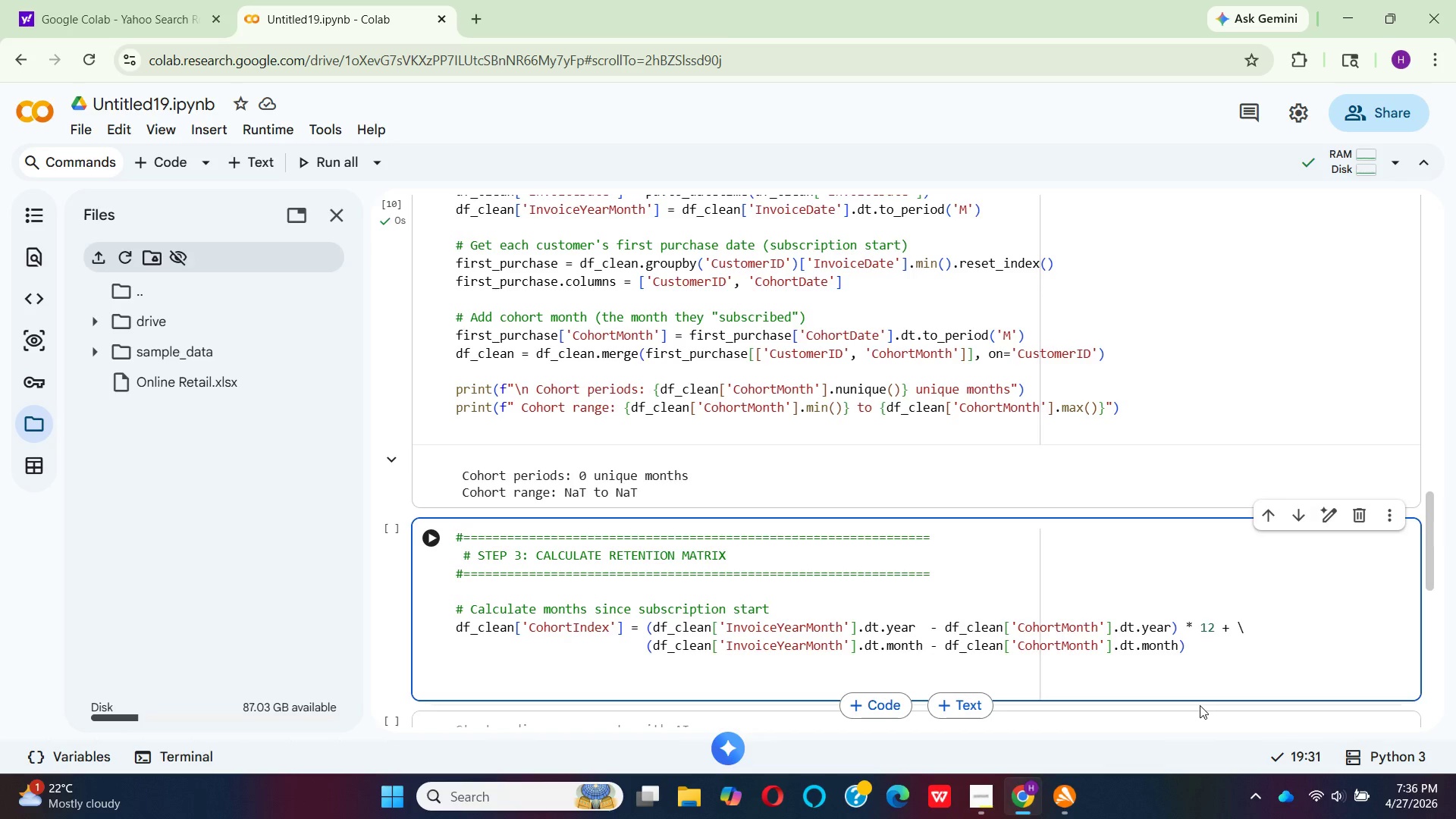 
key(Enter)
 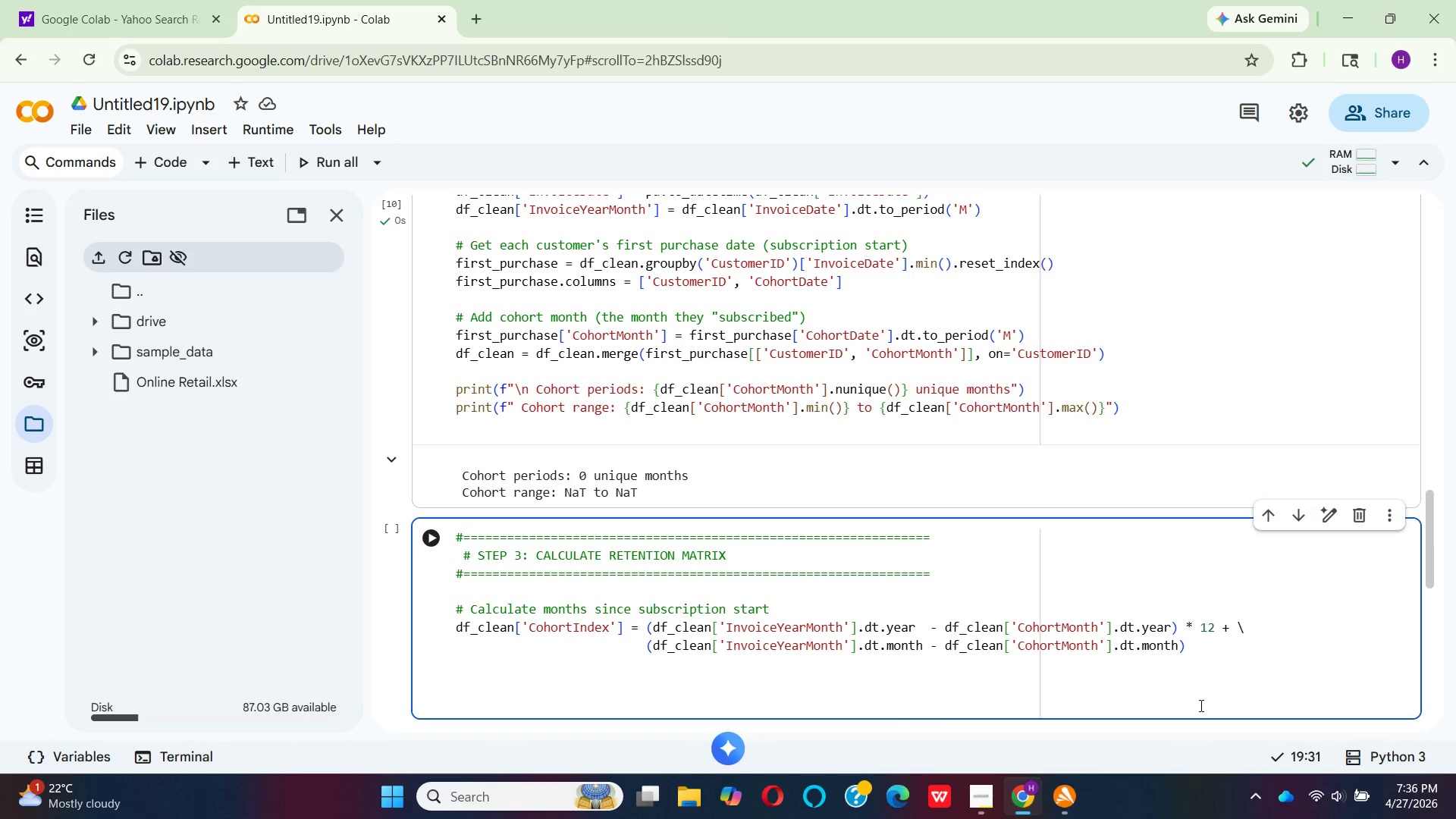 
key(Shift+ShiftLeft)
 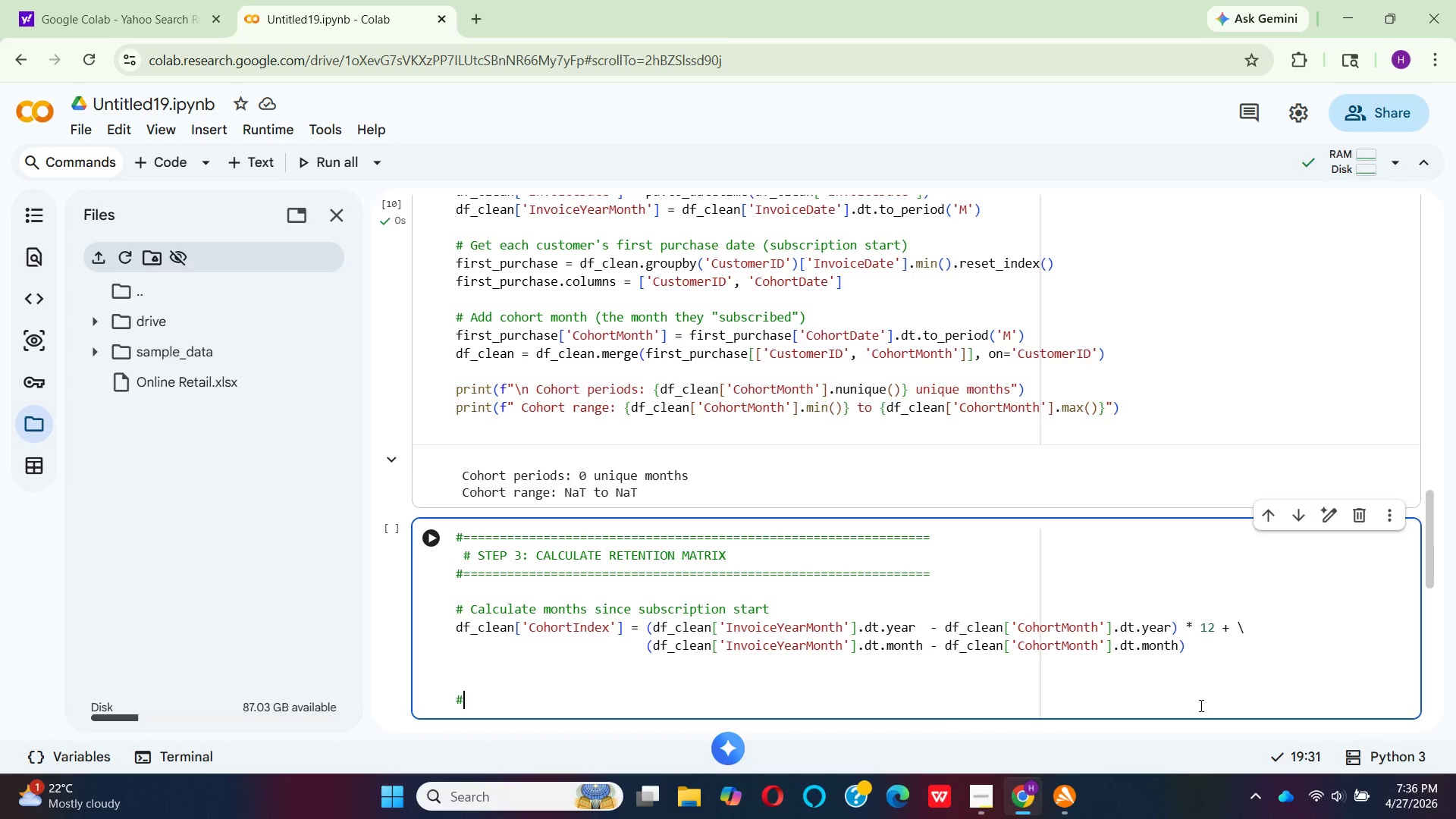 
key(Shift+3)
 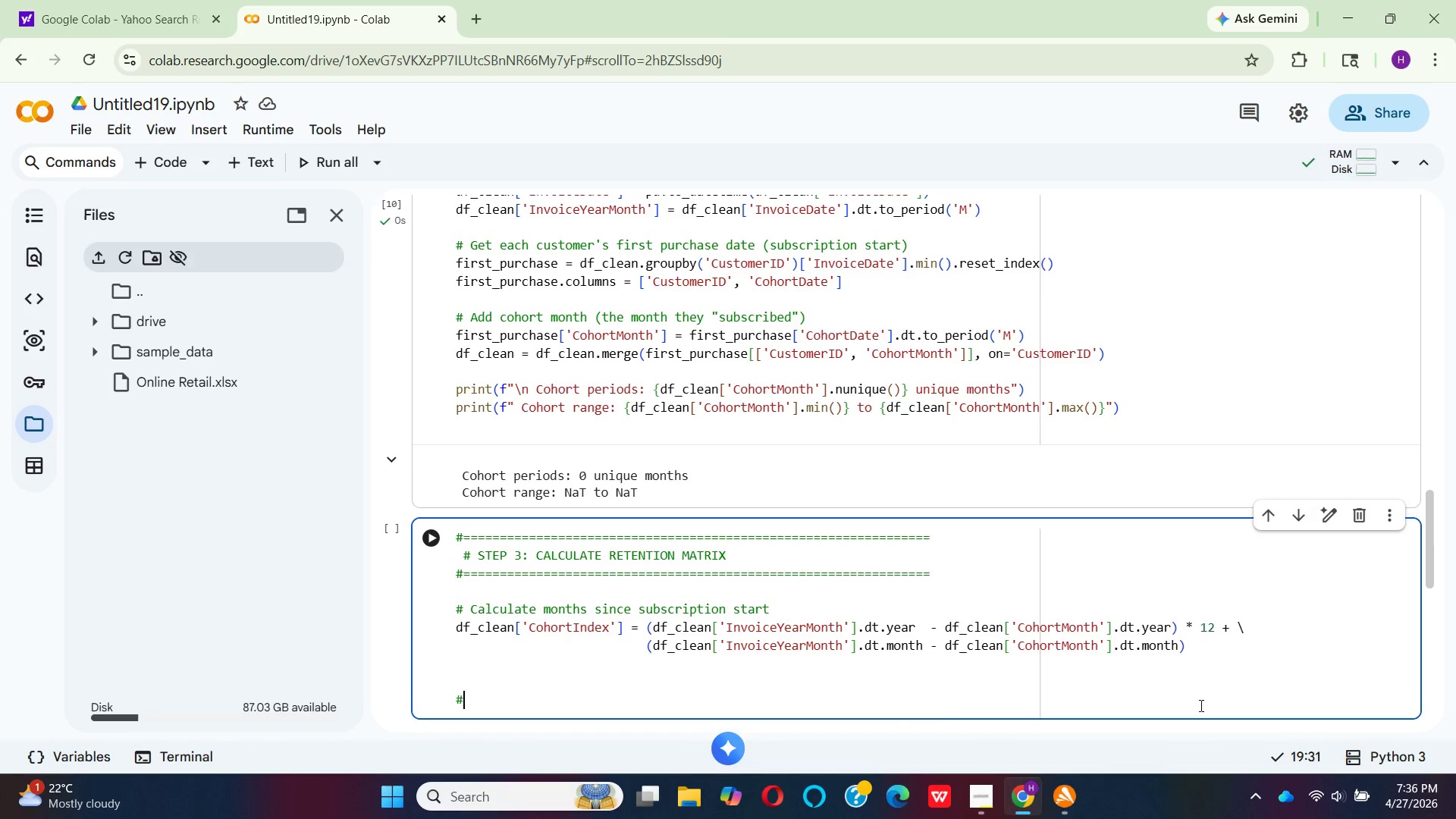 
key(Space)
 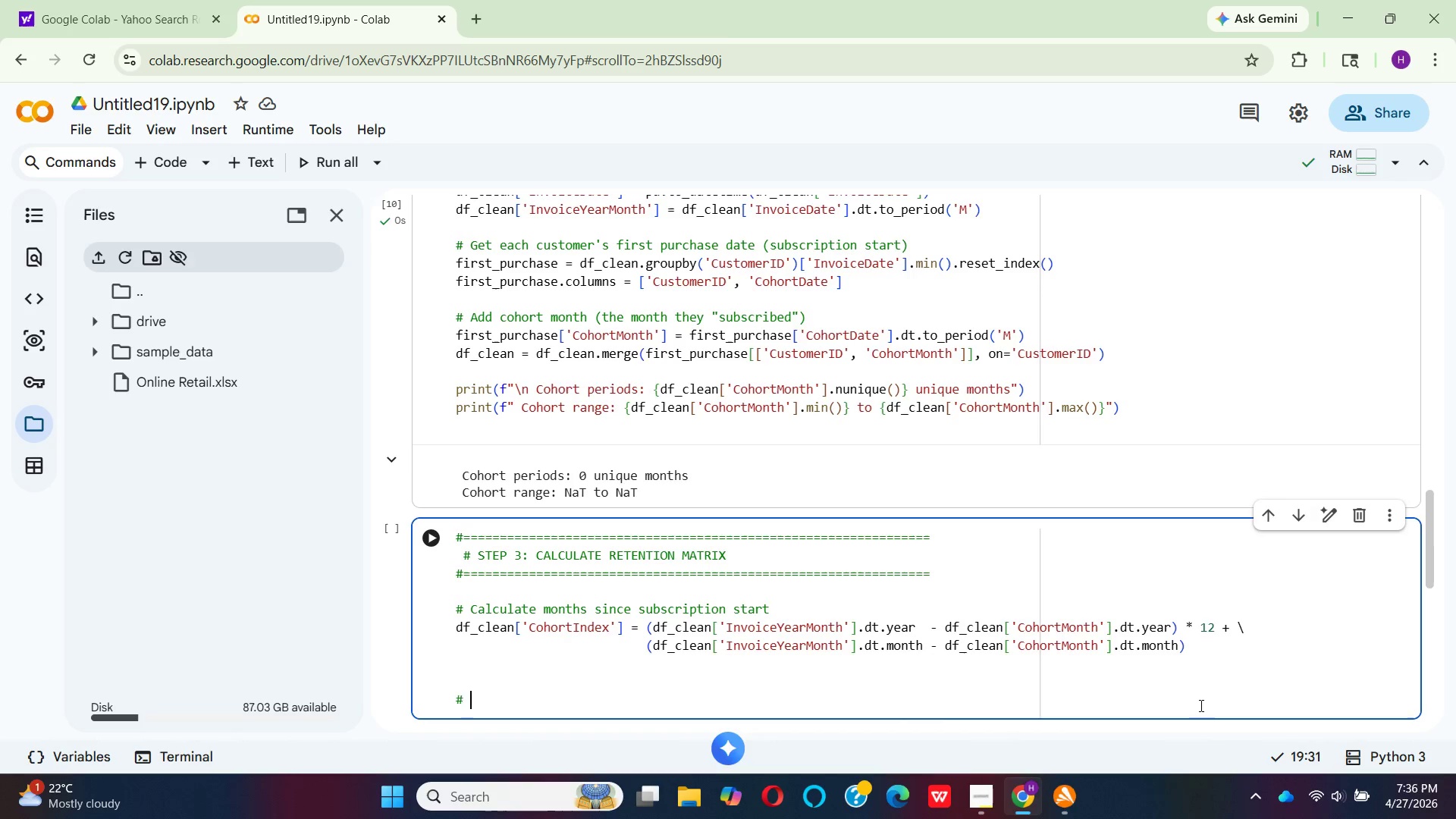 
type(creat)
 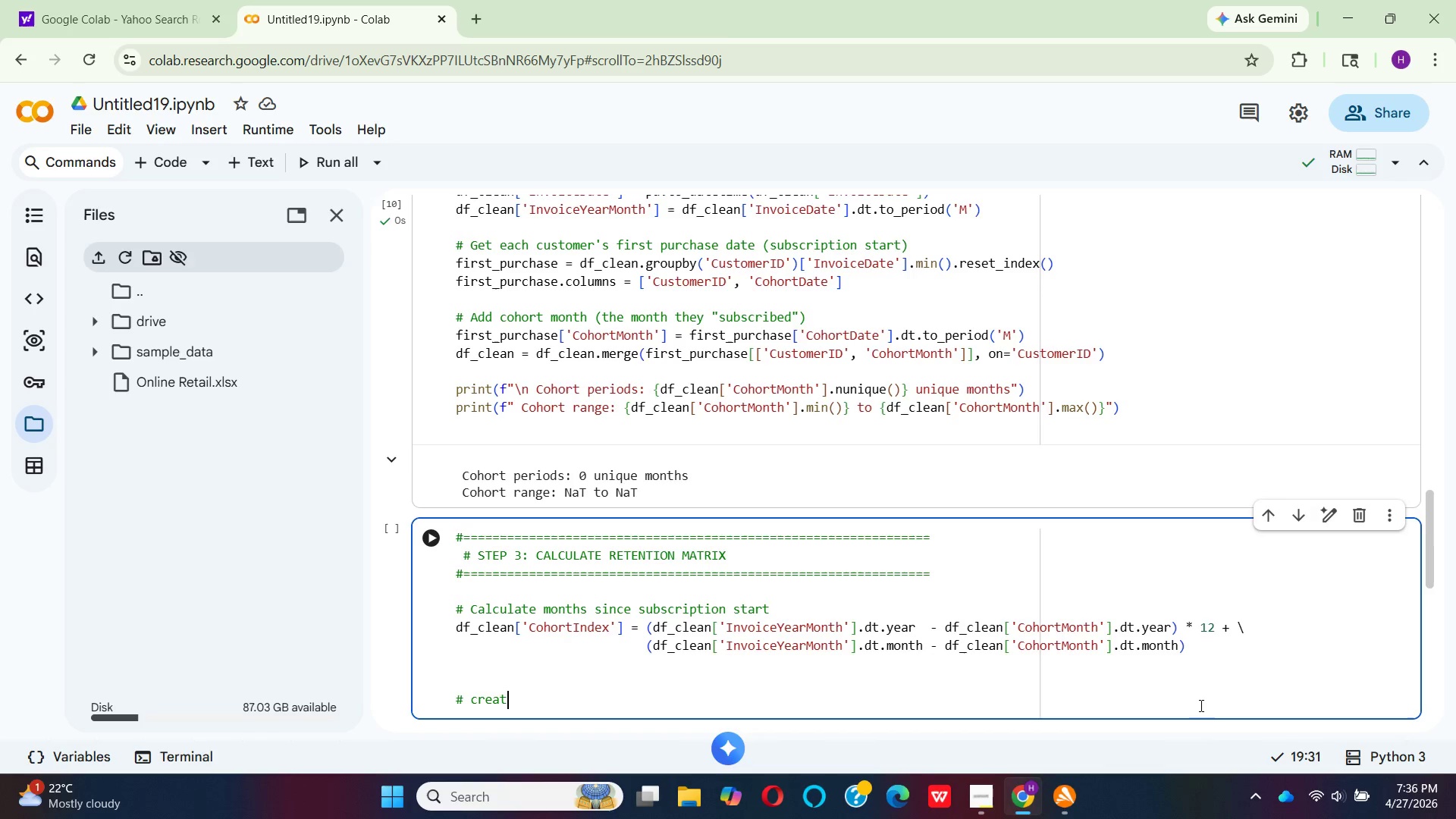 
wait(6.77)
 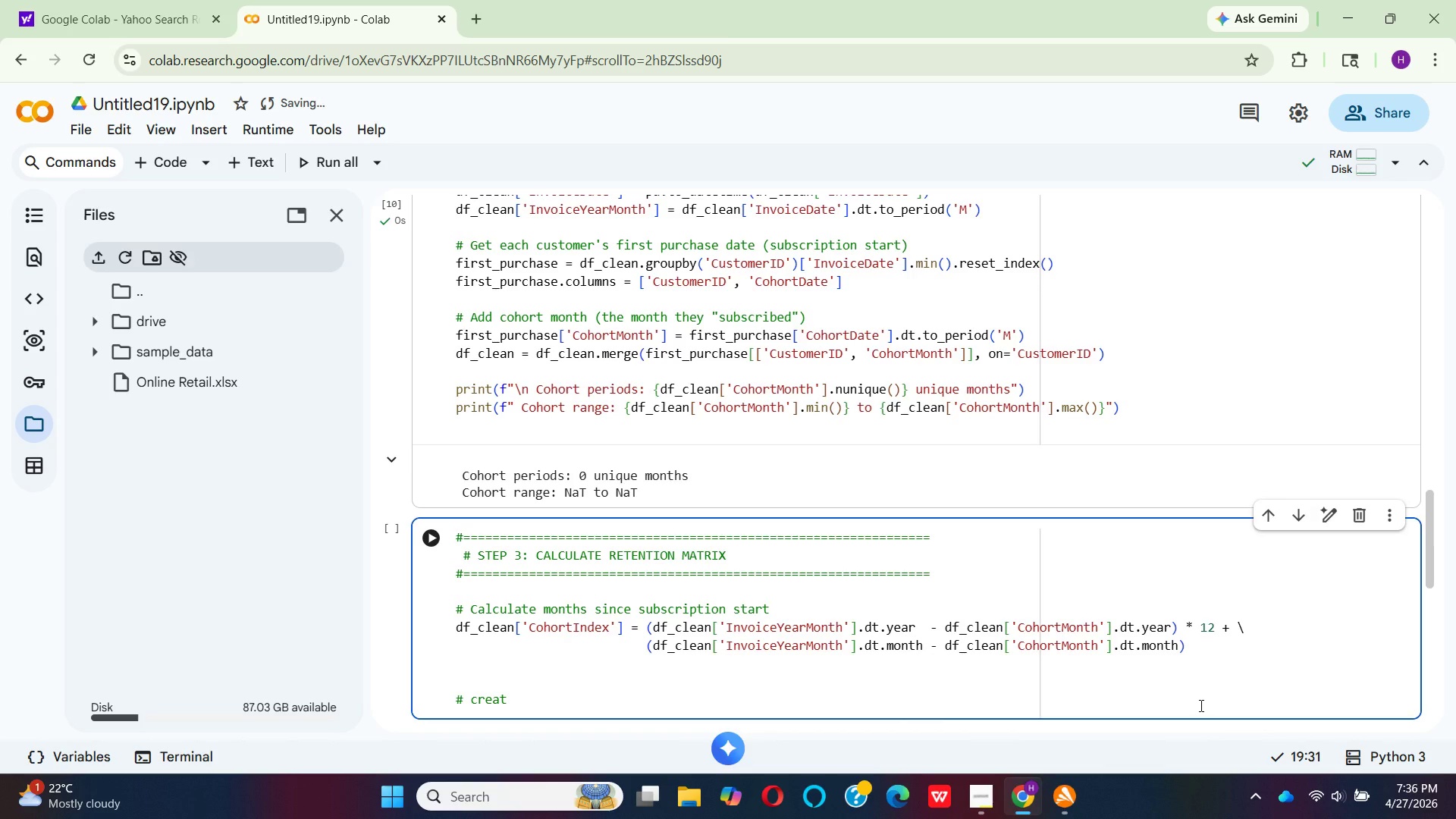 
type(r)
key(Backspace)
type(eto retentiom)
key(Backspace)
type(n)
 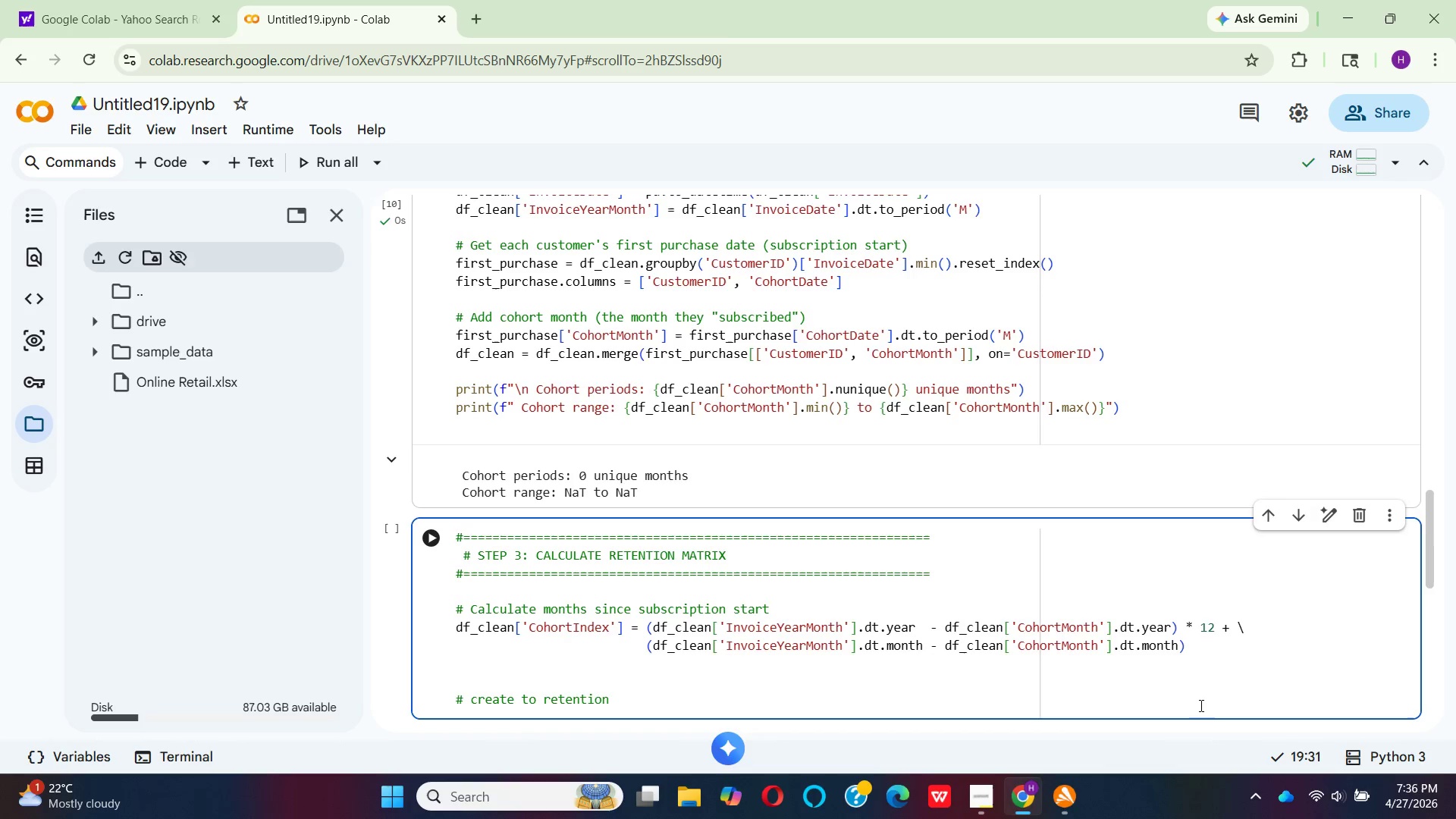 
wait(39.28)
 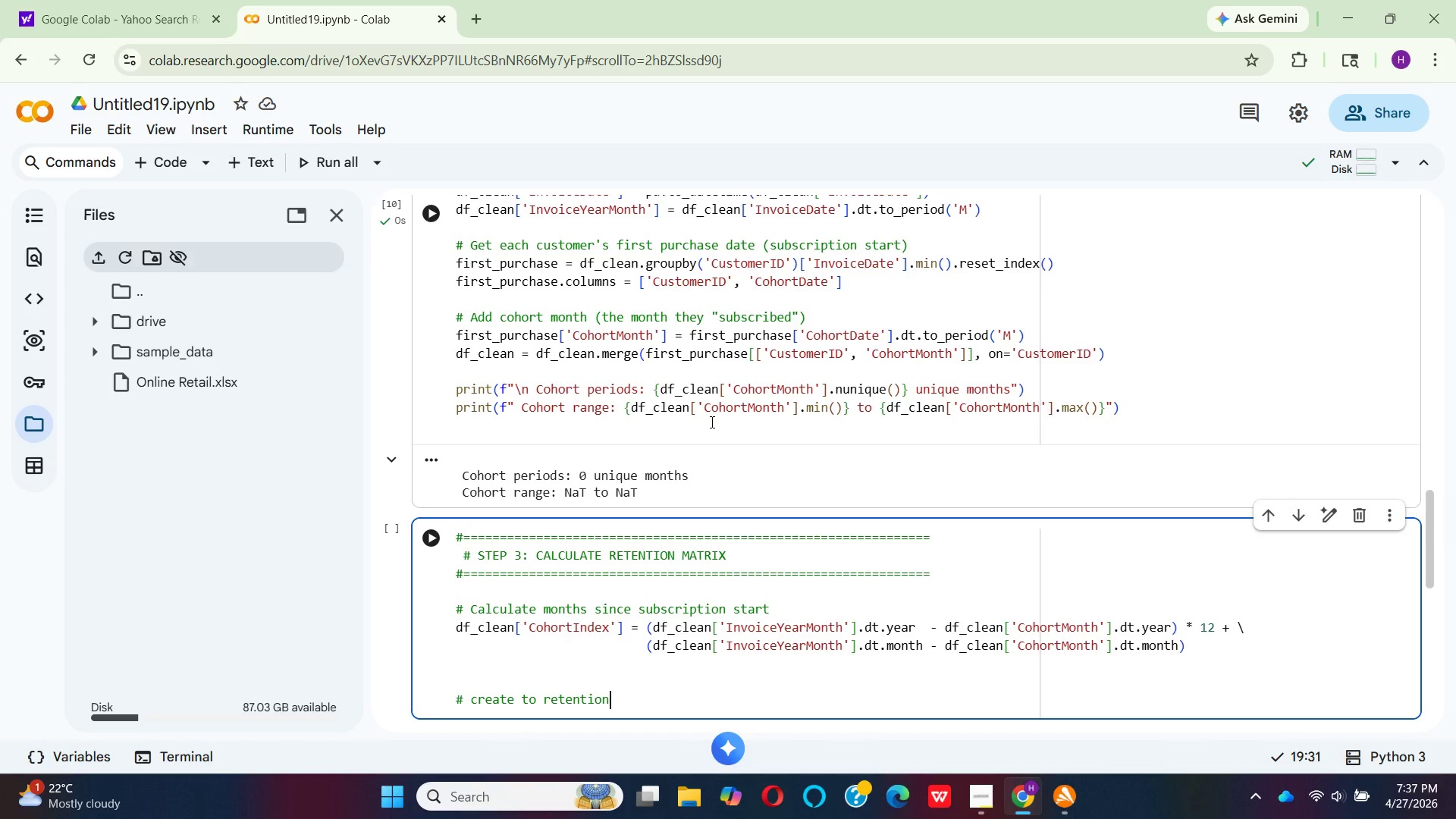 
left_click([578, 366])
 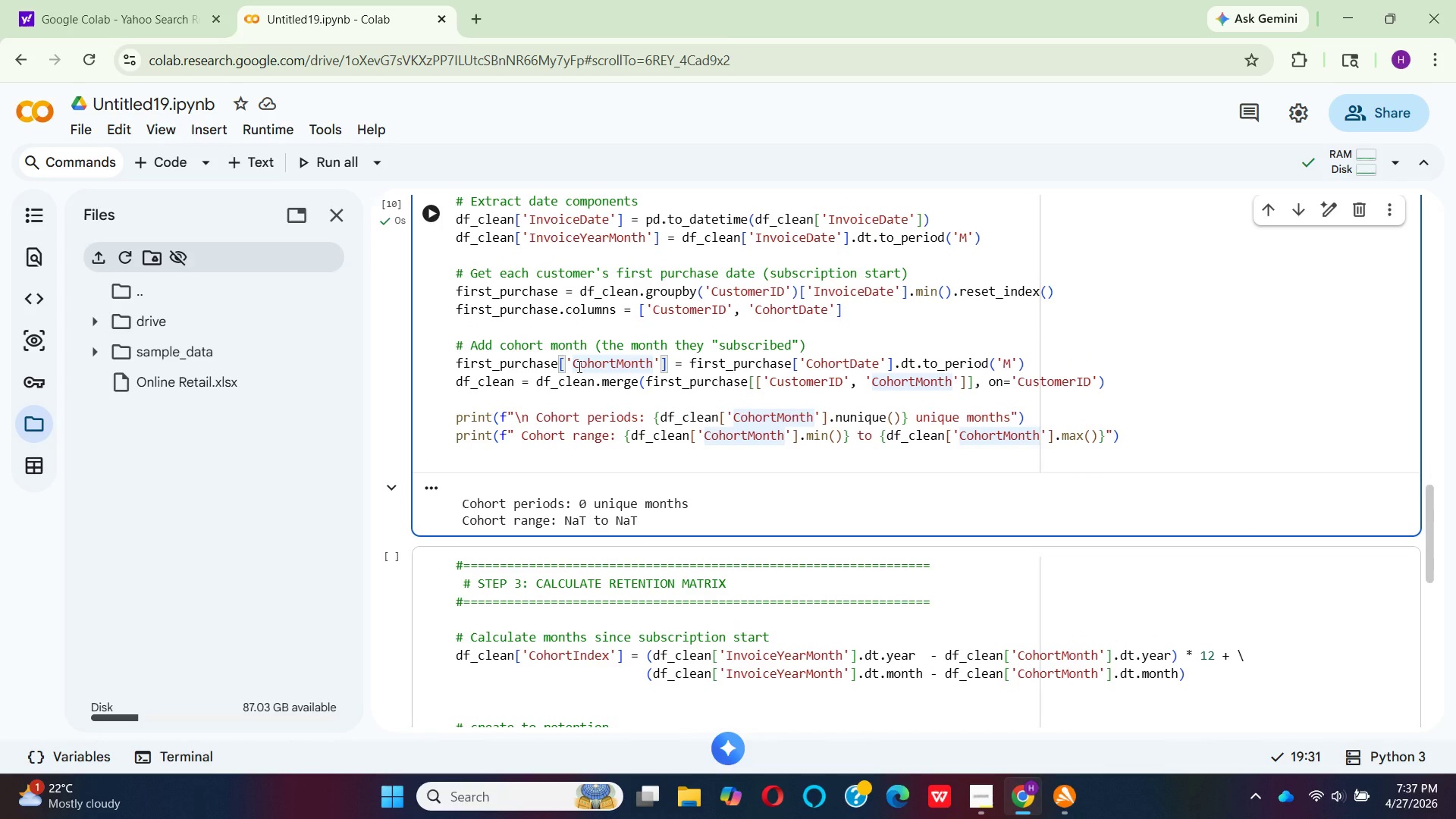 
key(Backspace)
 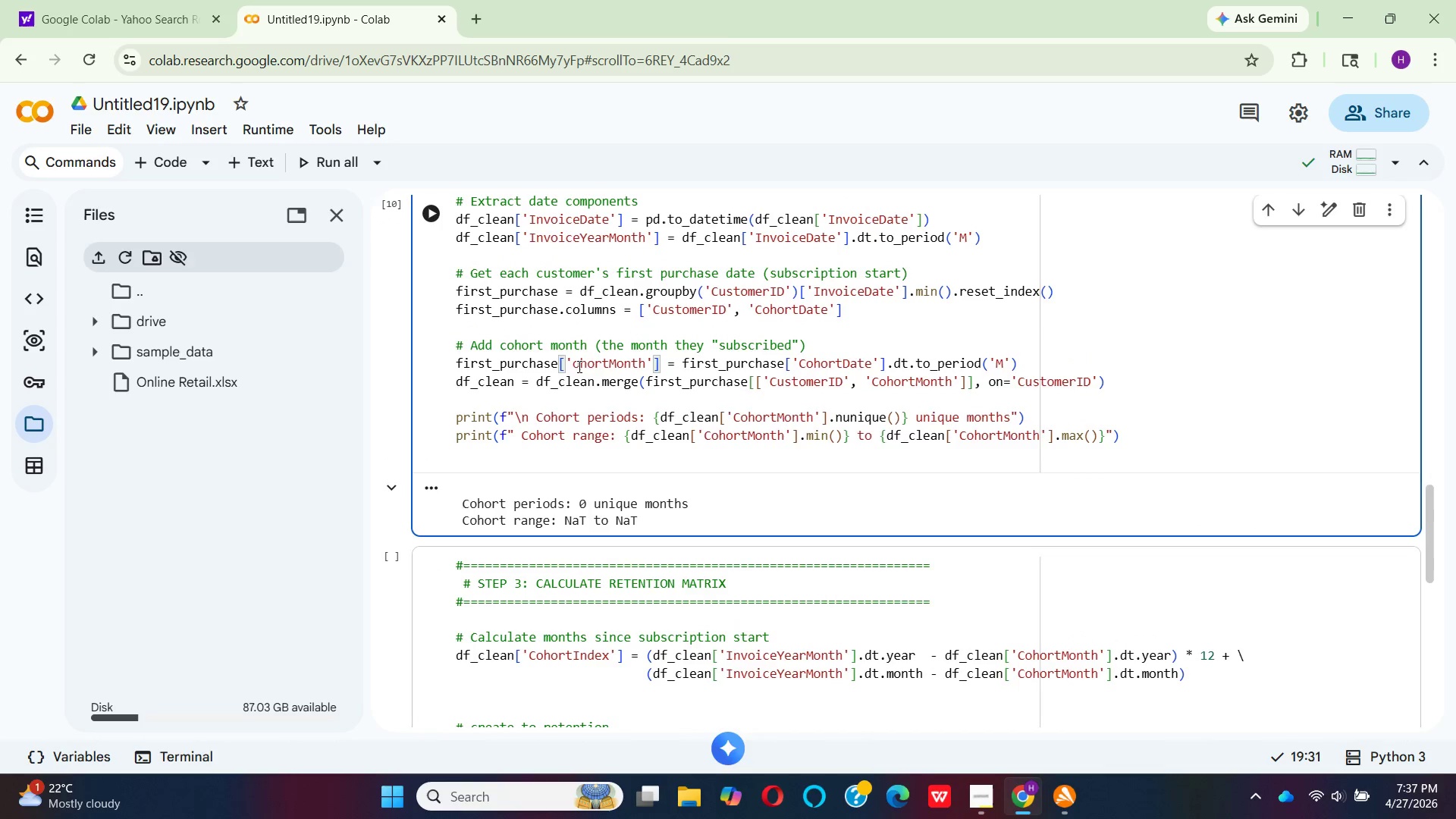 
key(C)
 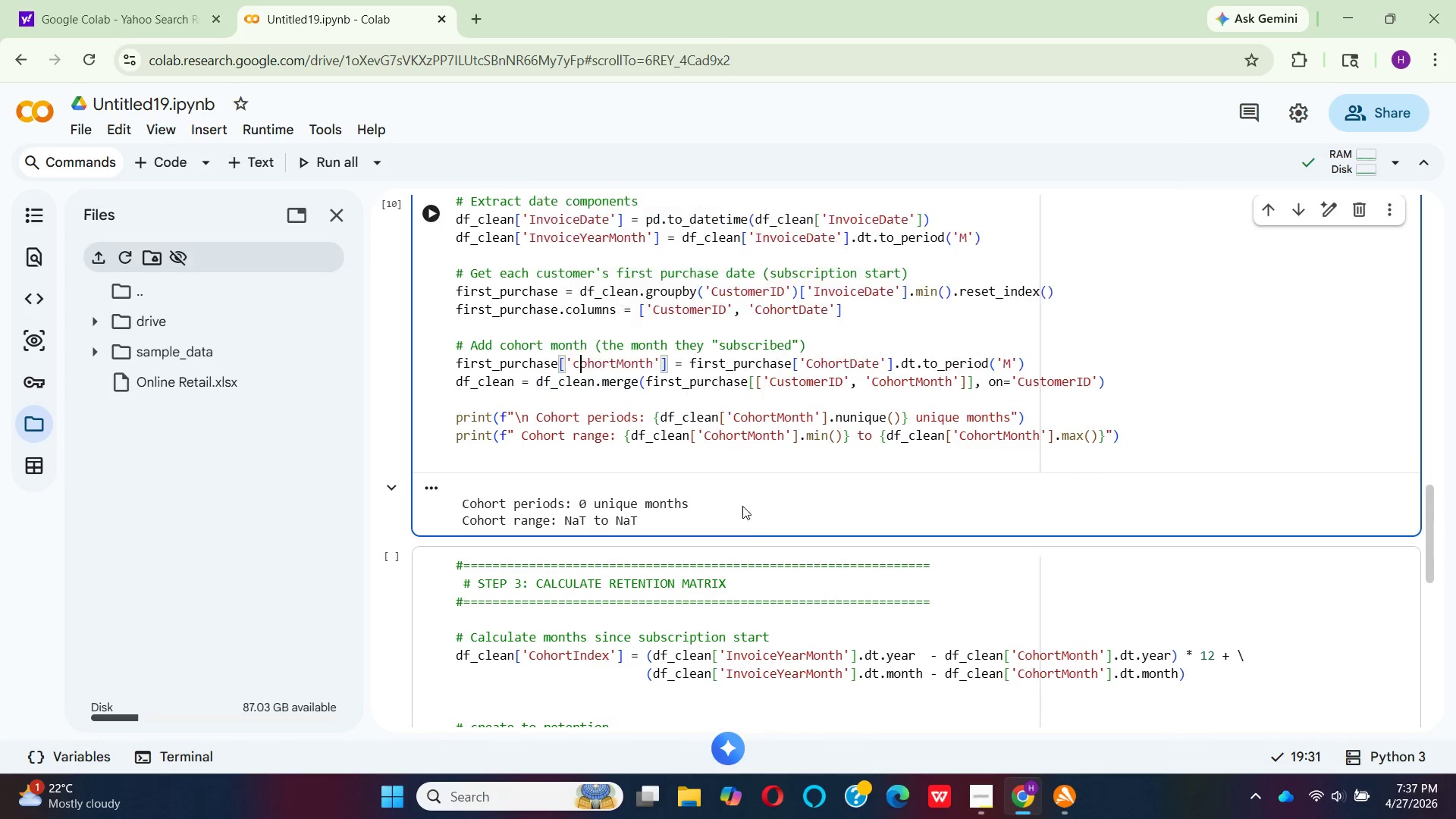 
left_click([750, 485])
 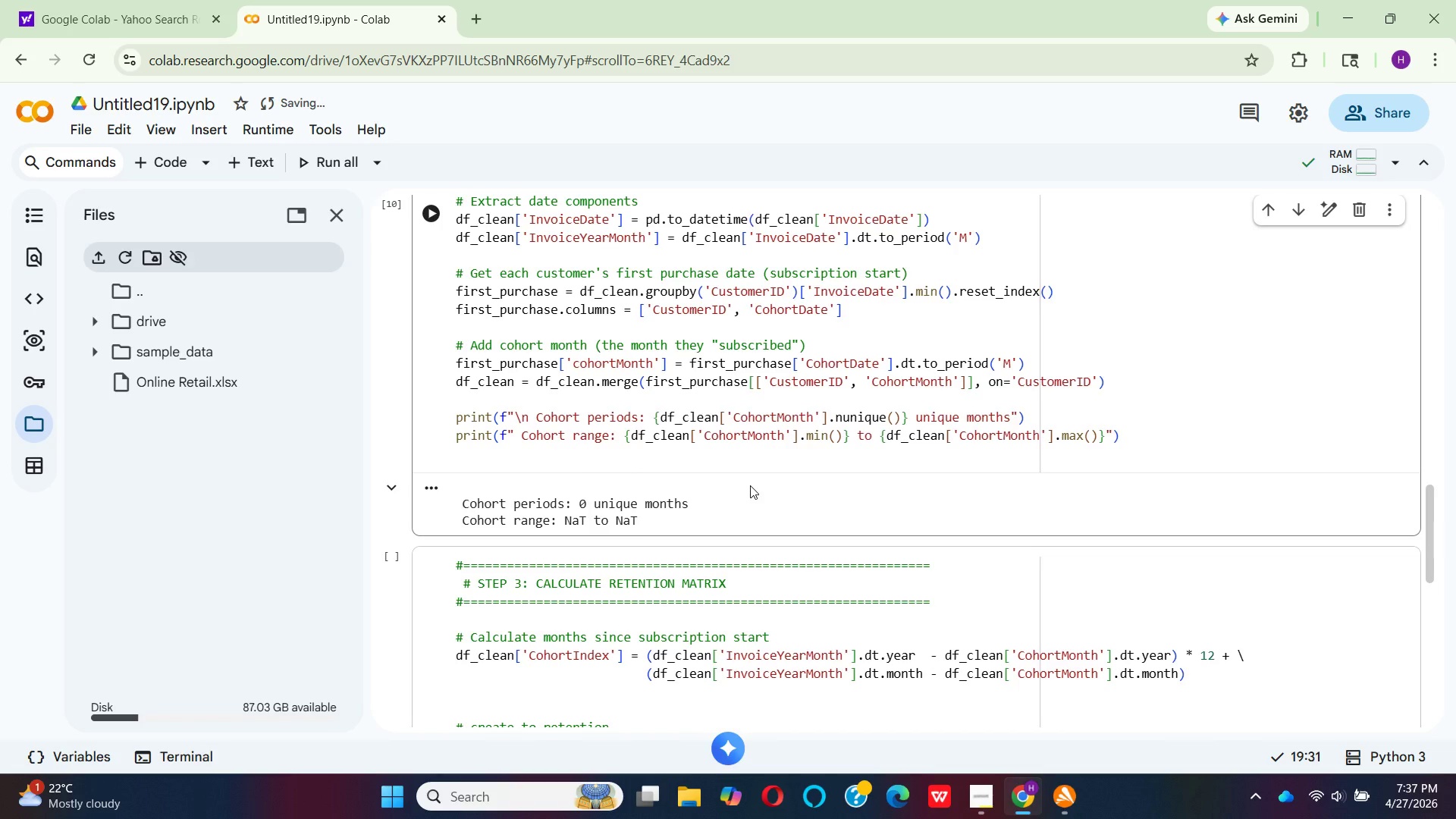 
wait(7.25)
 